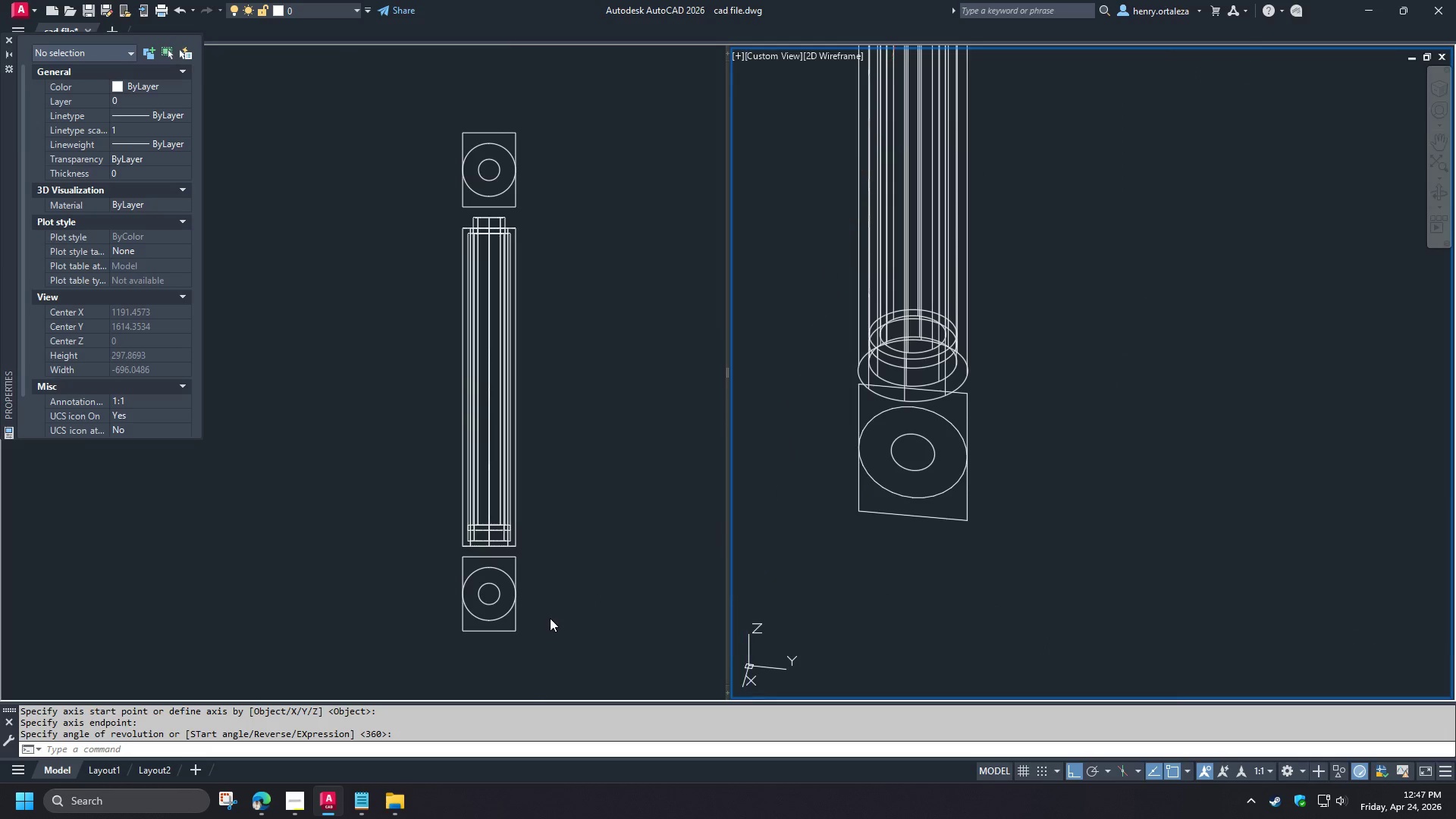 
left_click([553, 593])
 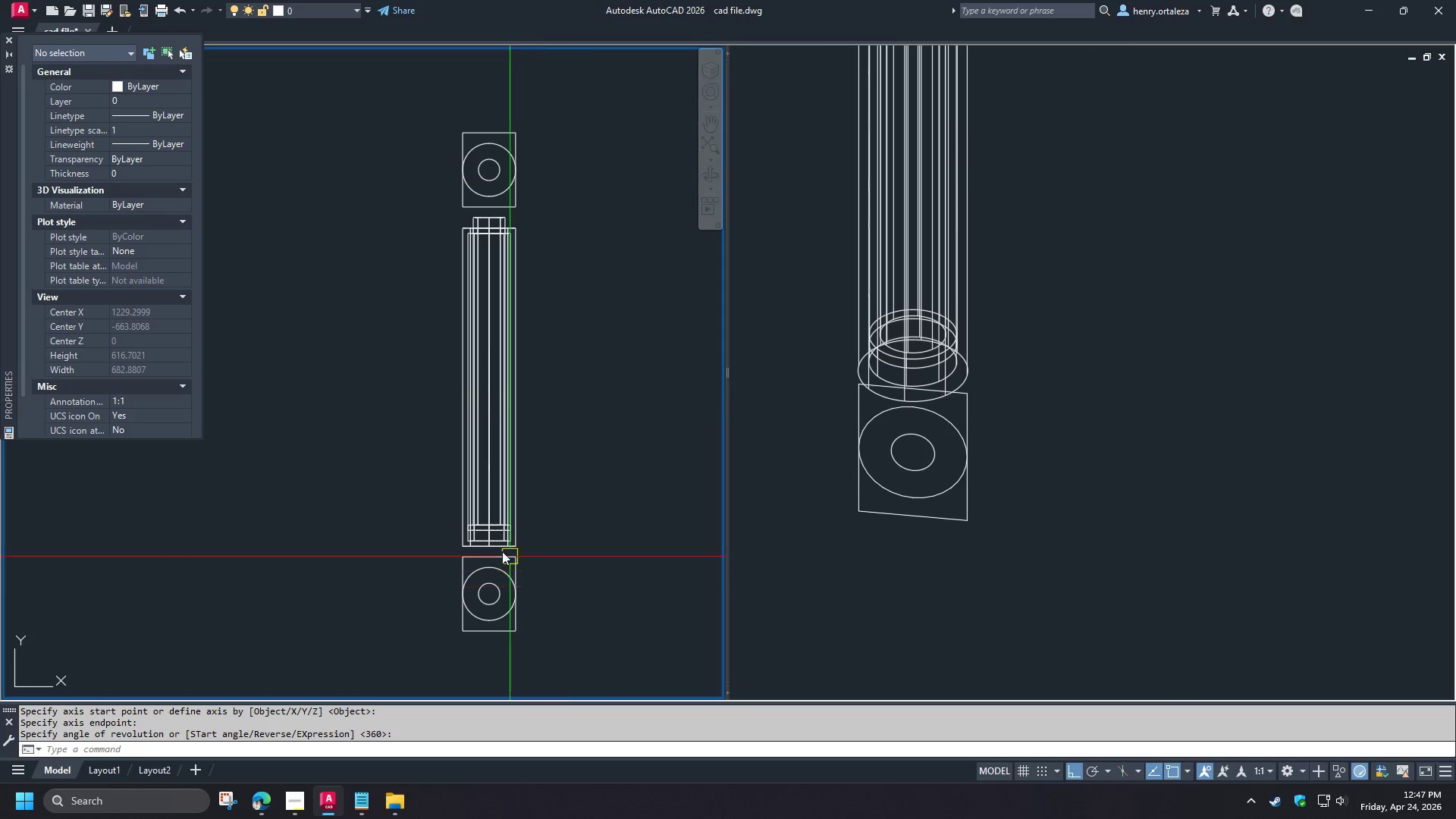 
key(C)
 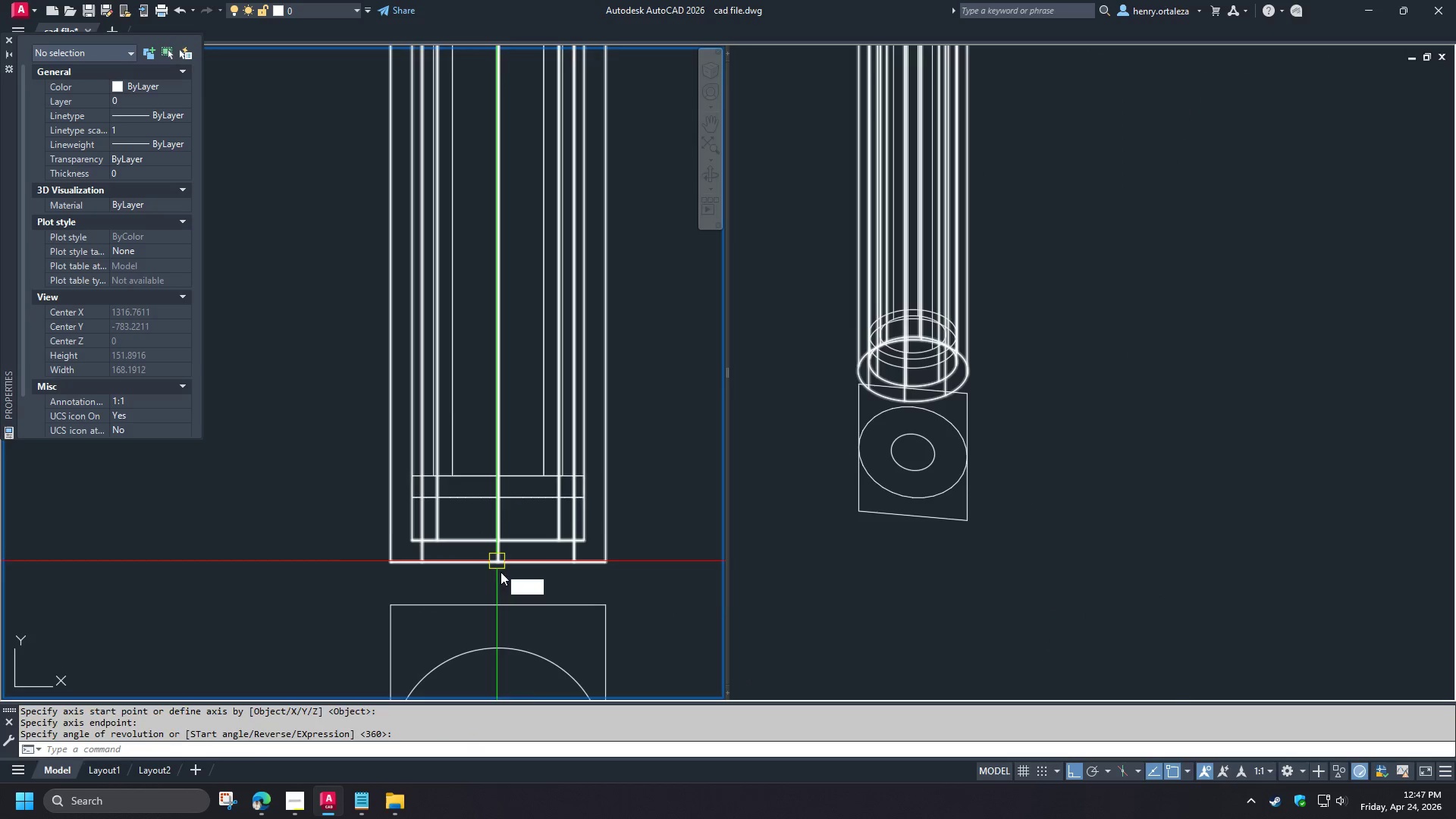 
key(Space)
 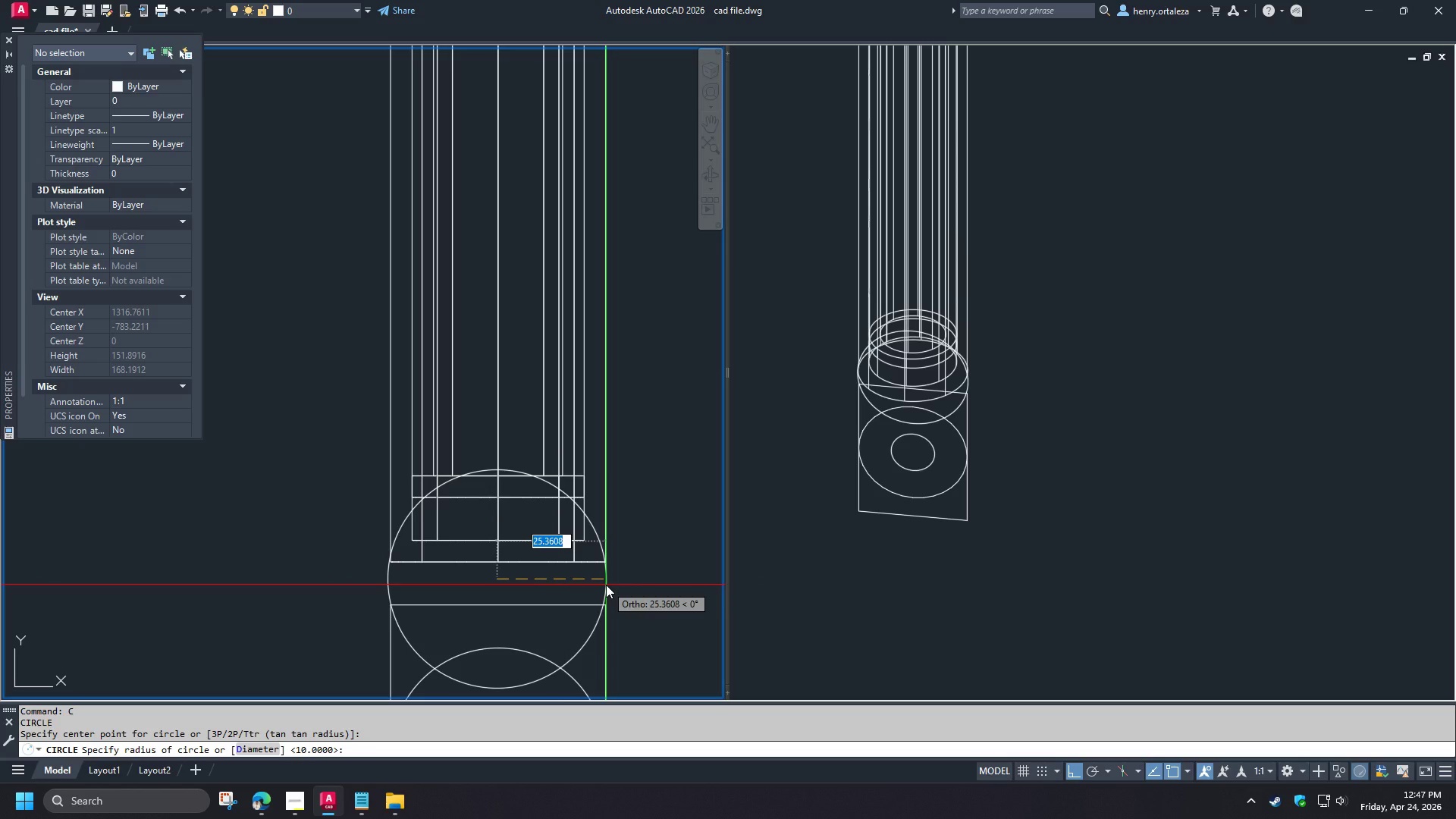 
scroll: coordinate [486, 541], scroll_direction: up, amount: 3.0
 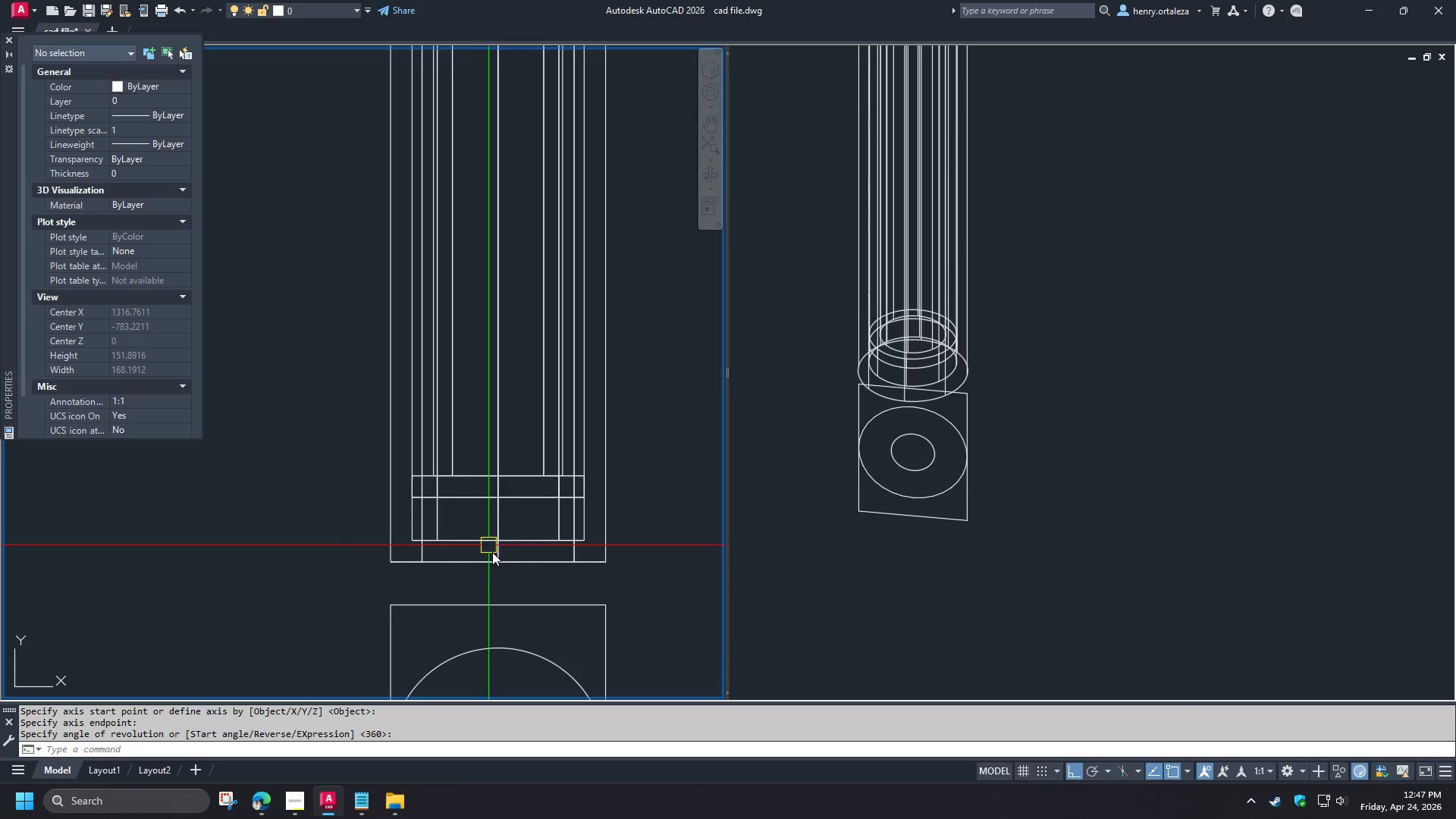 
wait(19.27)
 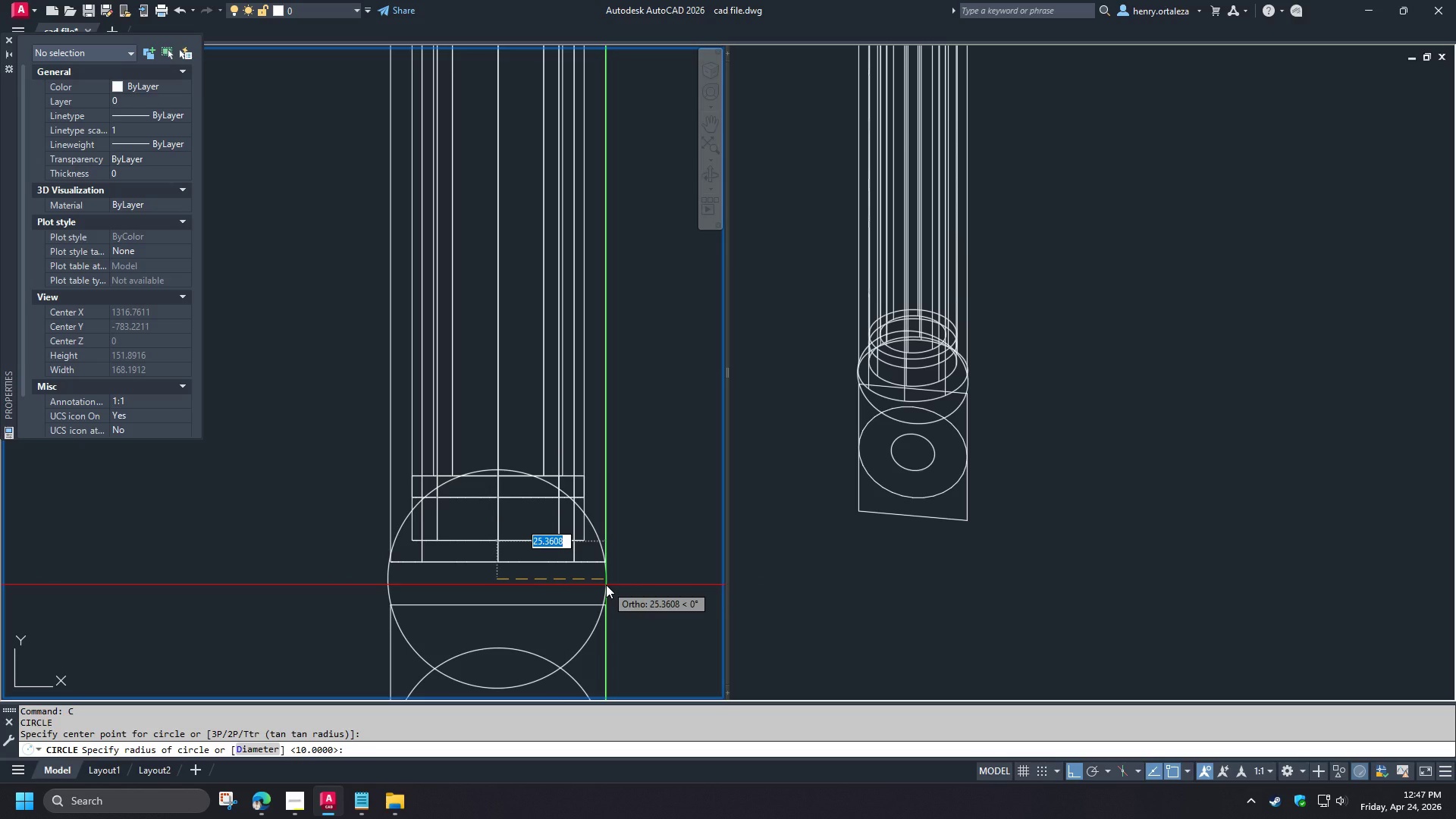 
key(Escape)
 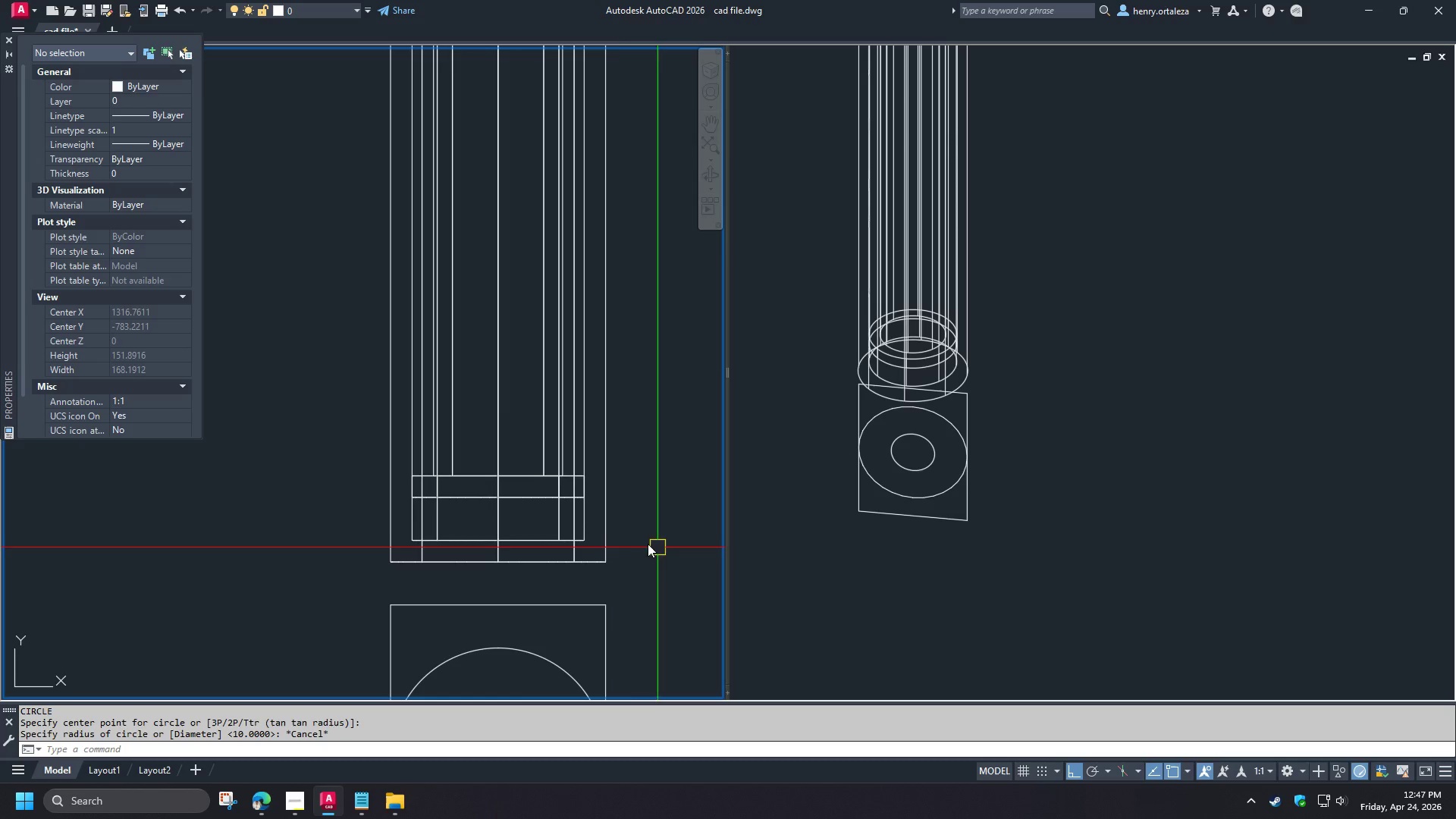 
scroll: coordinate [648, 538], scroll_direction: down, amount: 1.0
 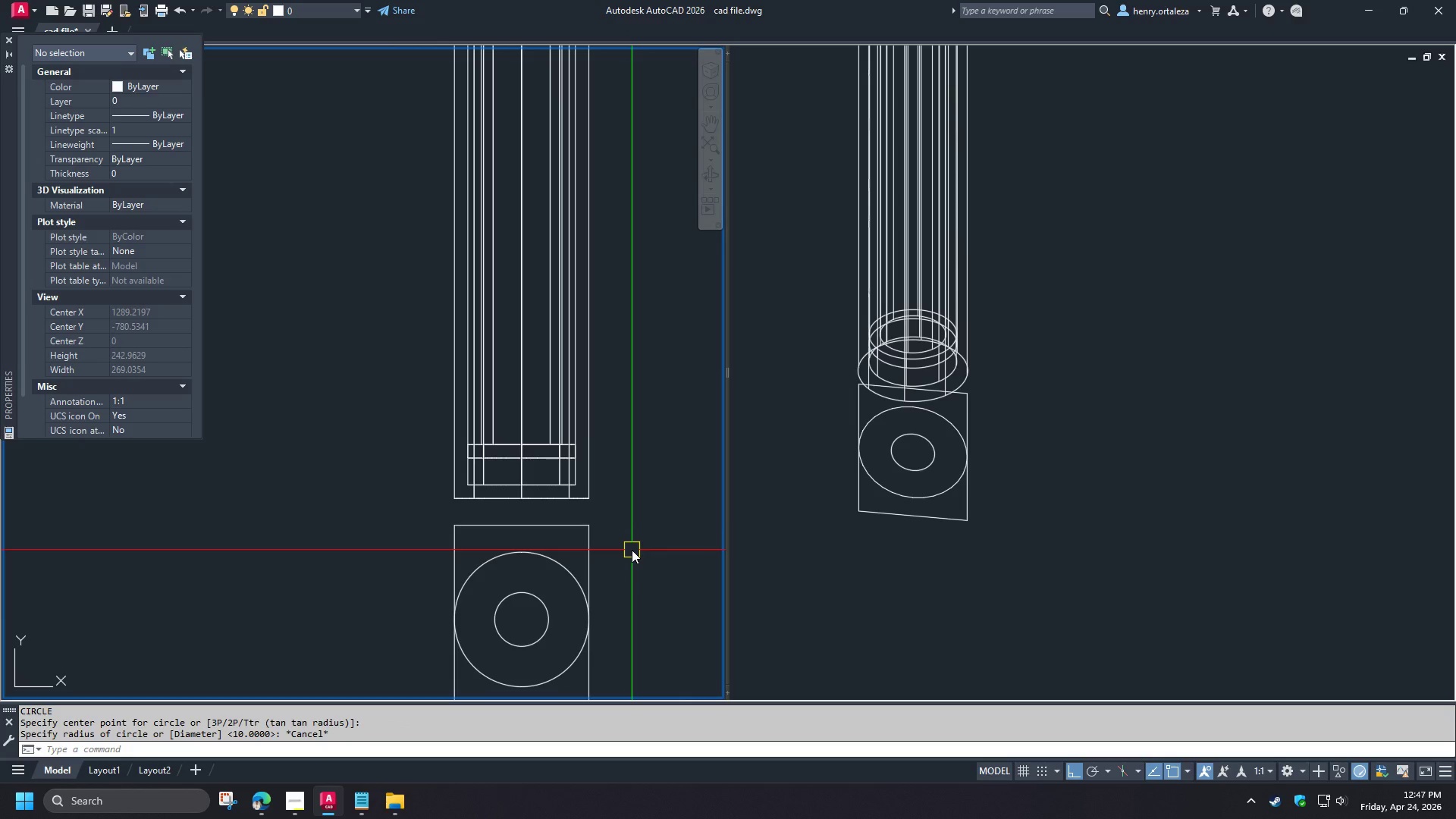 
wait(5.1)
 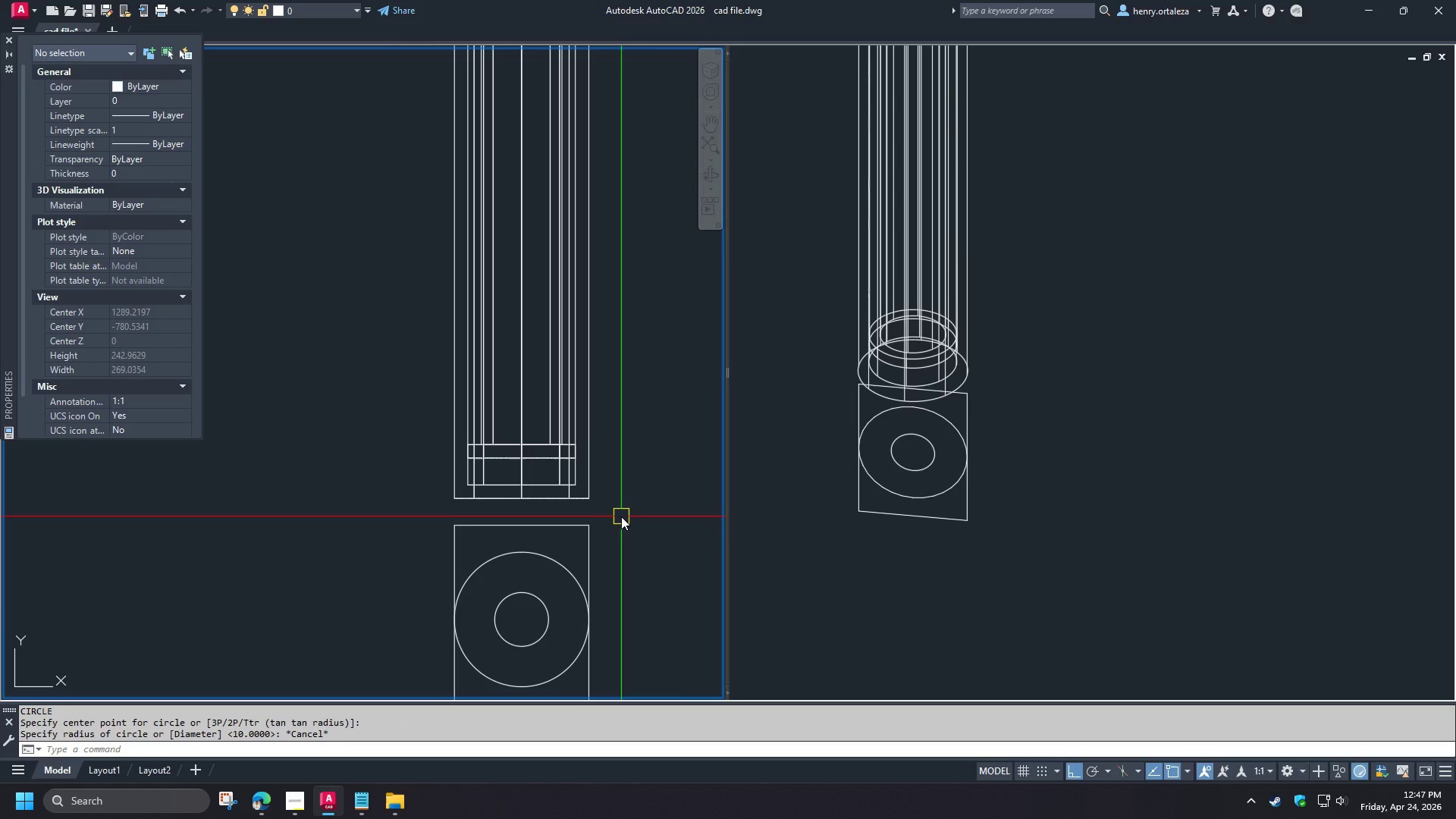 
left_click([1035, 479])
 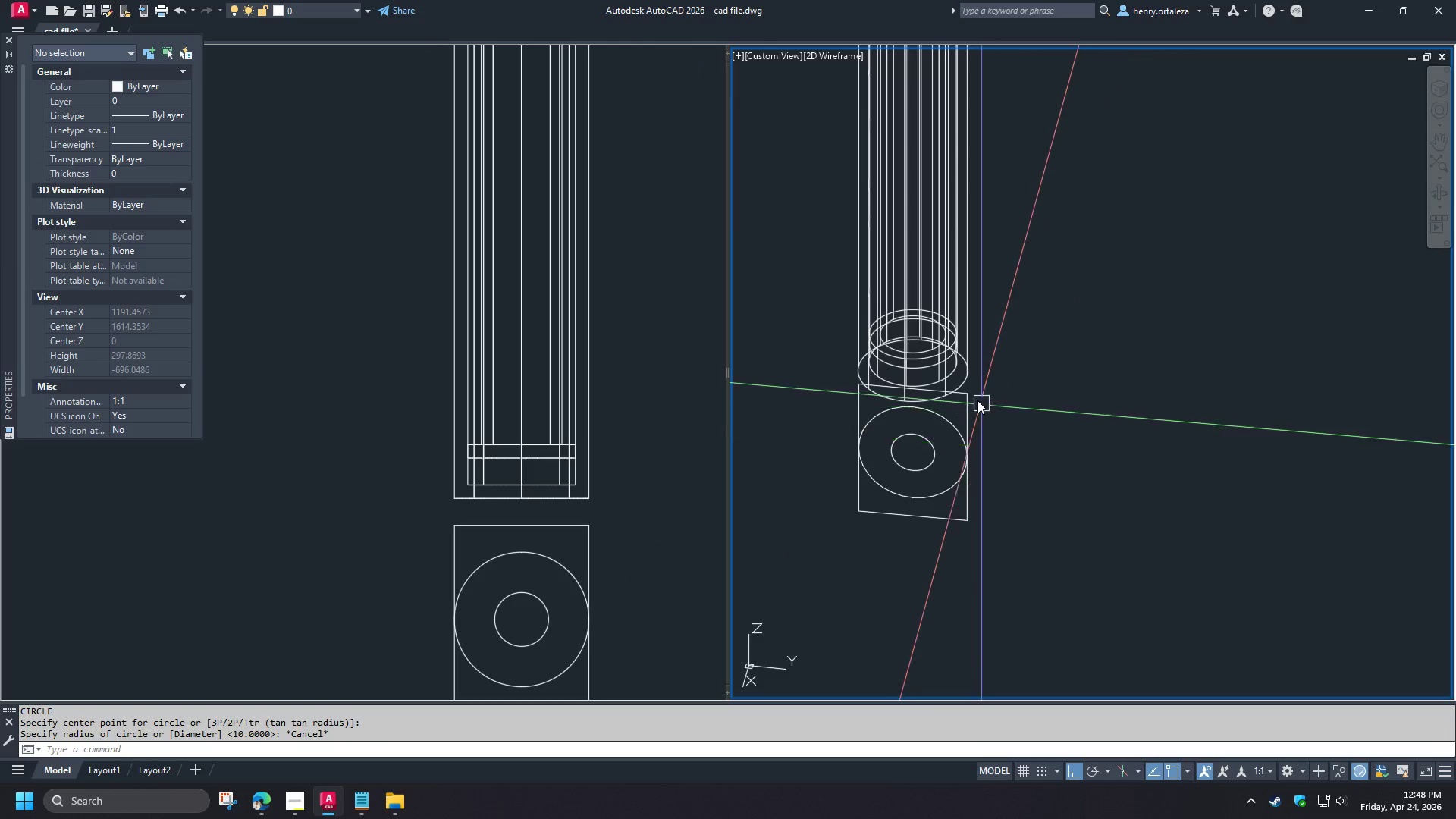 
type(ex)
 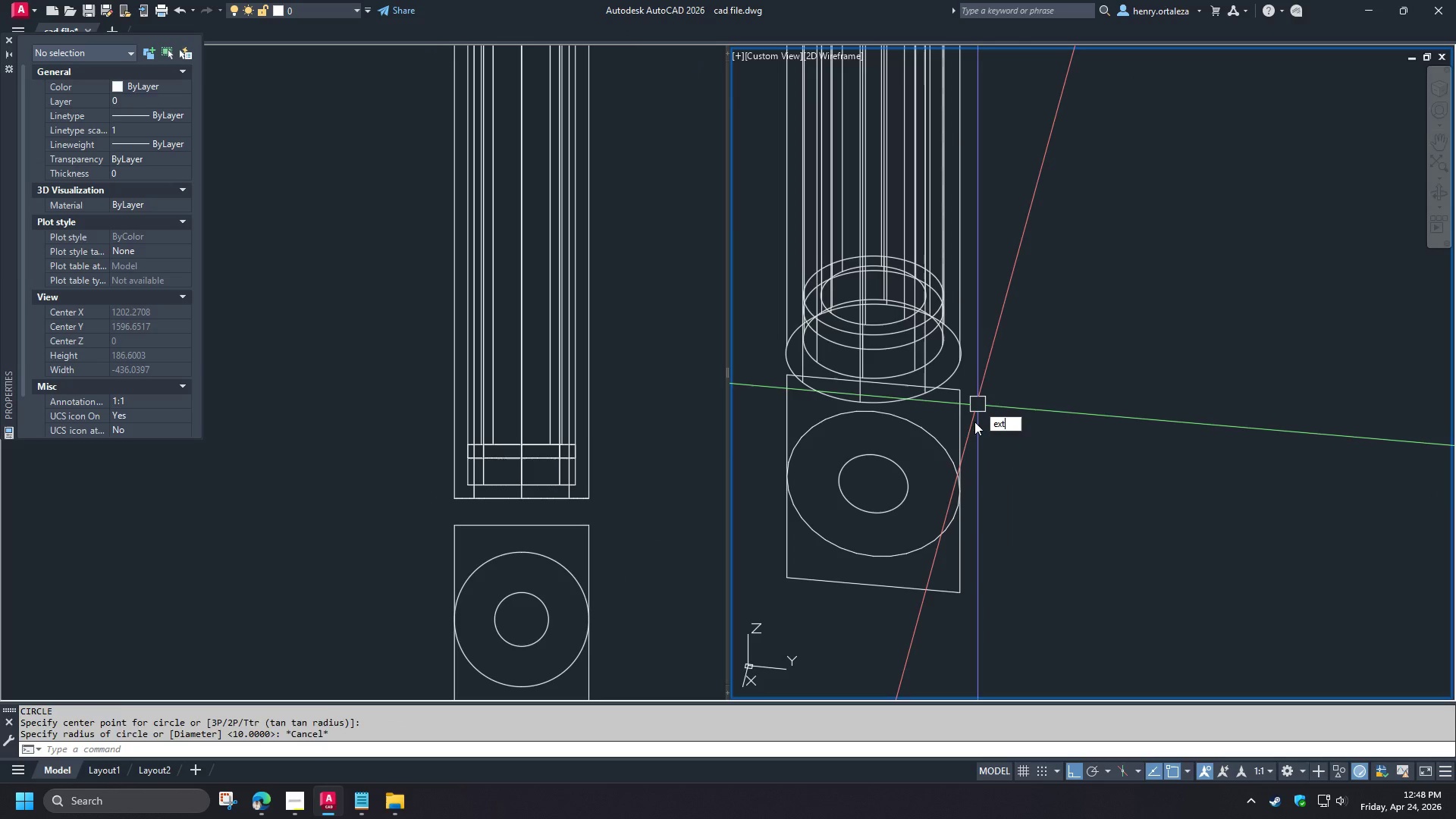 
scroll: coordinate [977, 400], scroll_direction: up, amount: 1.0
 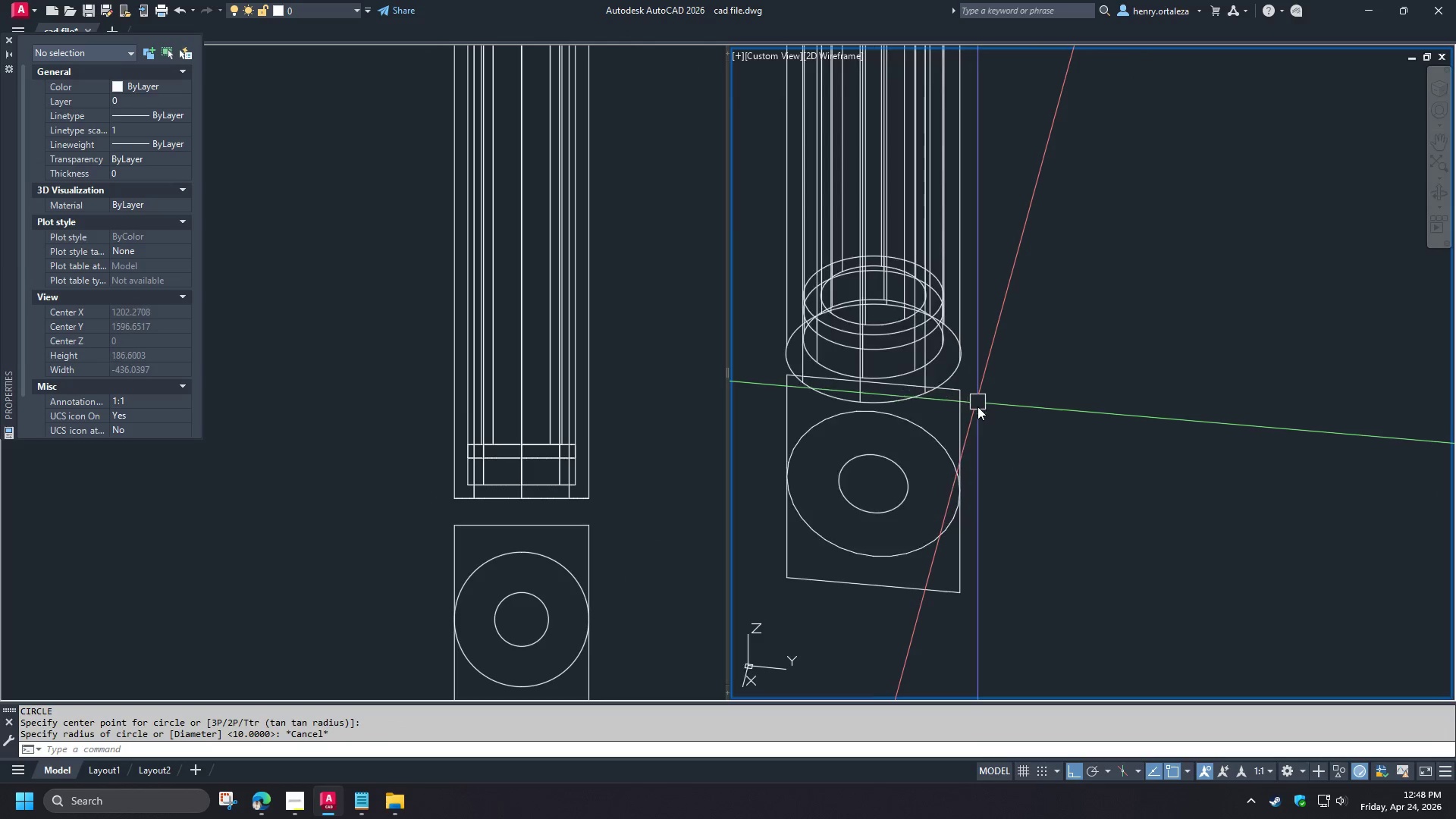 
key(T)
 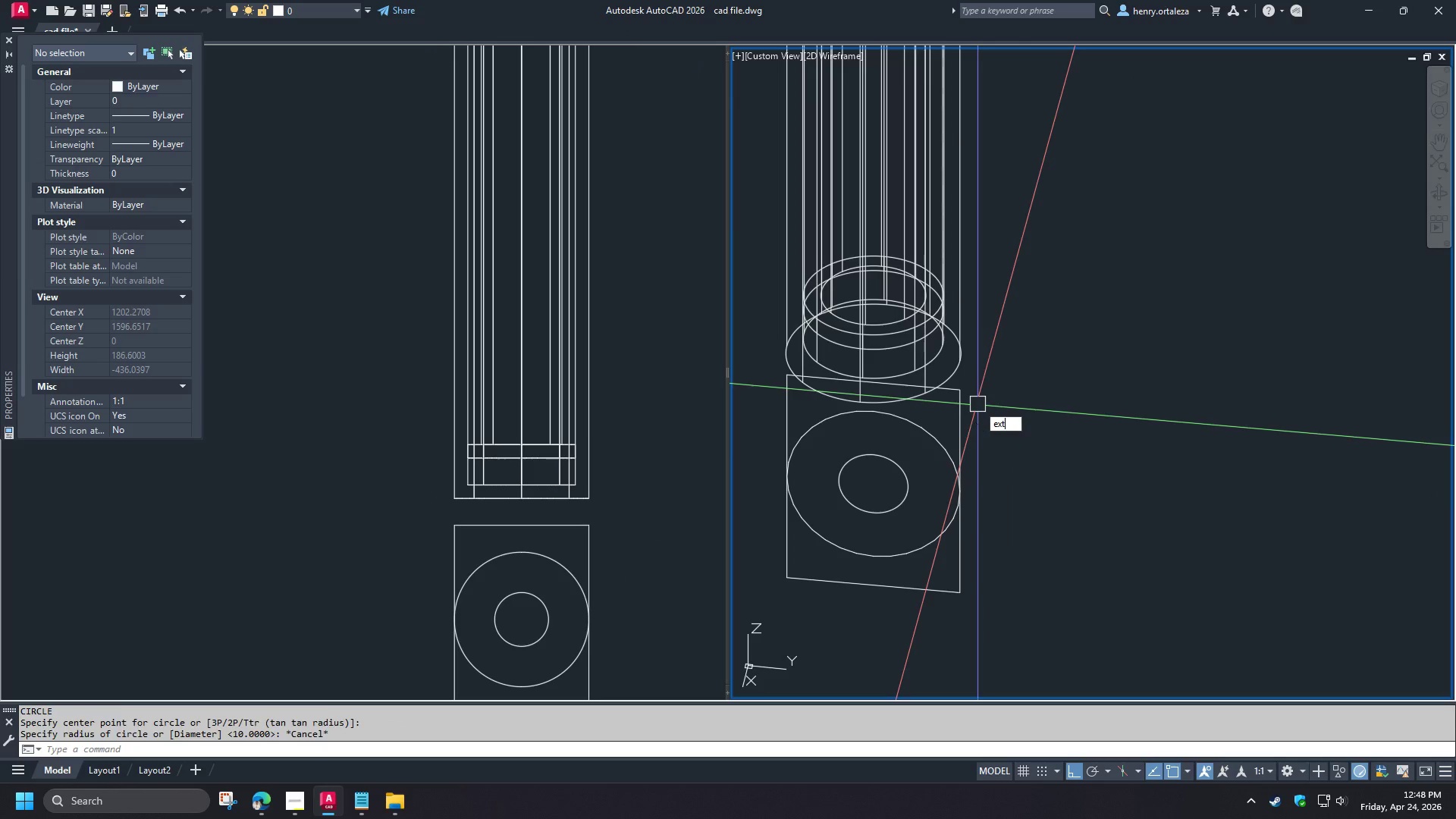 
key(Space)
 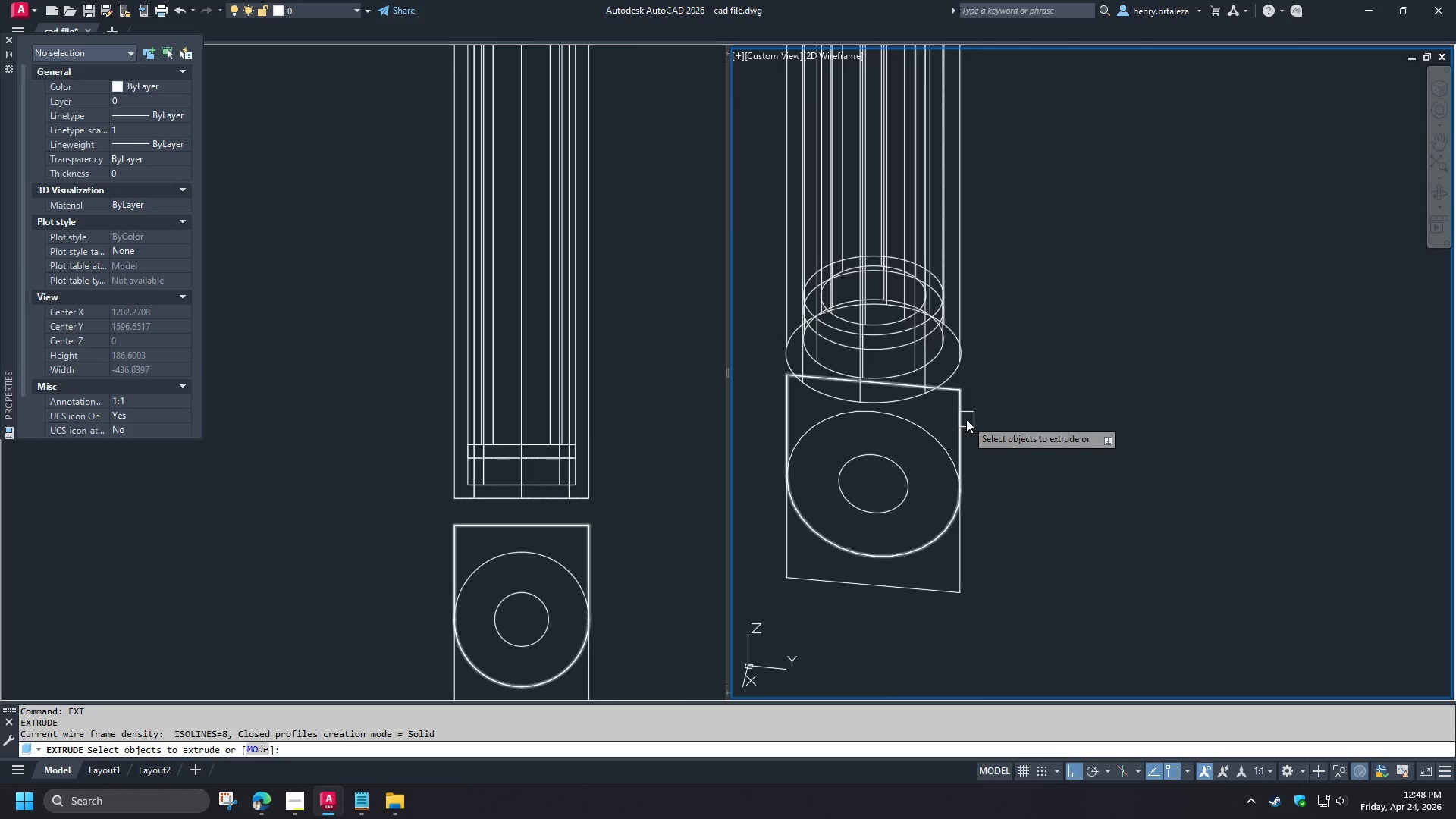 
left_click([966, 419])
 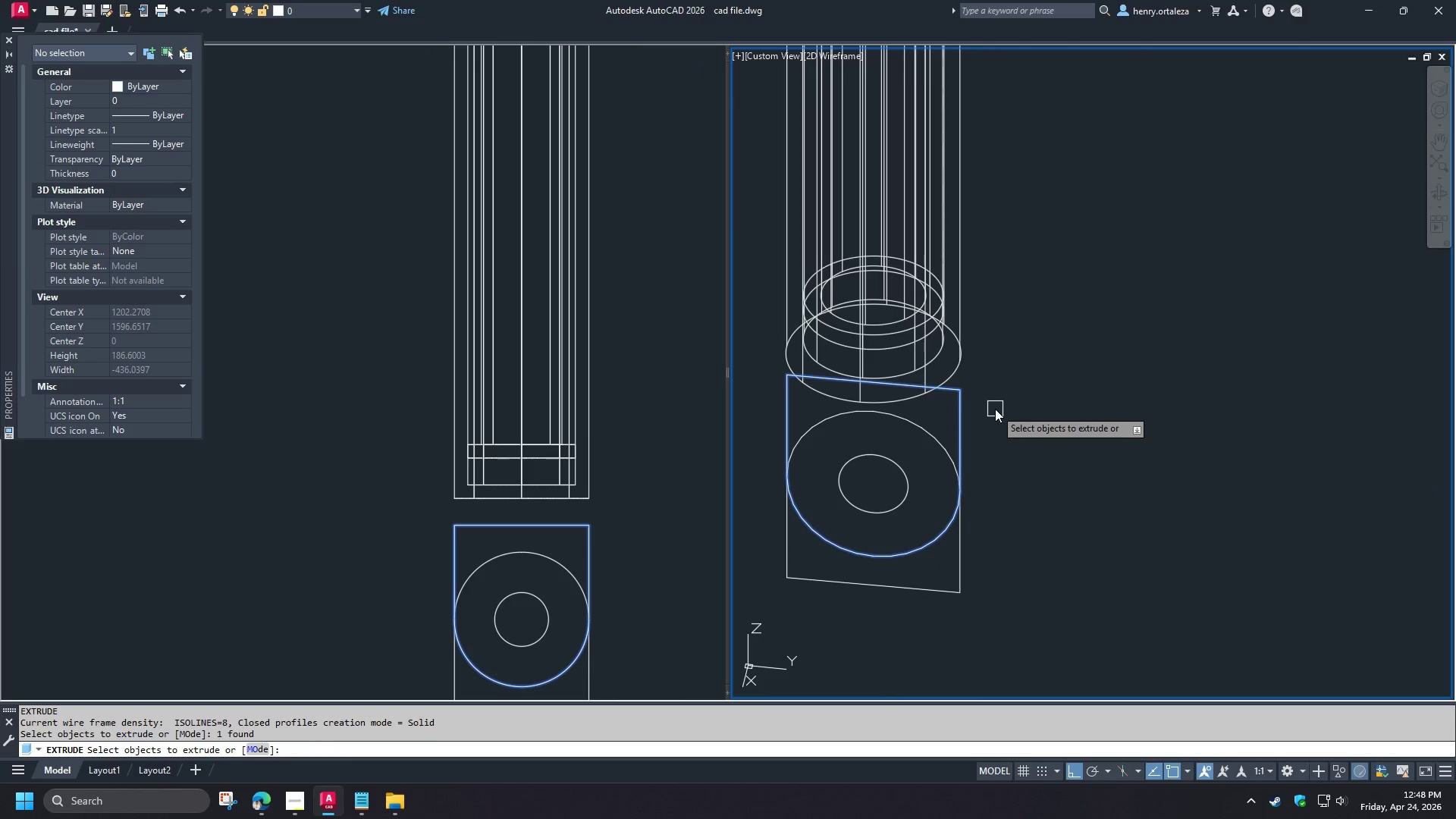 
scroll: coordinate [971, 375], scroll_direction: up, amount: 1.0
 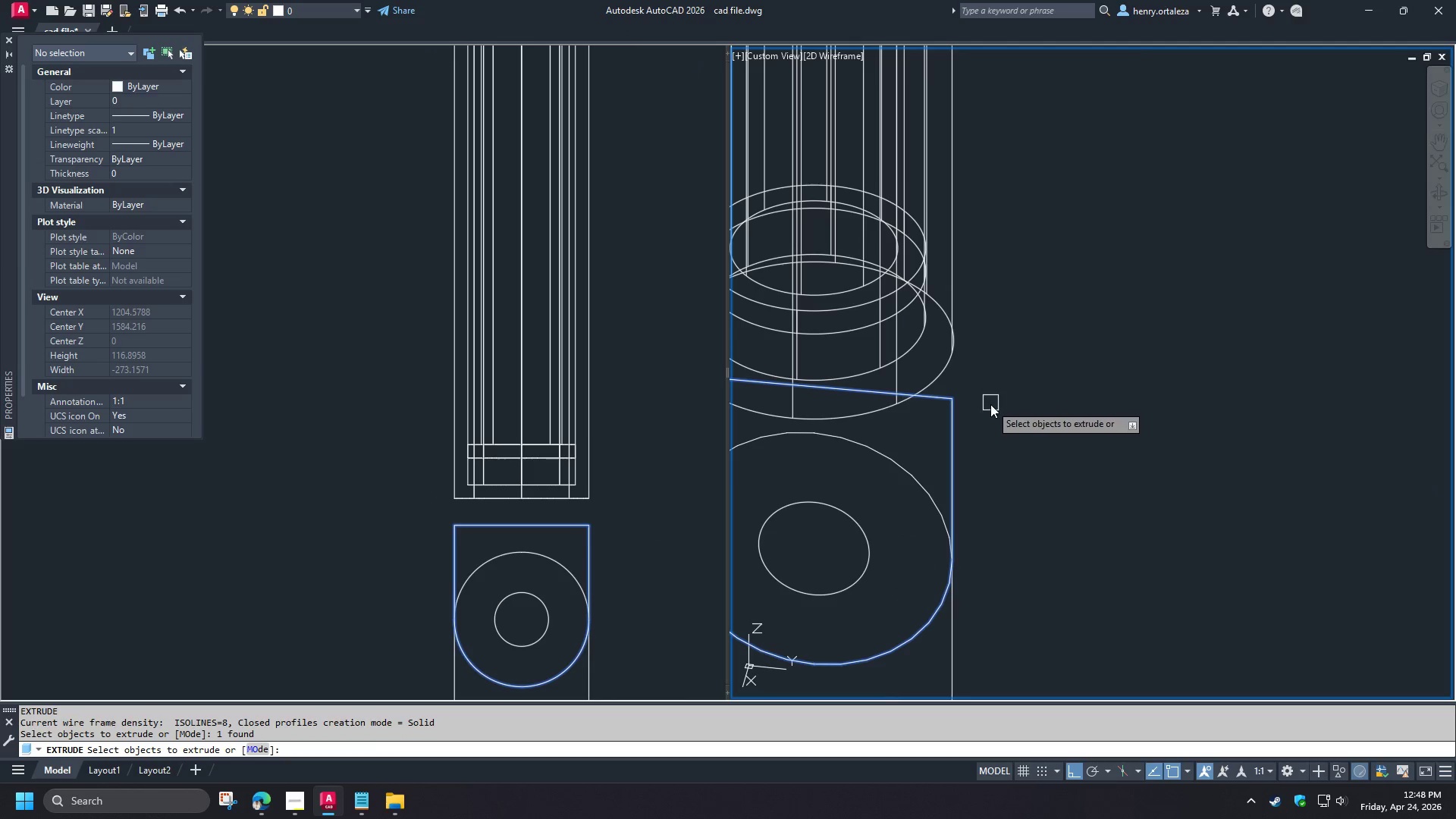 
hold_key(key=ShiftLeft, duration=1.5)
 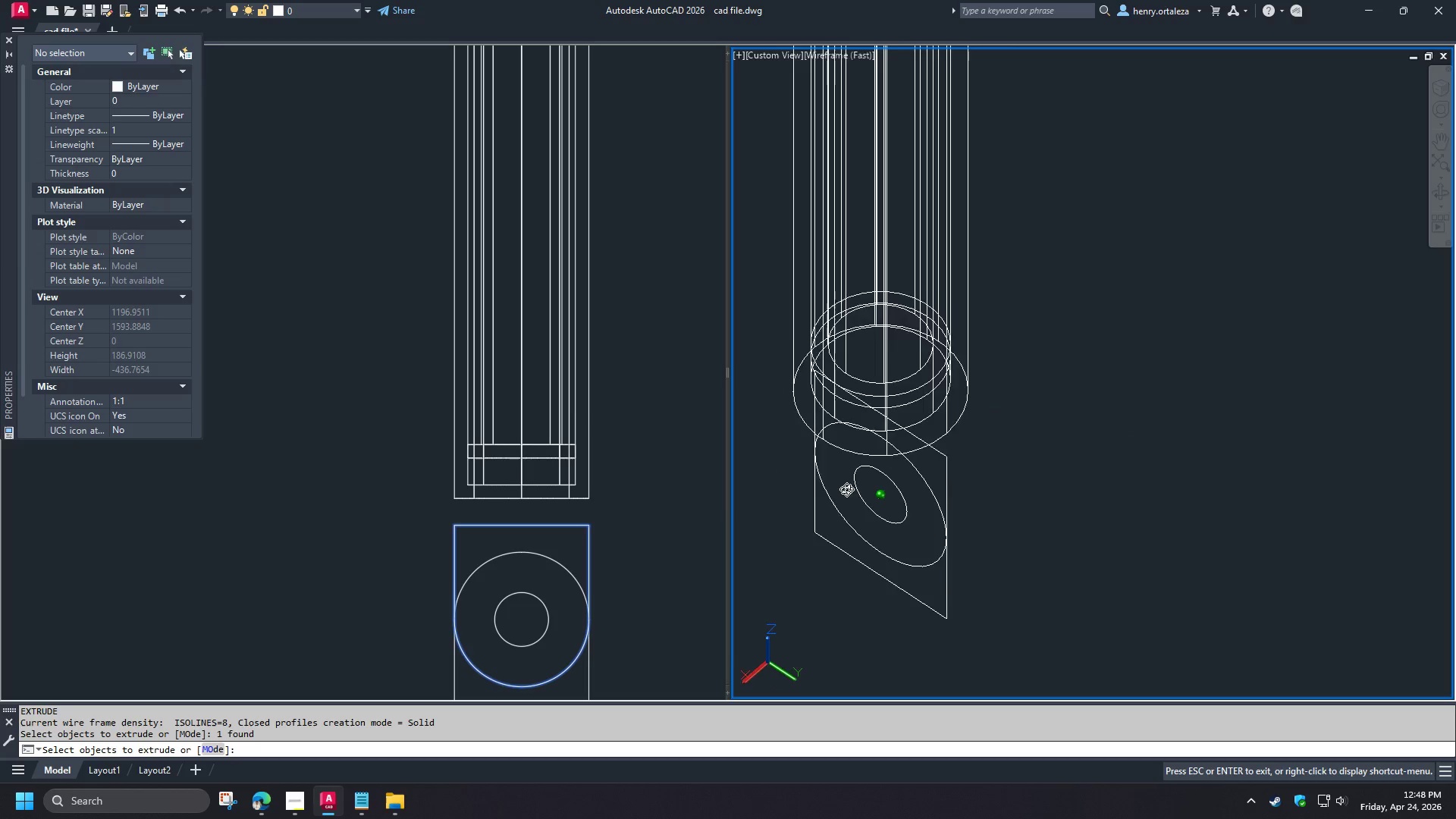 
scroll: coordinate [990, 405], scroll_direction: down, amount: 1.0
 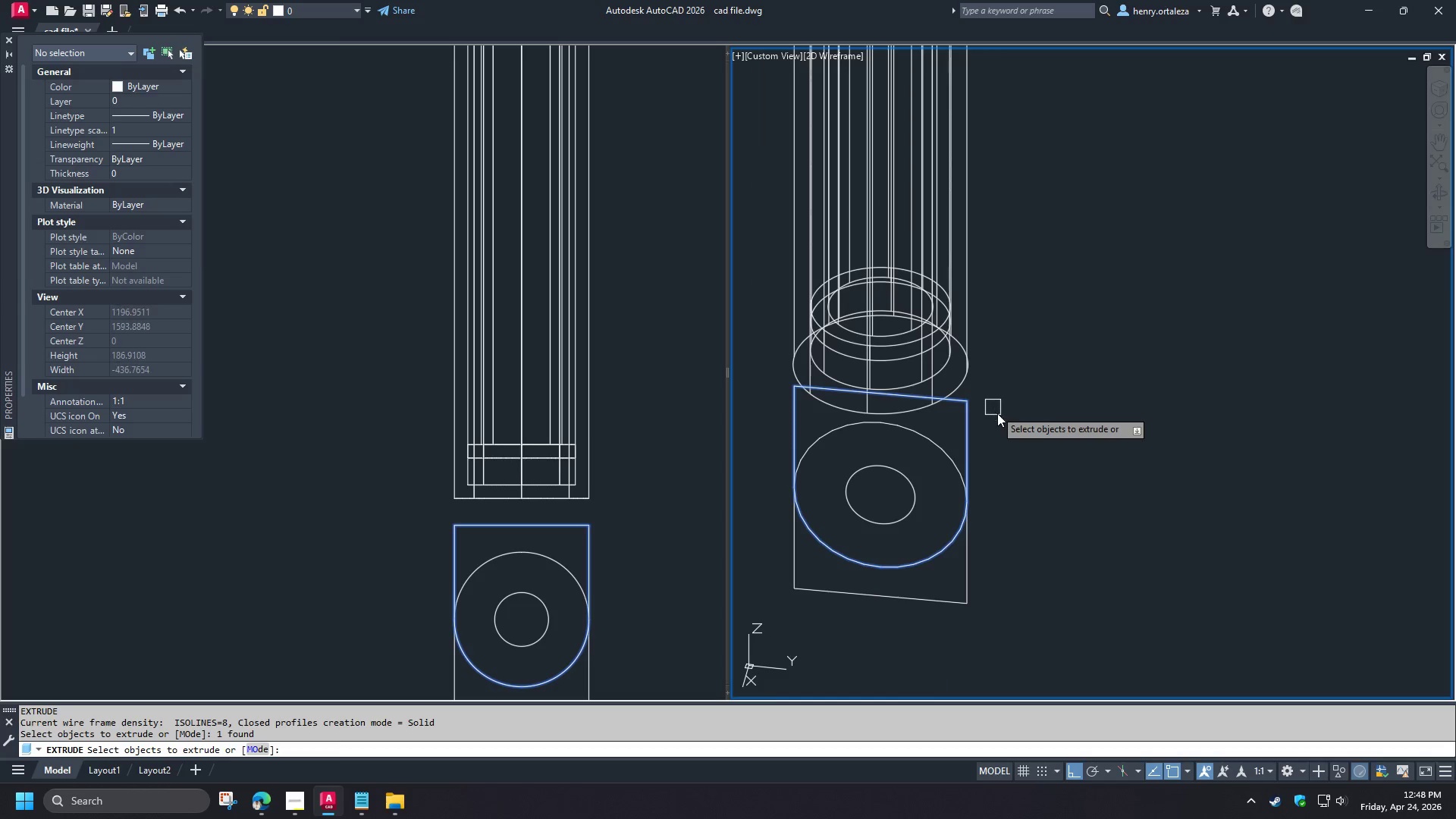 
hold_key(key=ShiftLeft, duration=0.98)
 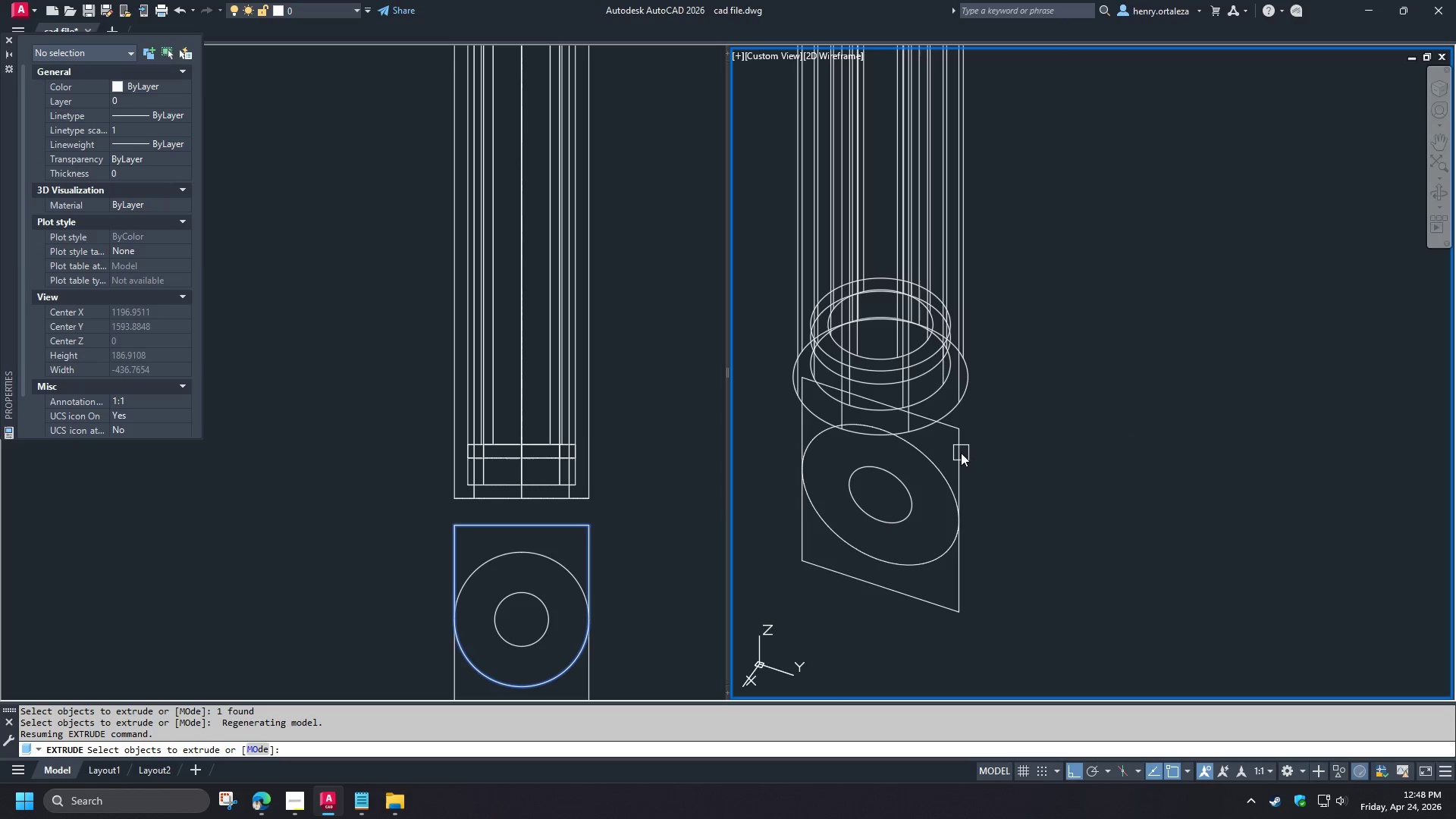 
left_click([961, 453])
 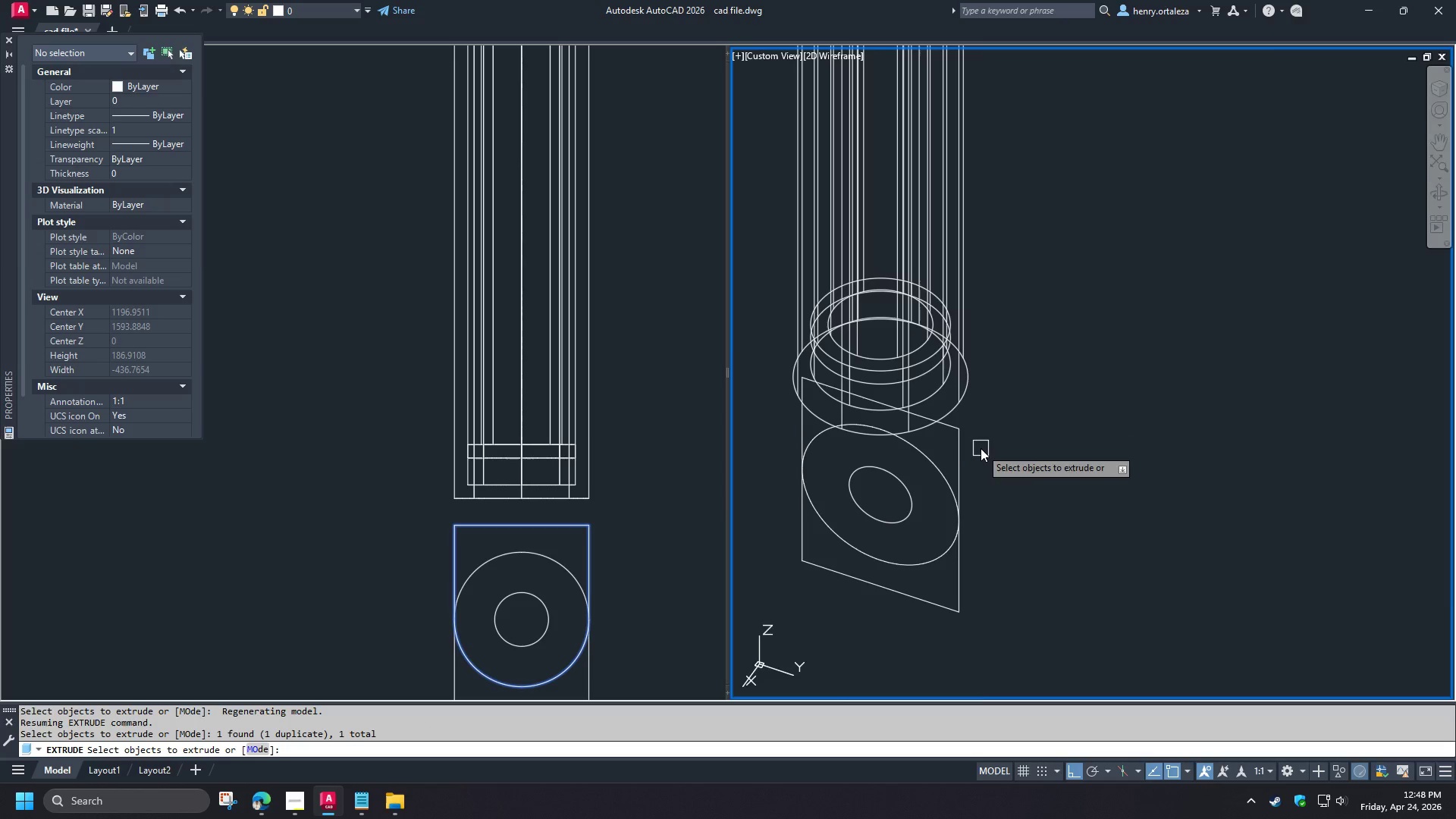 
key(Escape)
type(ext )
 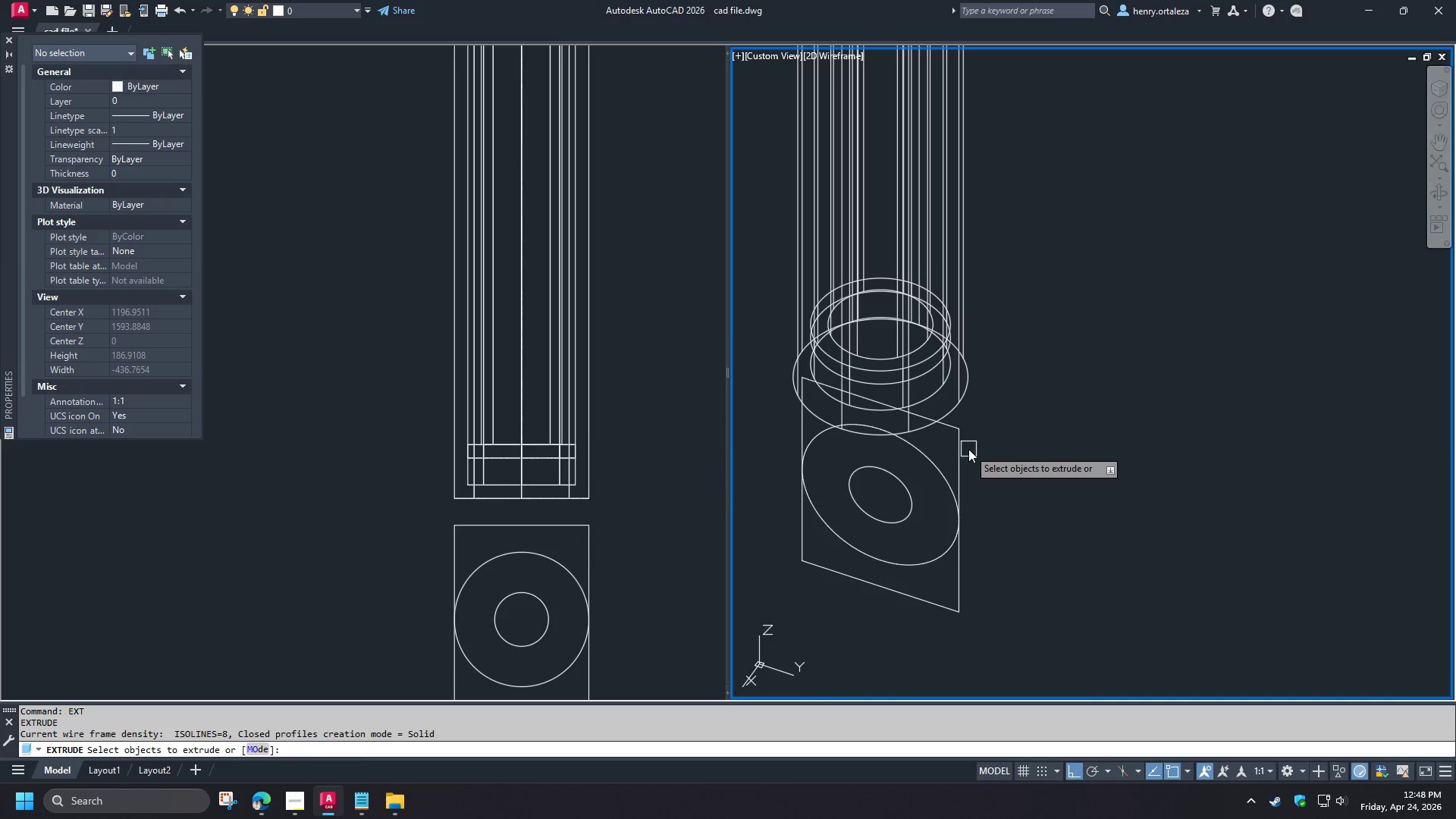 
left_click([968, 449])
 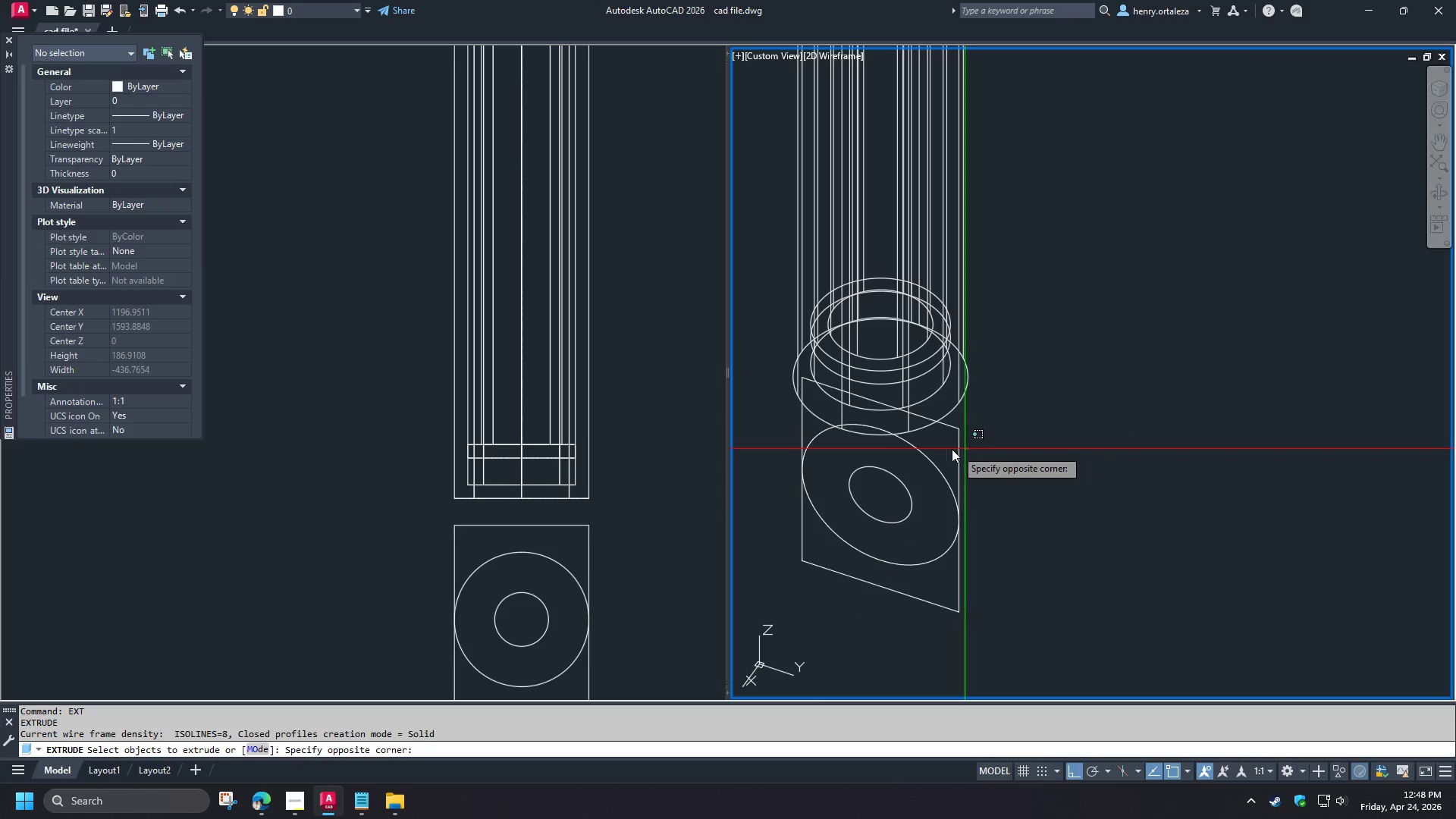 
double_click([946, 444])
 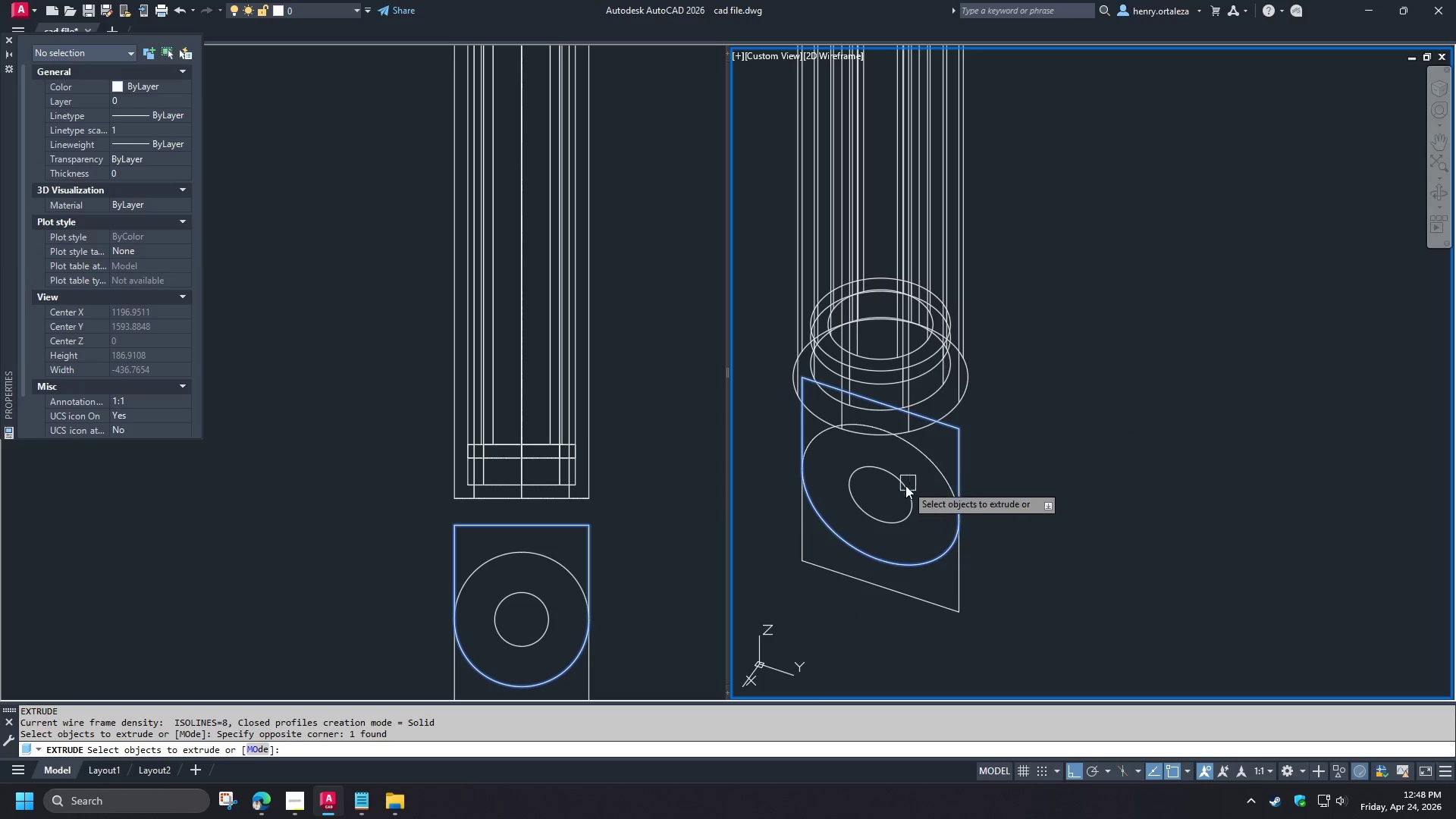 
left_click([905, 485])
 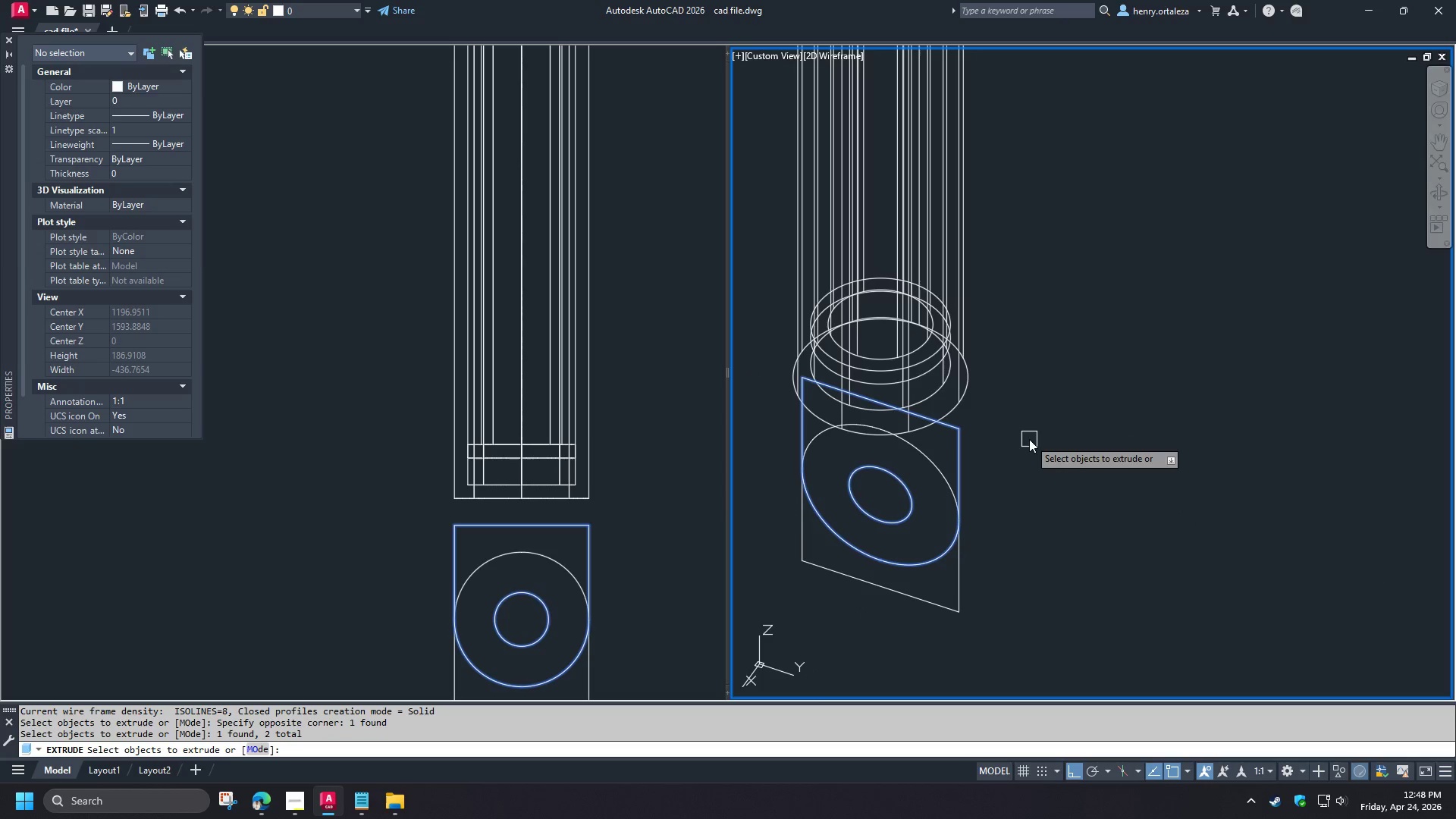 
key(Space)
 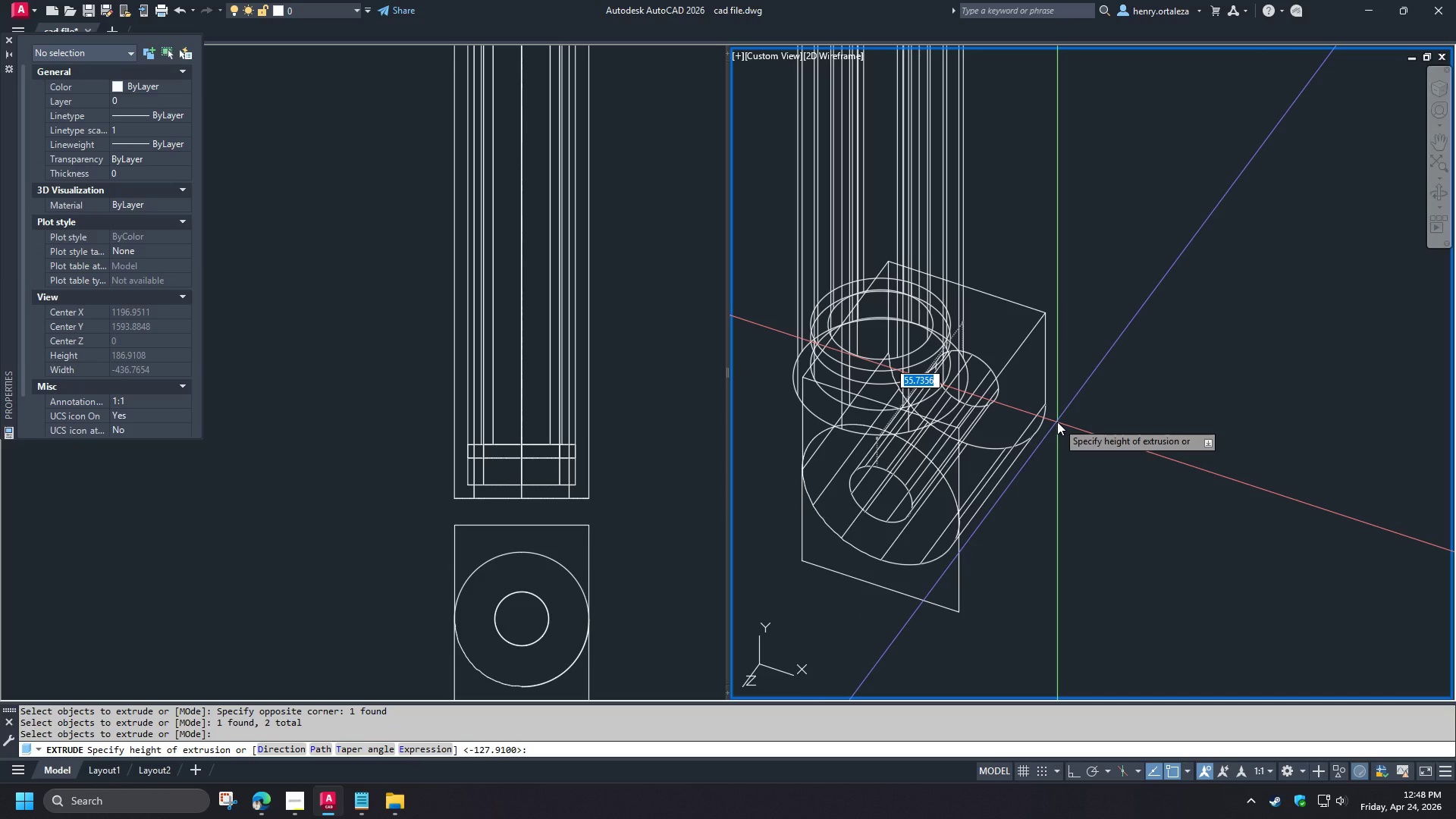 
key(Numpad3)
 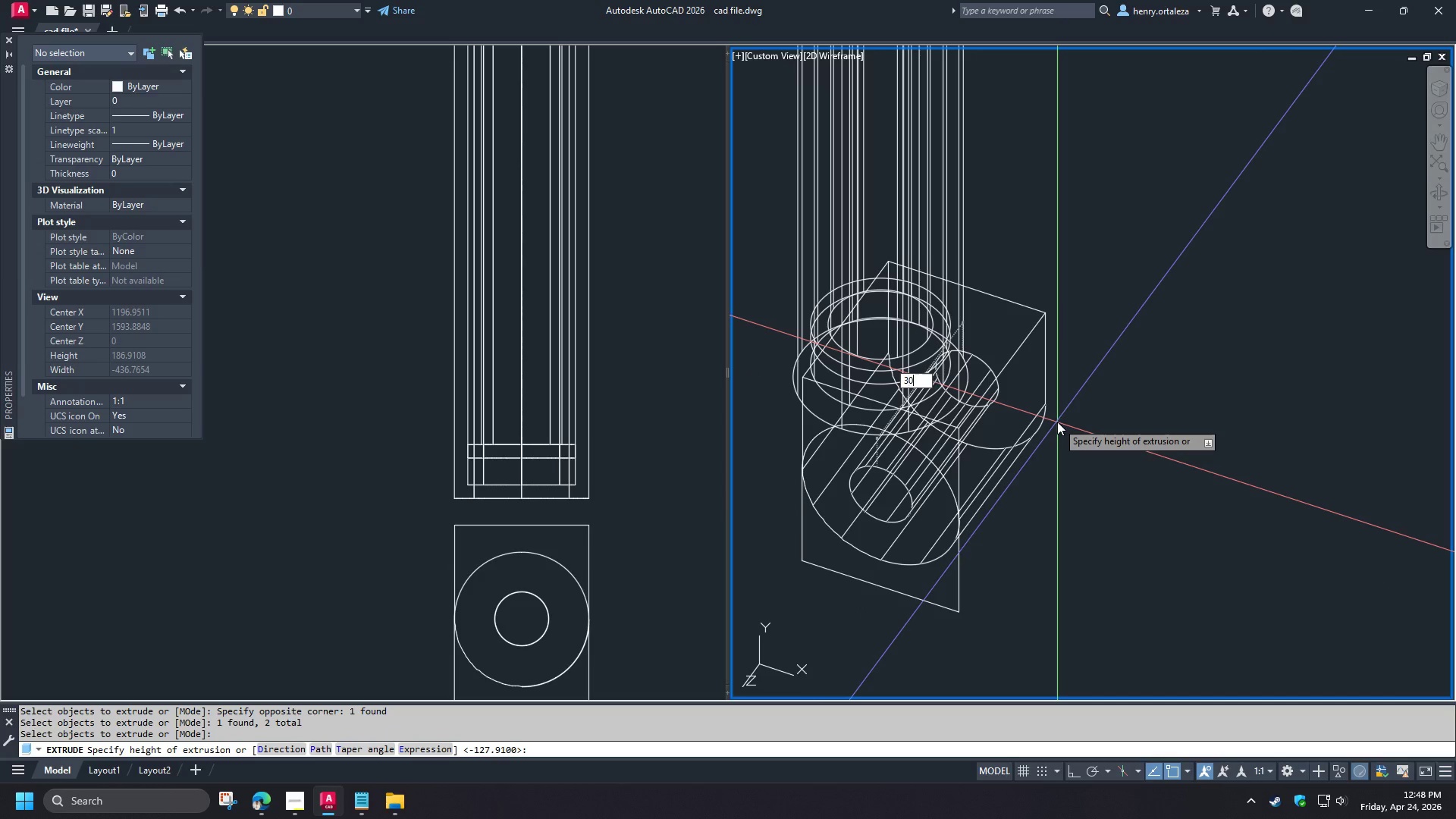 
key(Numpad0)
 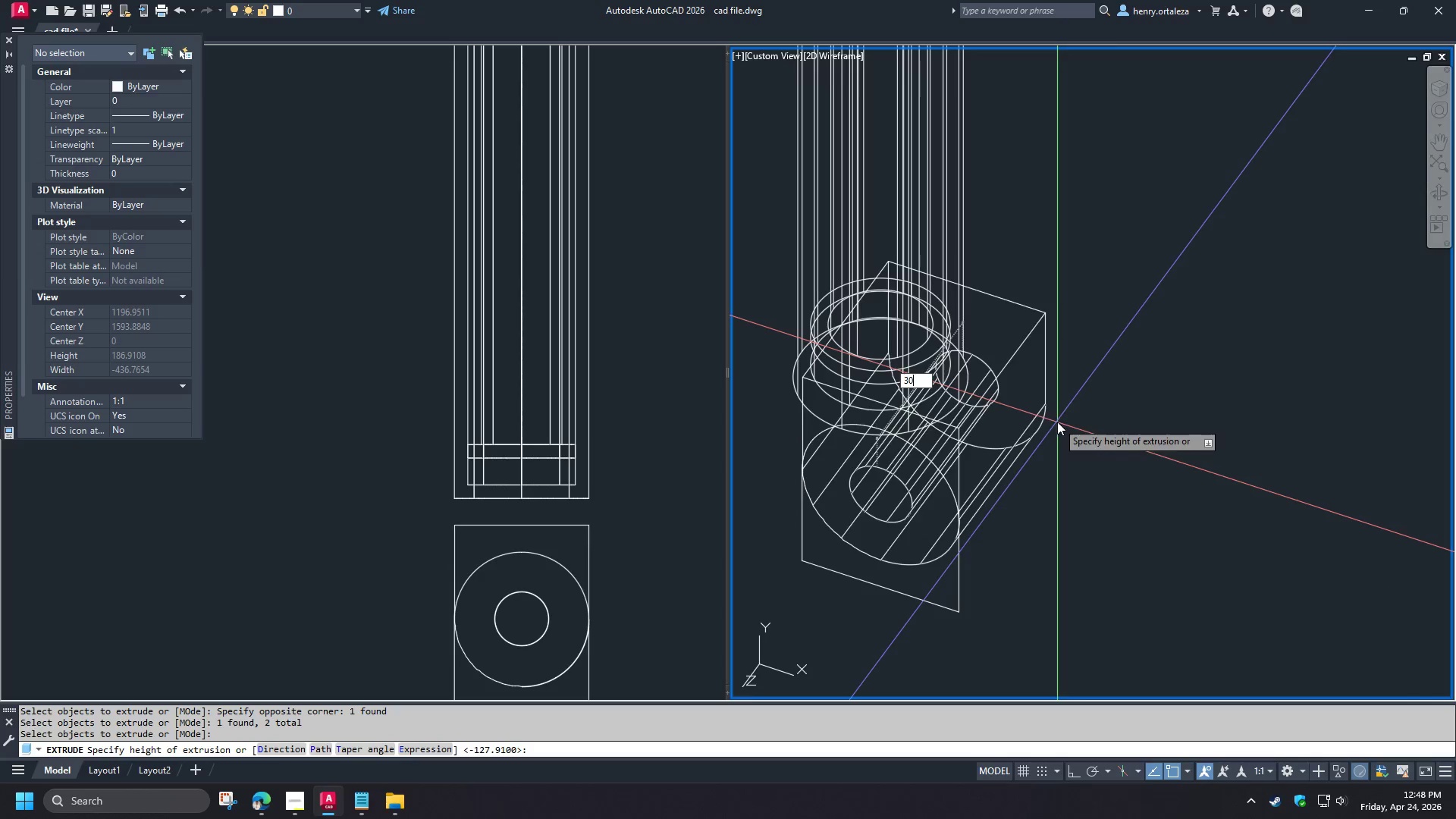 
key(NumpadEnter)
 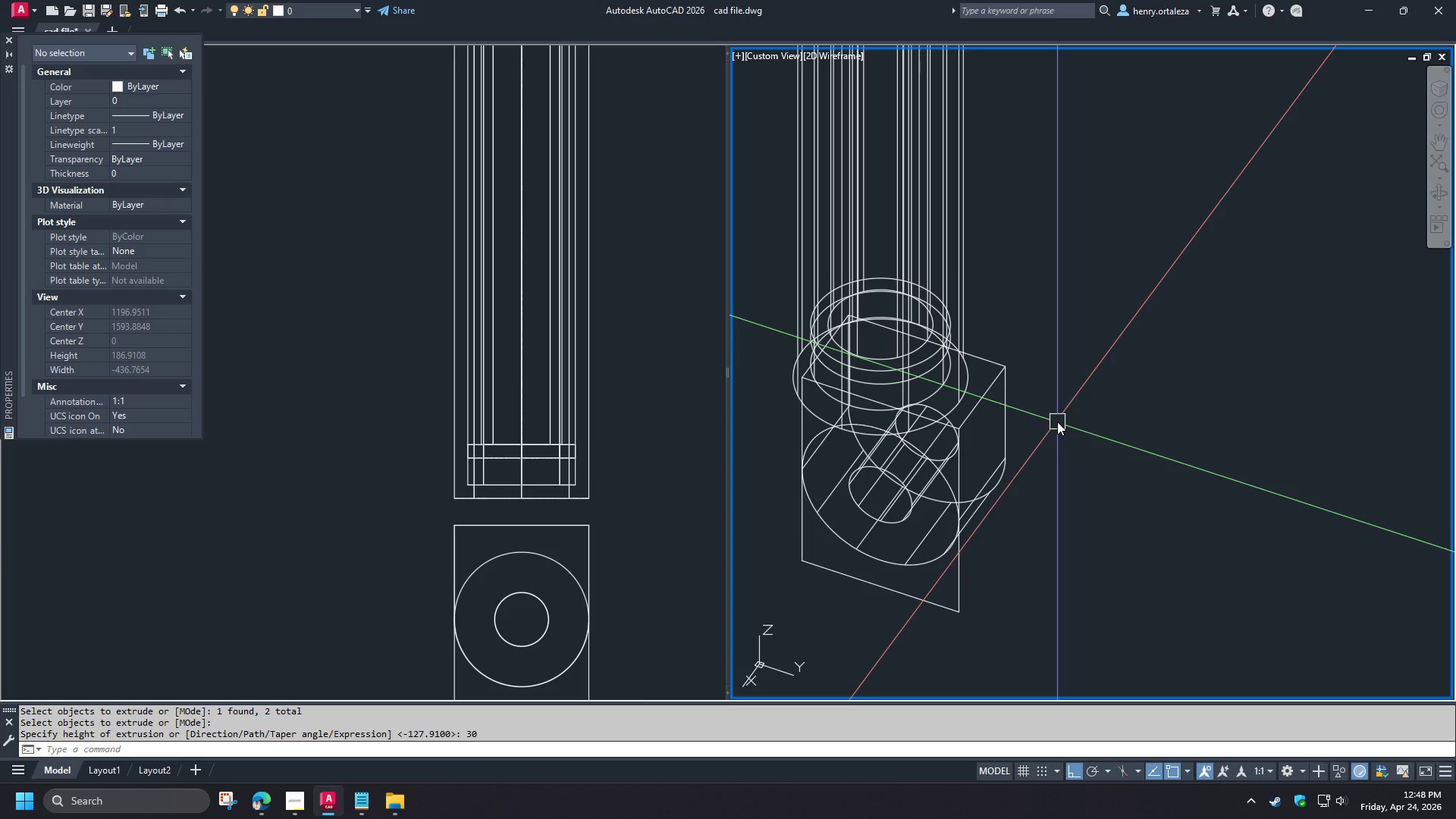 
key(S)
 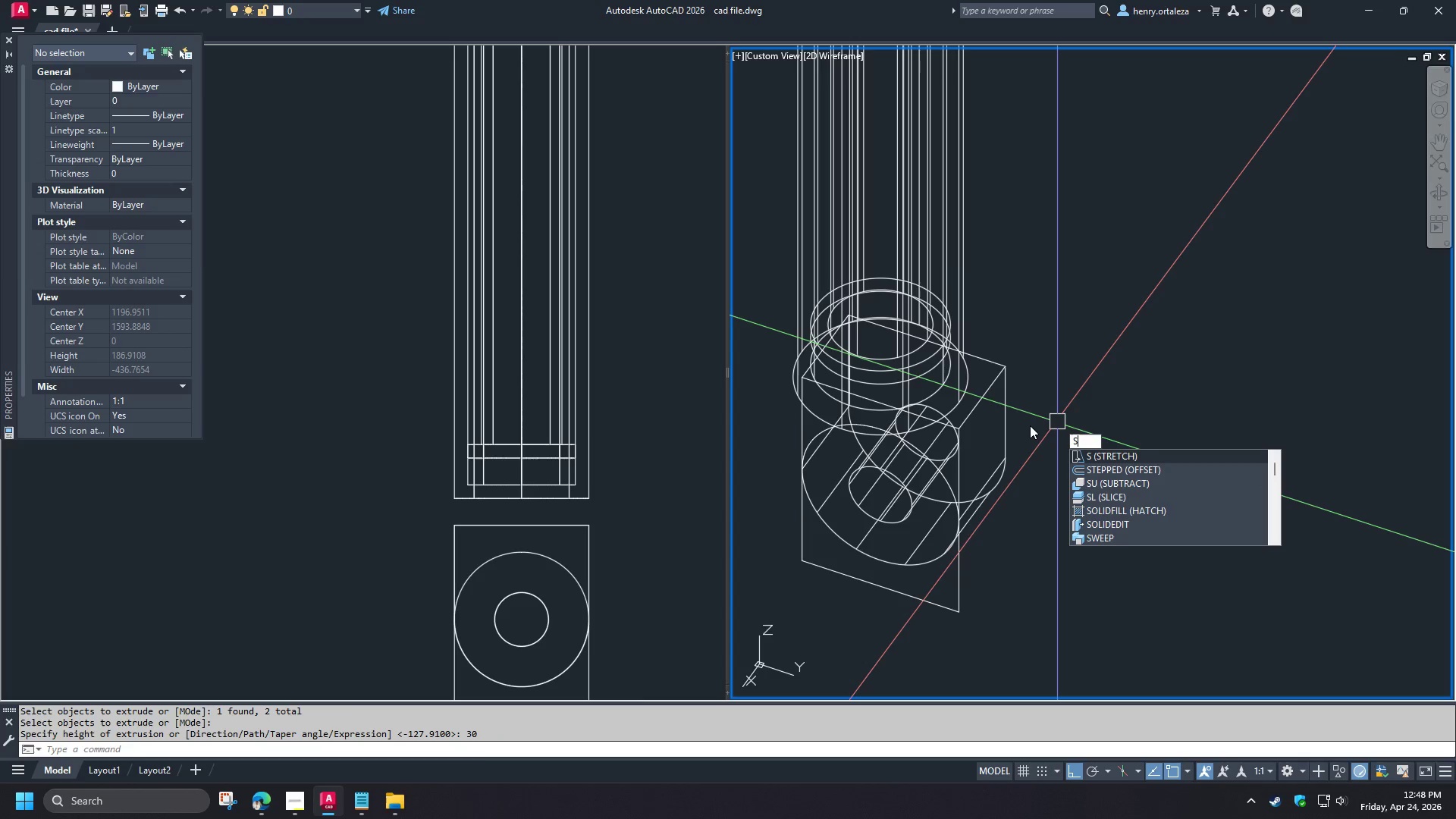 
key(U)
 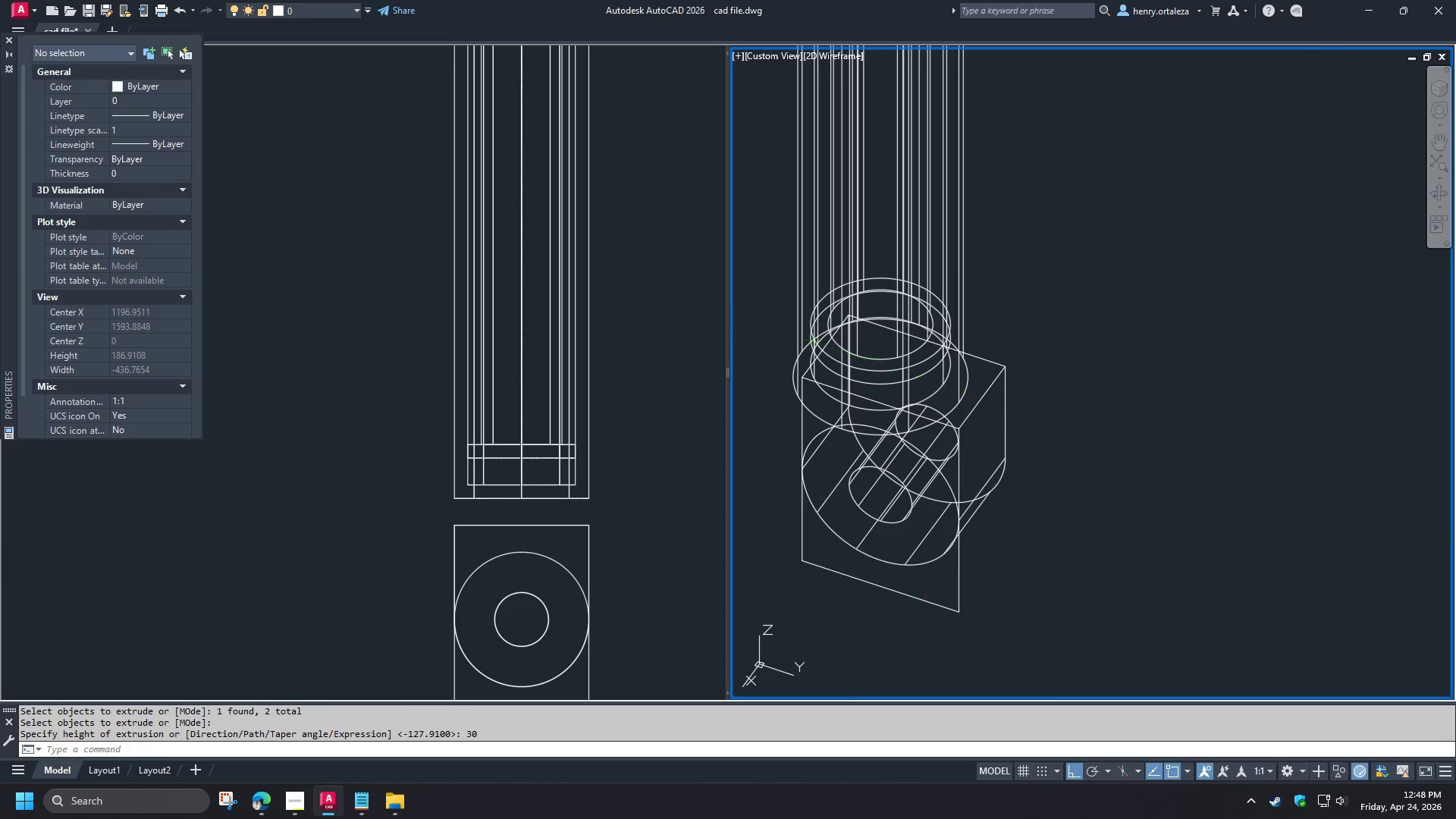 
key(Space)
 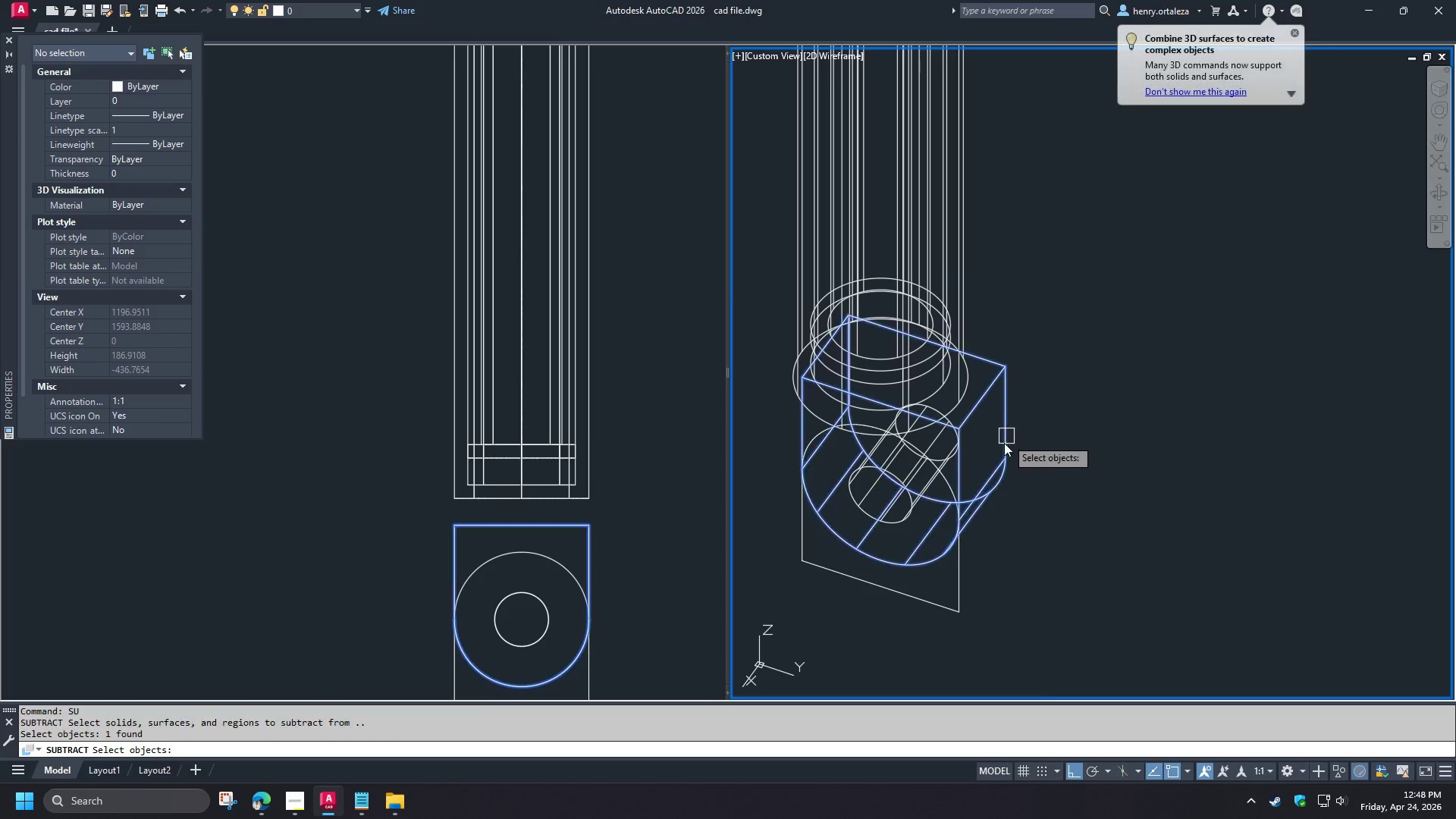 
key(Space)
 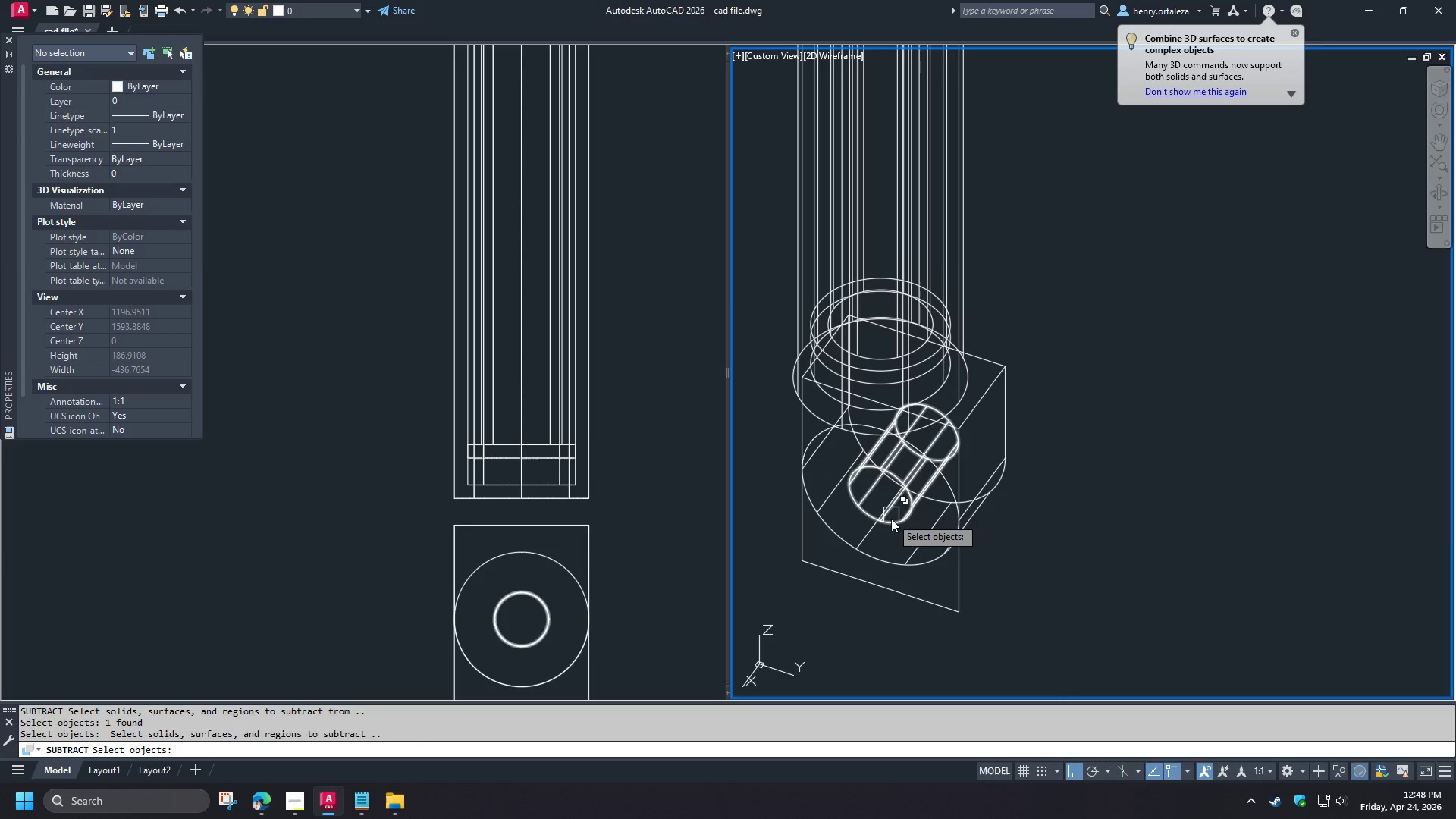 
left_click([892, 521])
 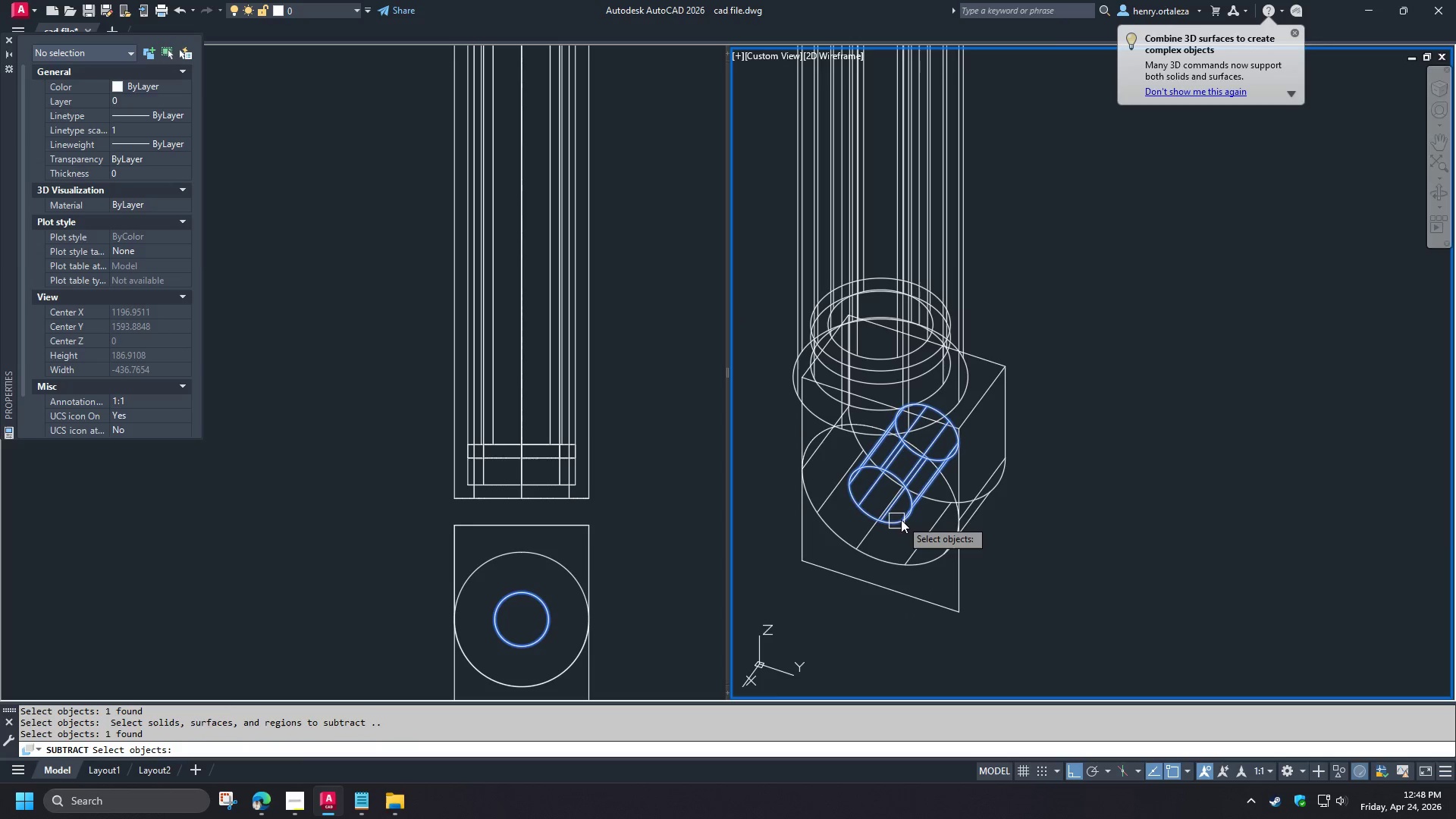 
key(Space)
 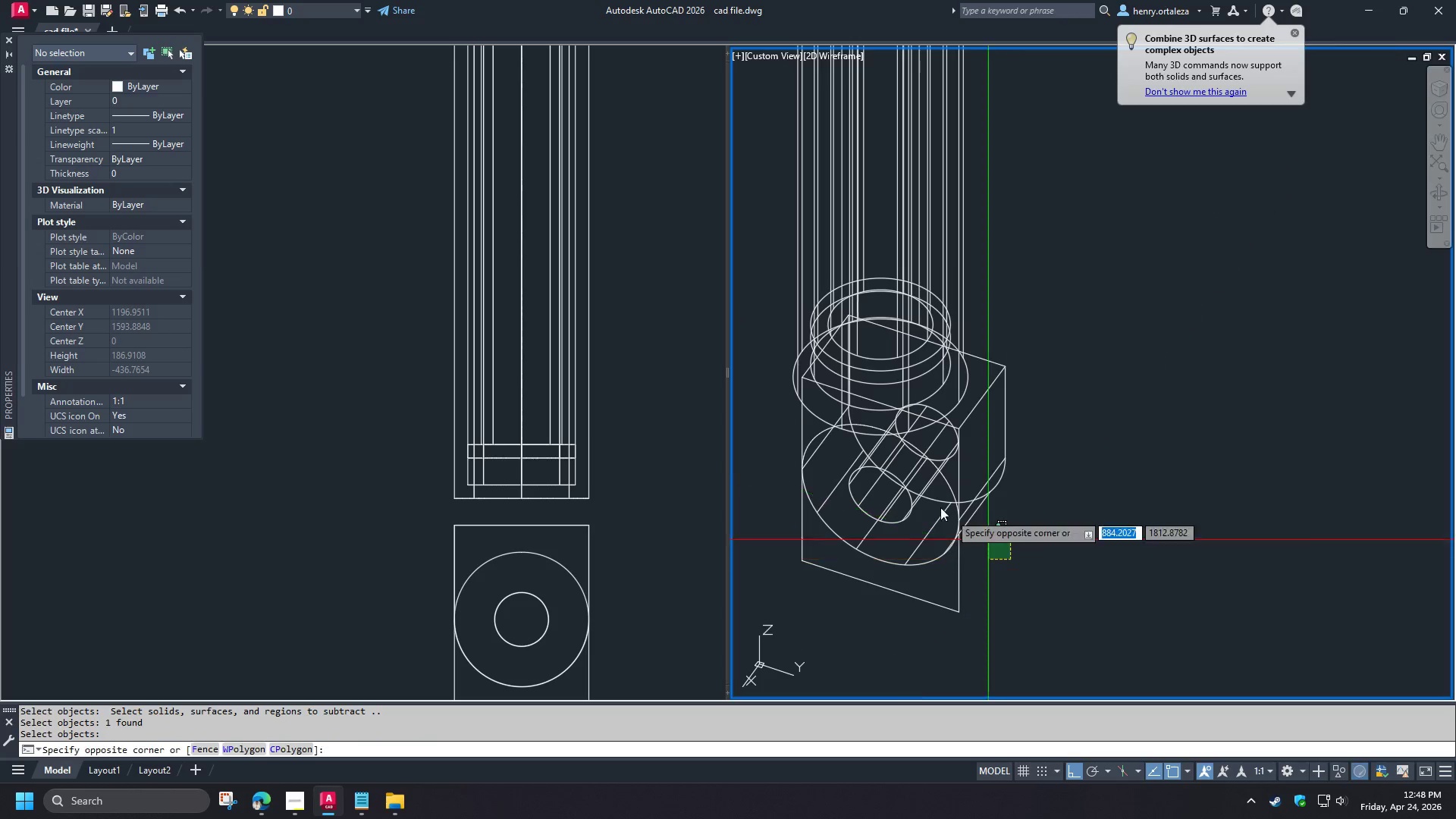 
left_click([896, 469])
 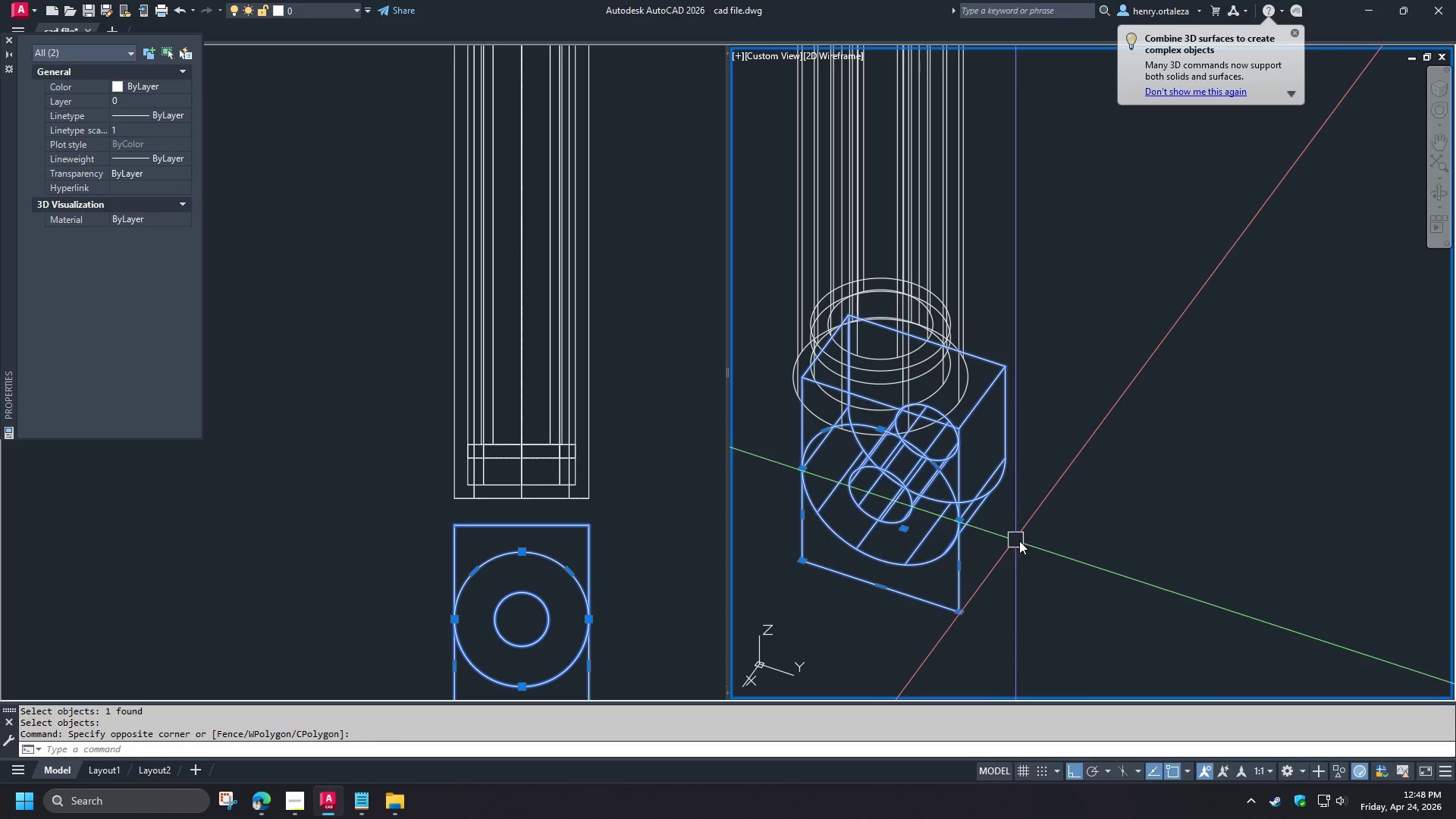 
key(M)
 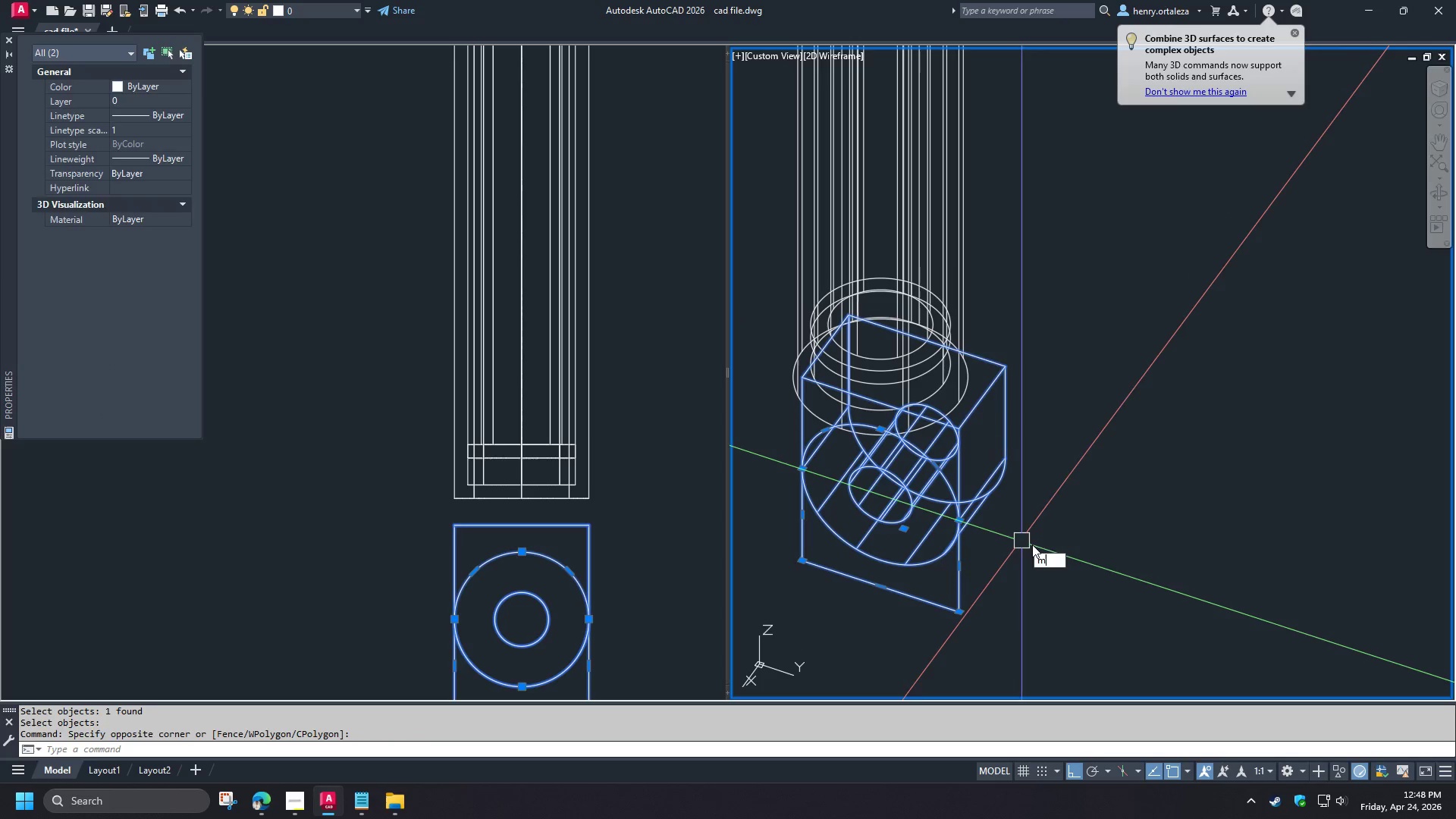 
key(Space)
 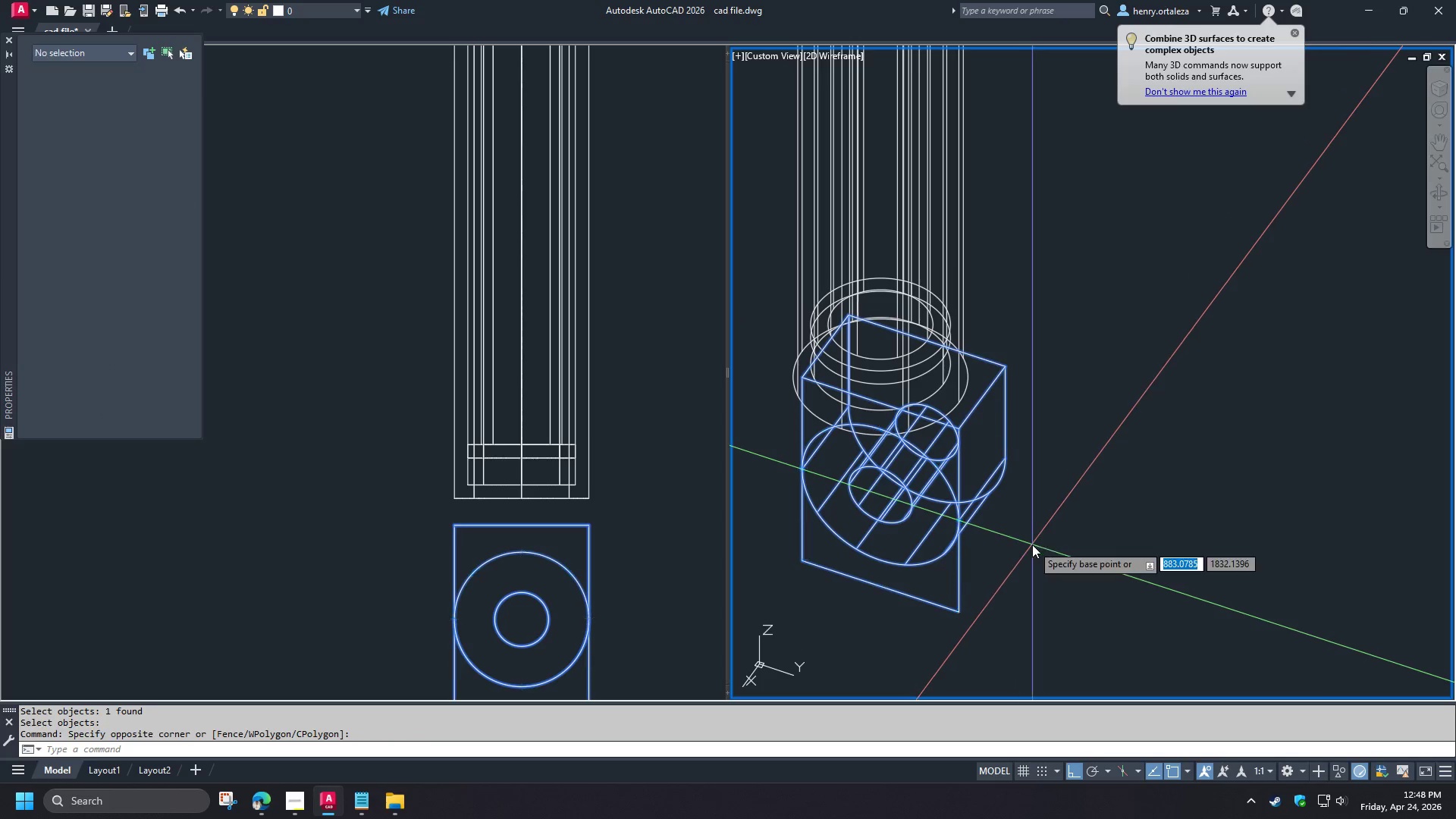 
left_click([1032, 544])
 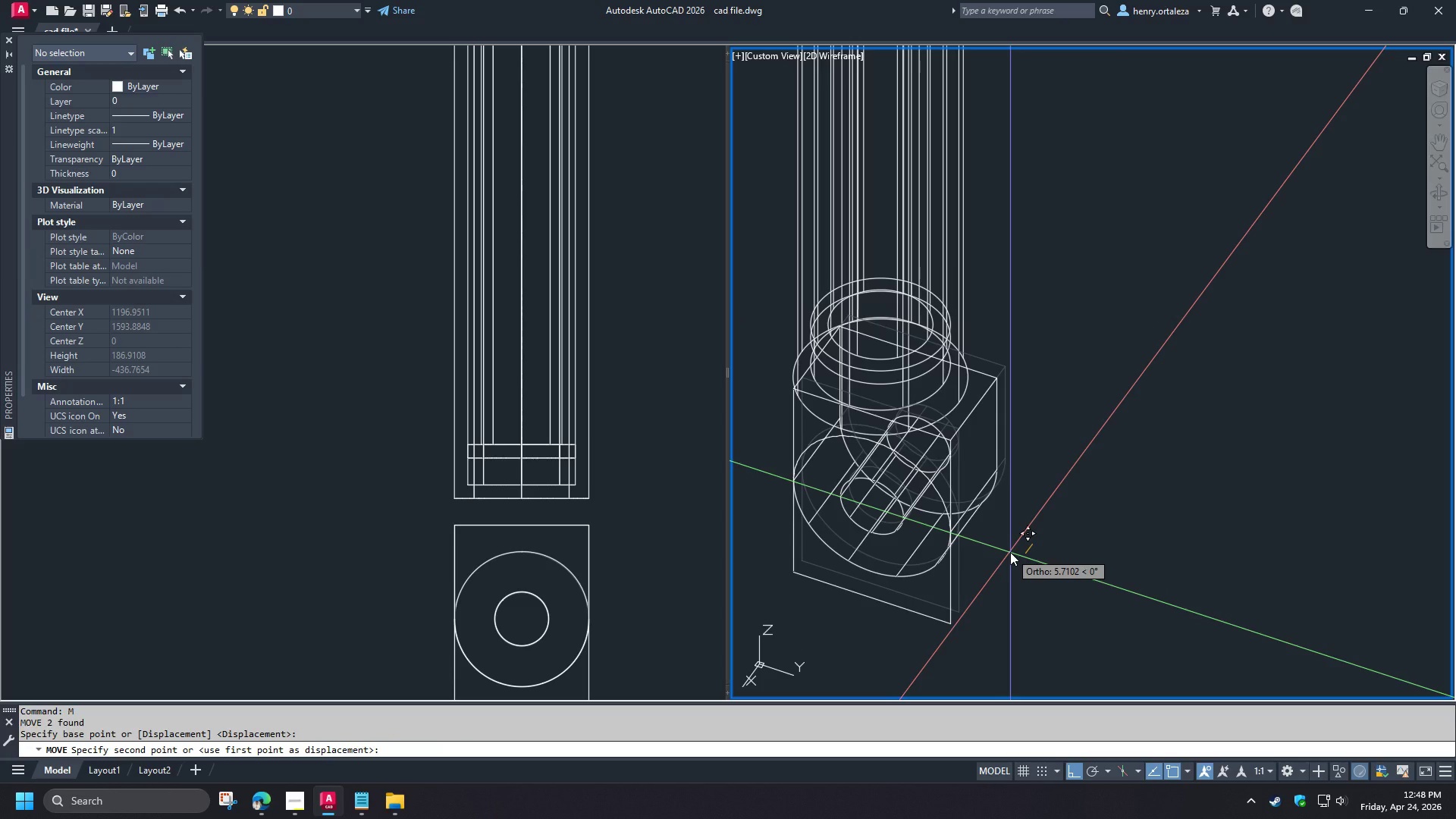 
key(Numpad1)
 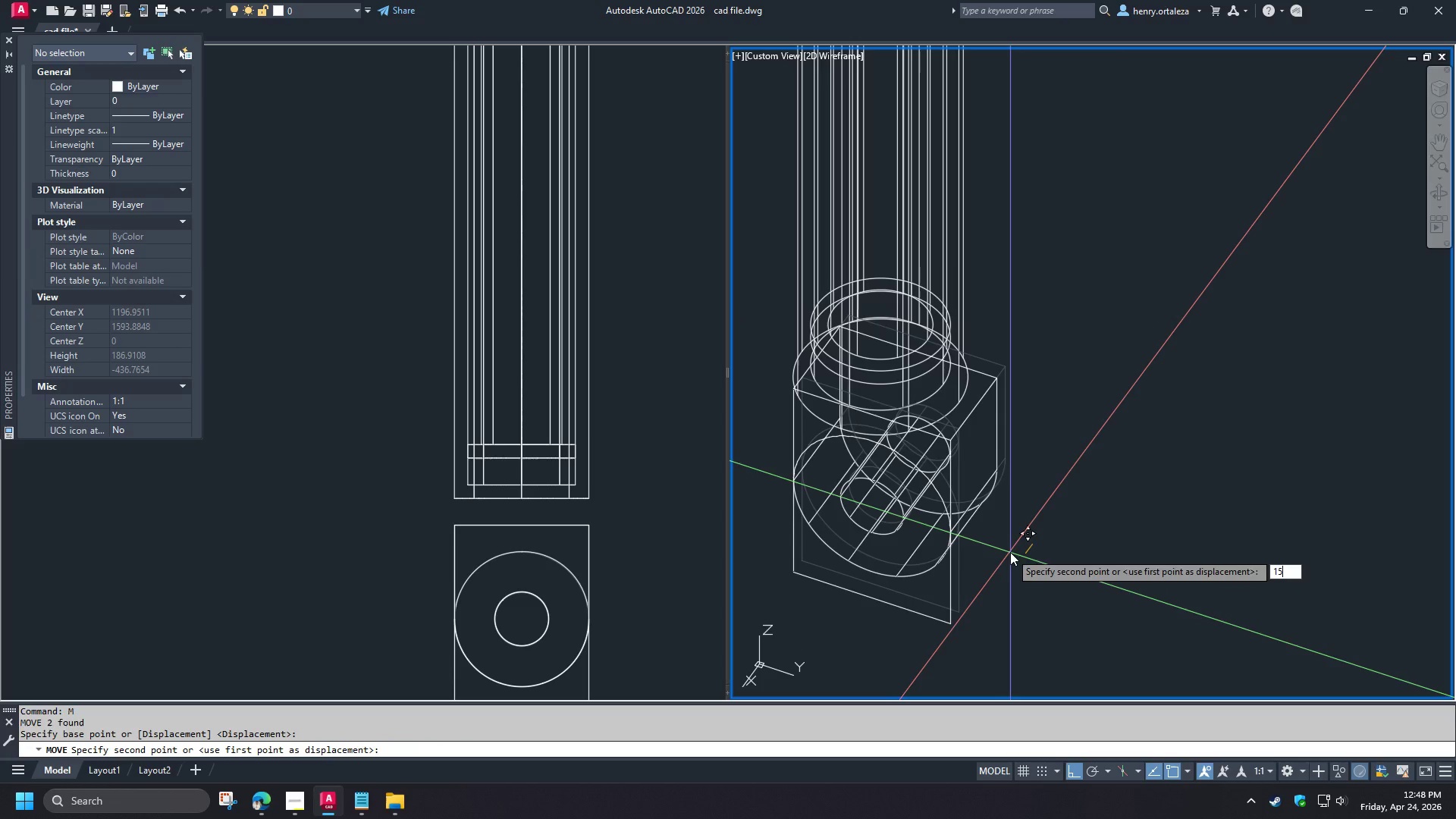 
key(Numpad5)
 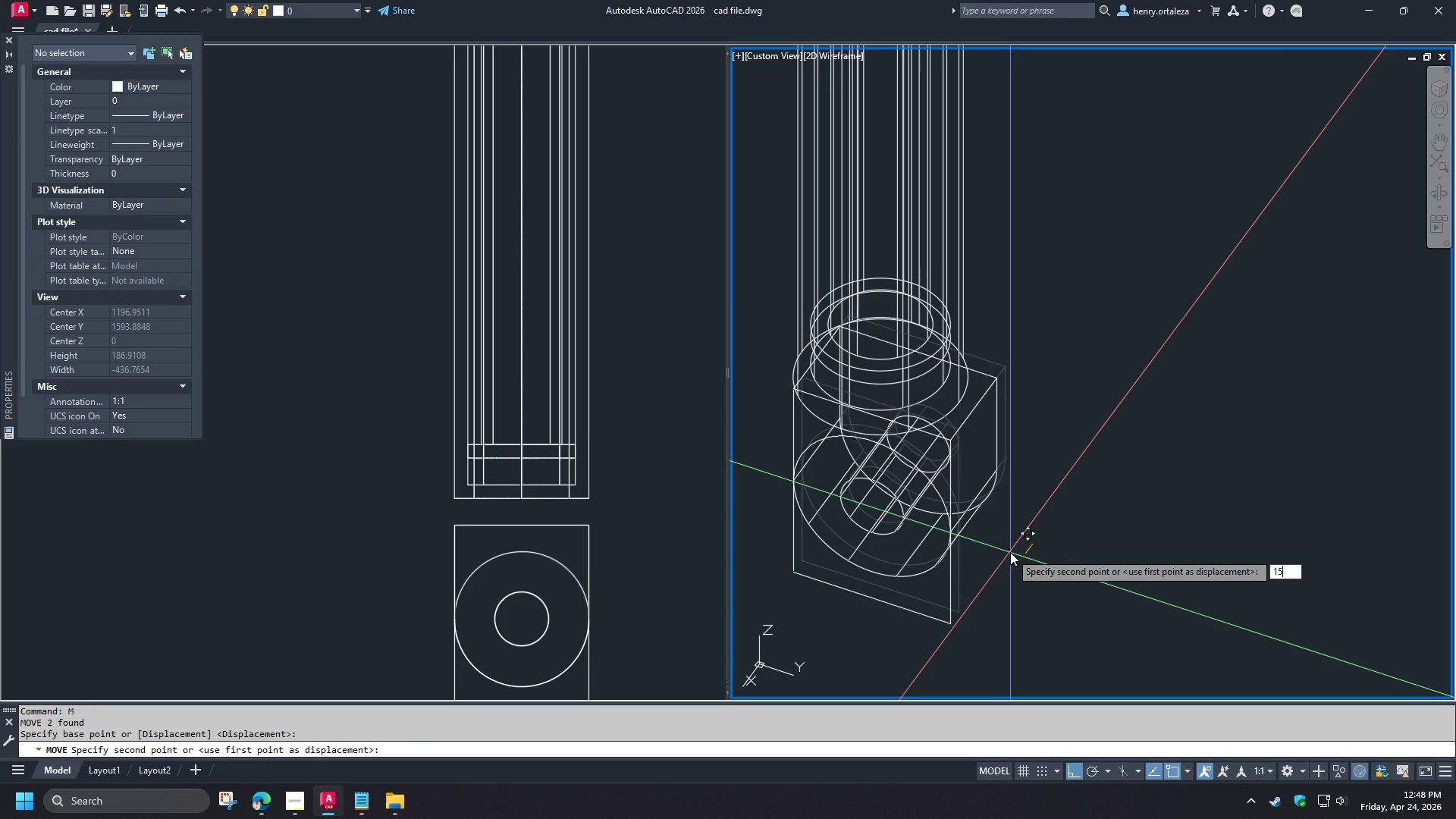 
key(NumpadEnter)
 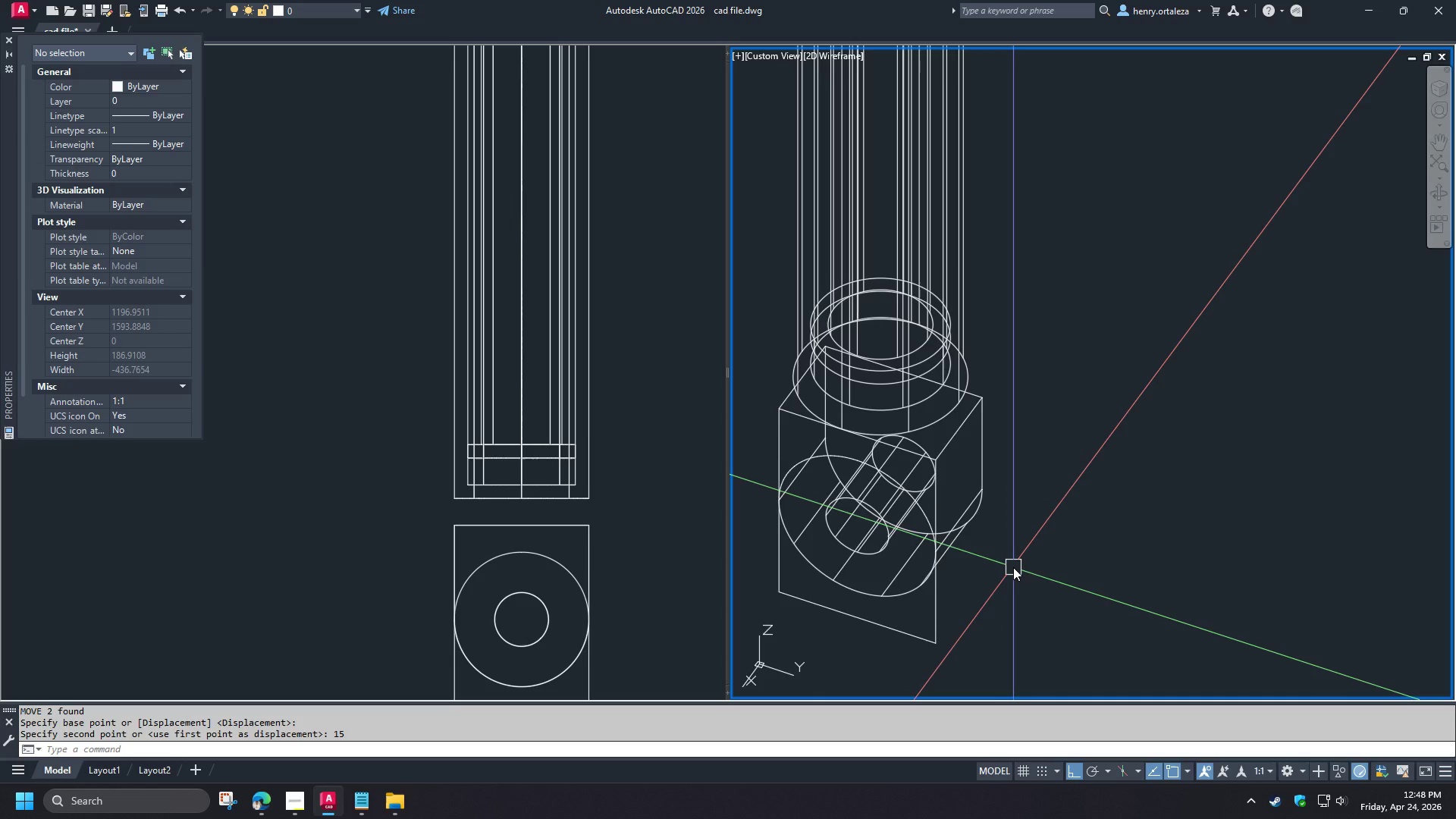 
type(ex)
 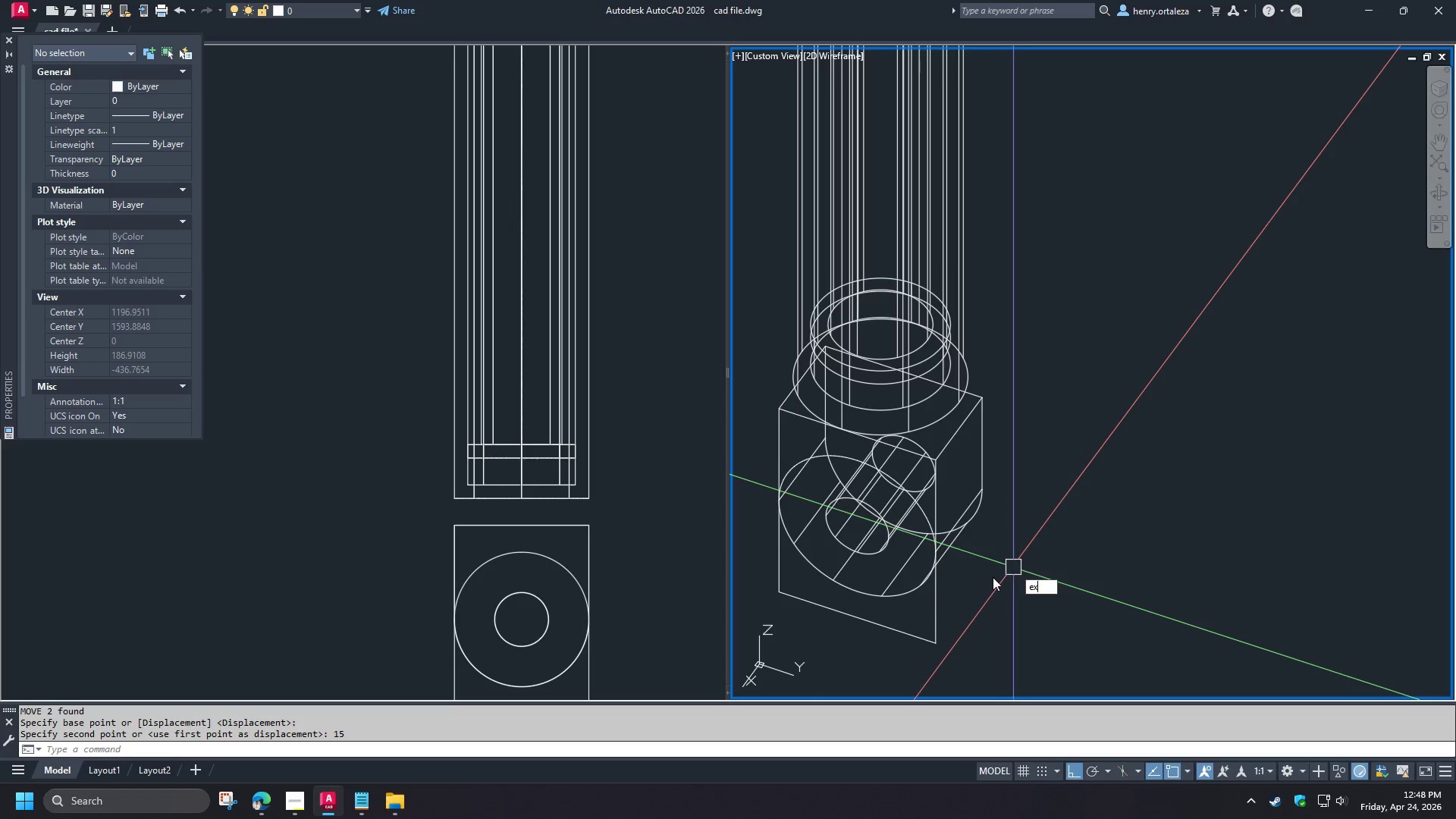 
key(T)
 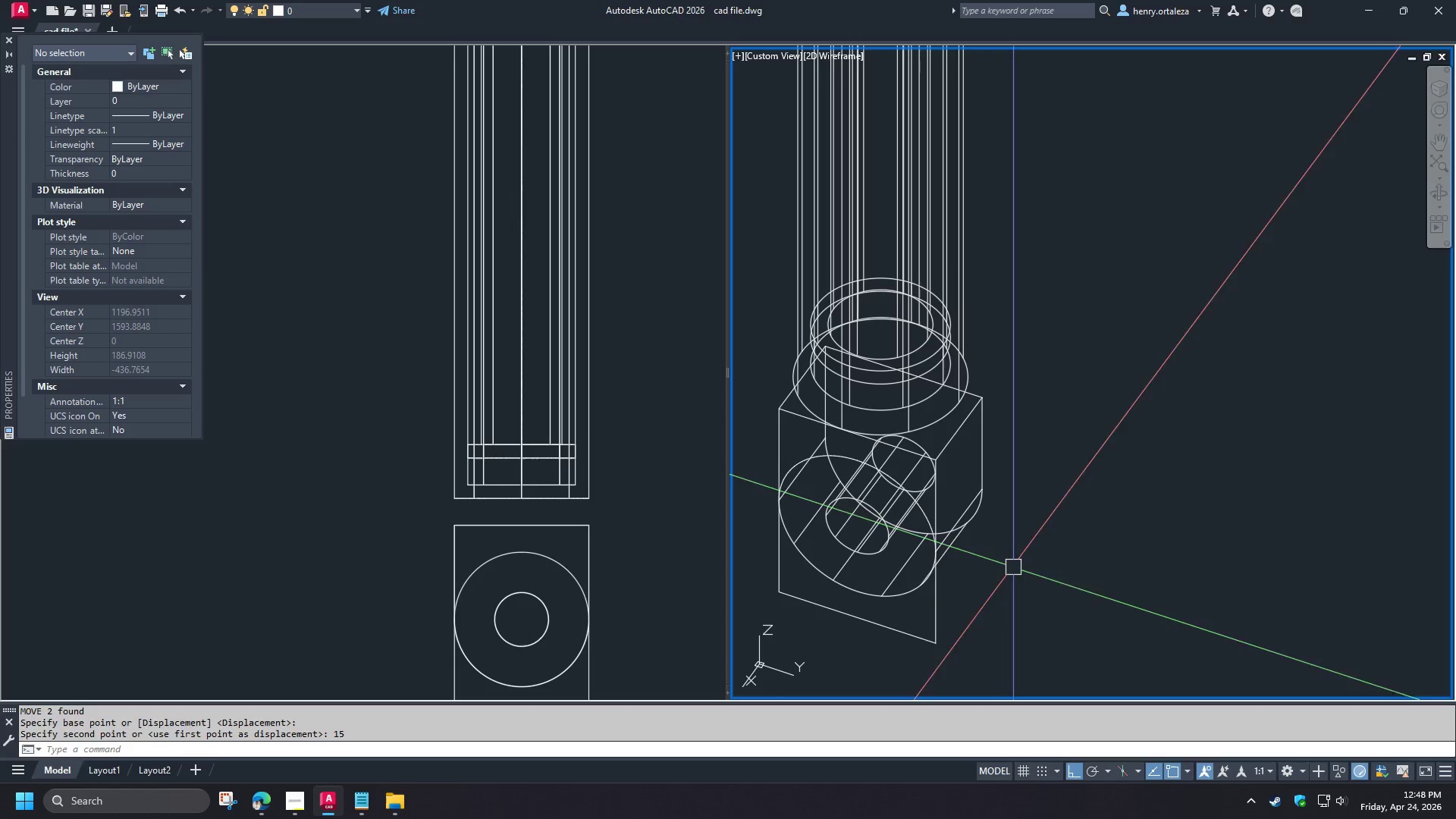 
key(Space)
 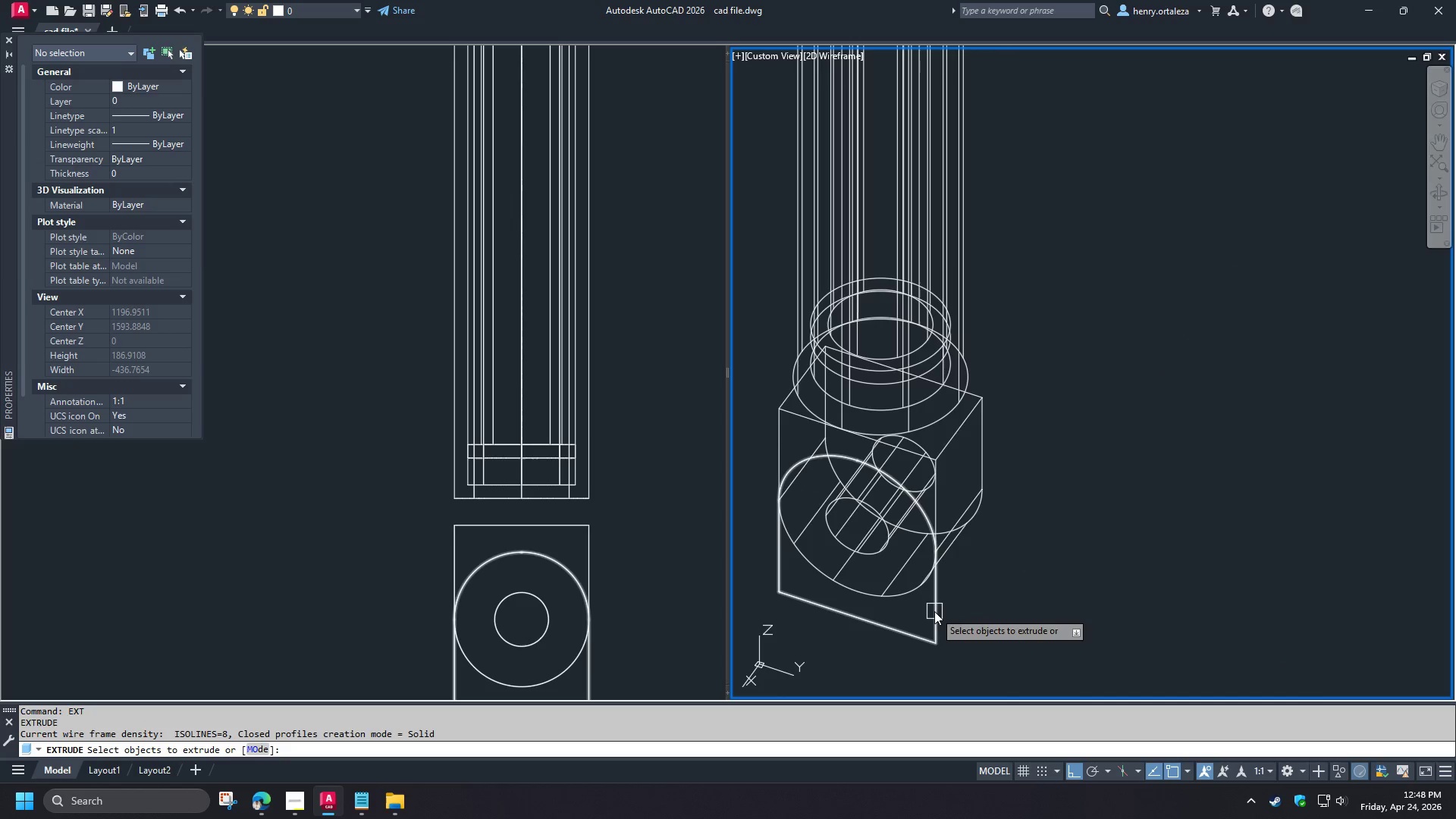 
left_click([934, 611])
 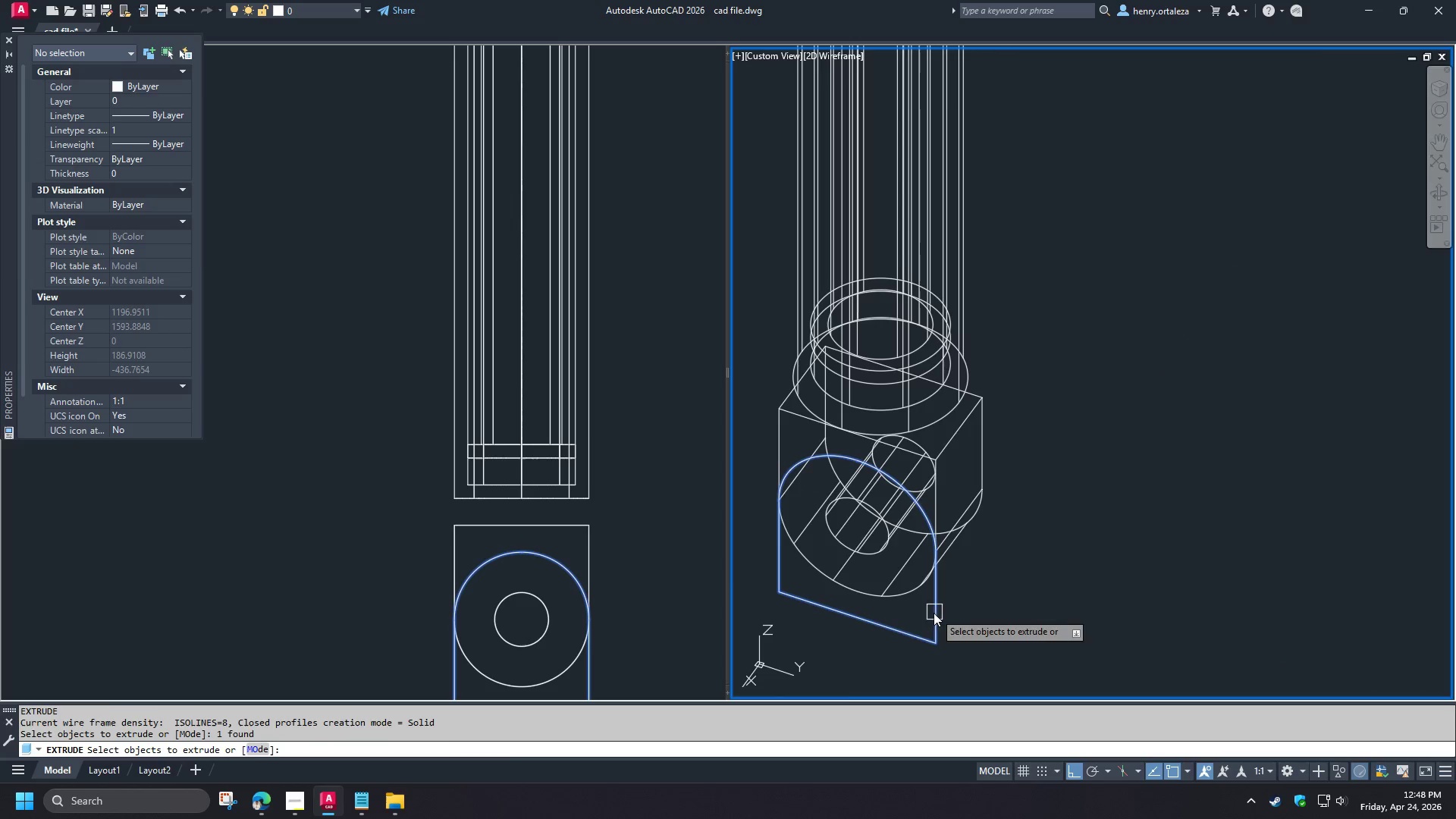 
key(Space)
 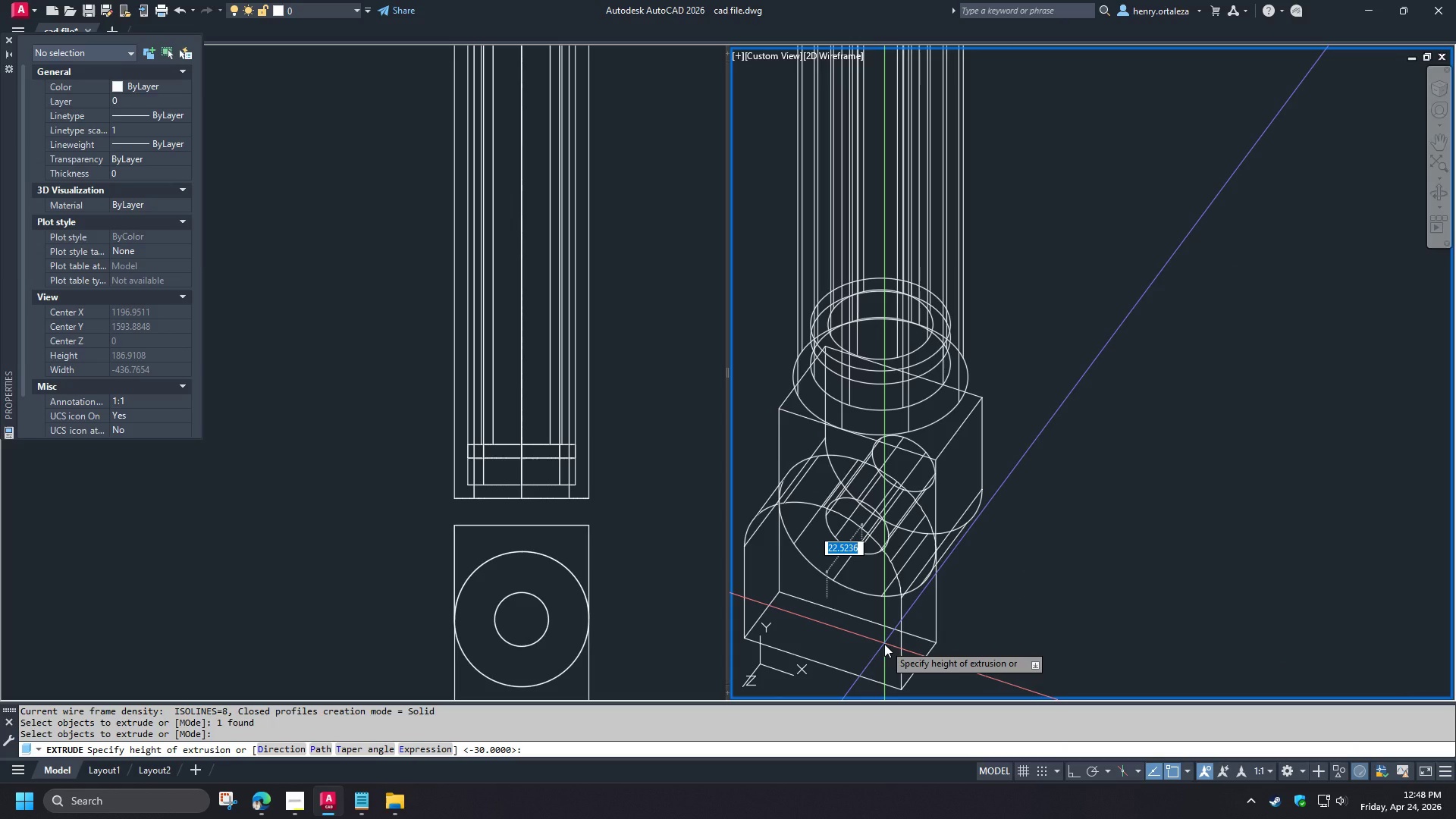 
key(Numpad3)
 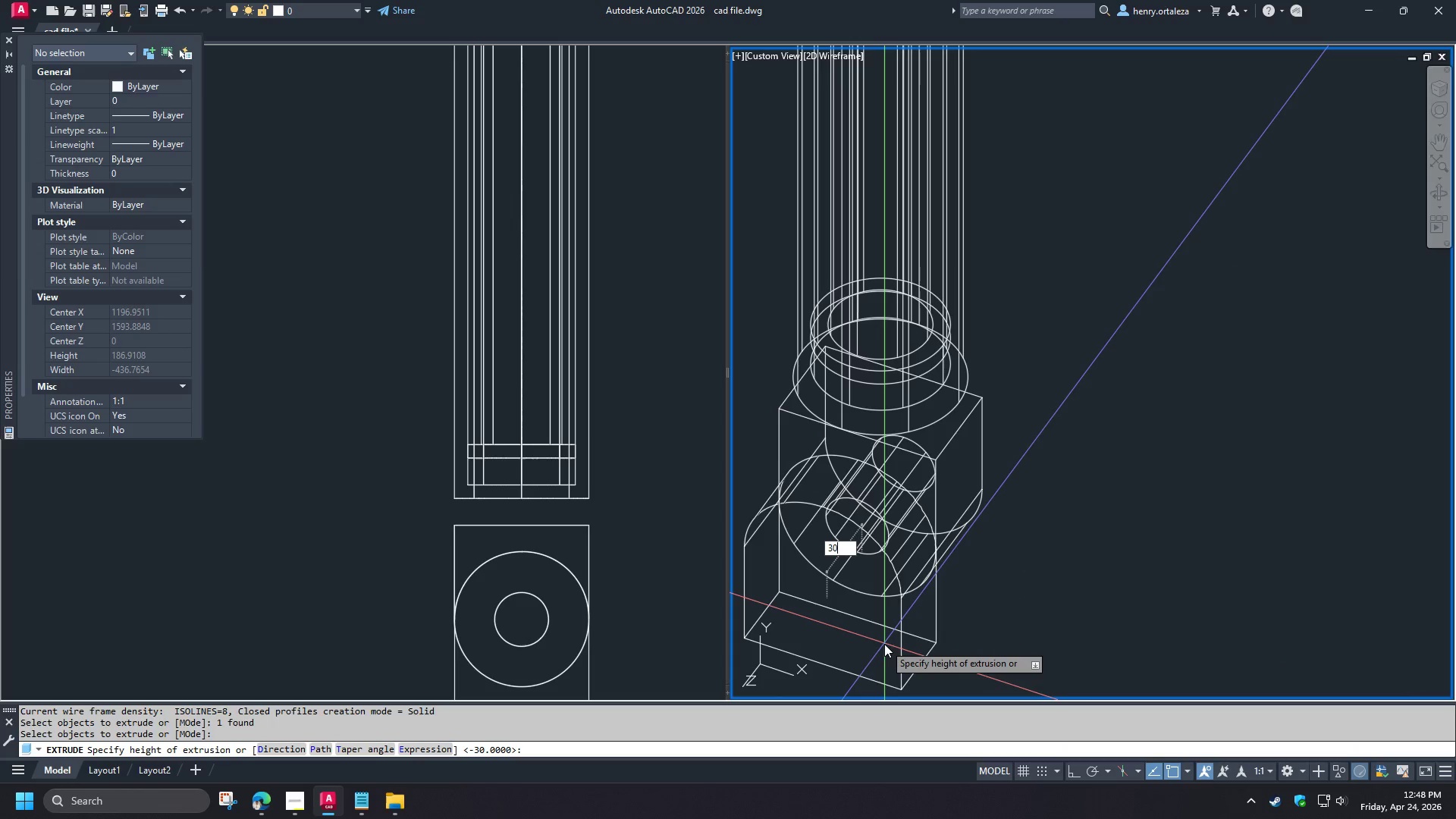 
key(Numpad0)
 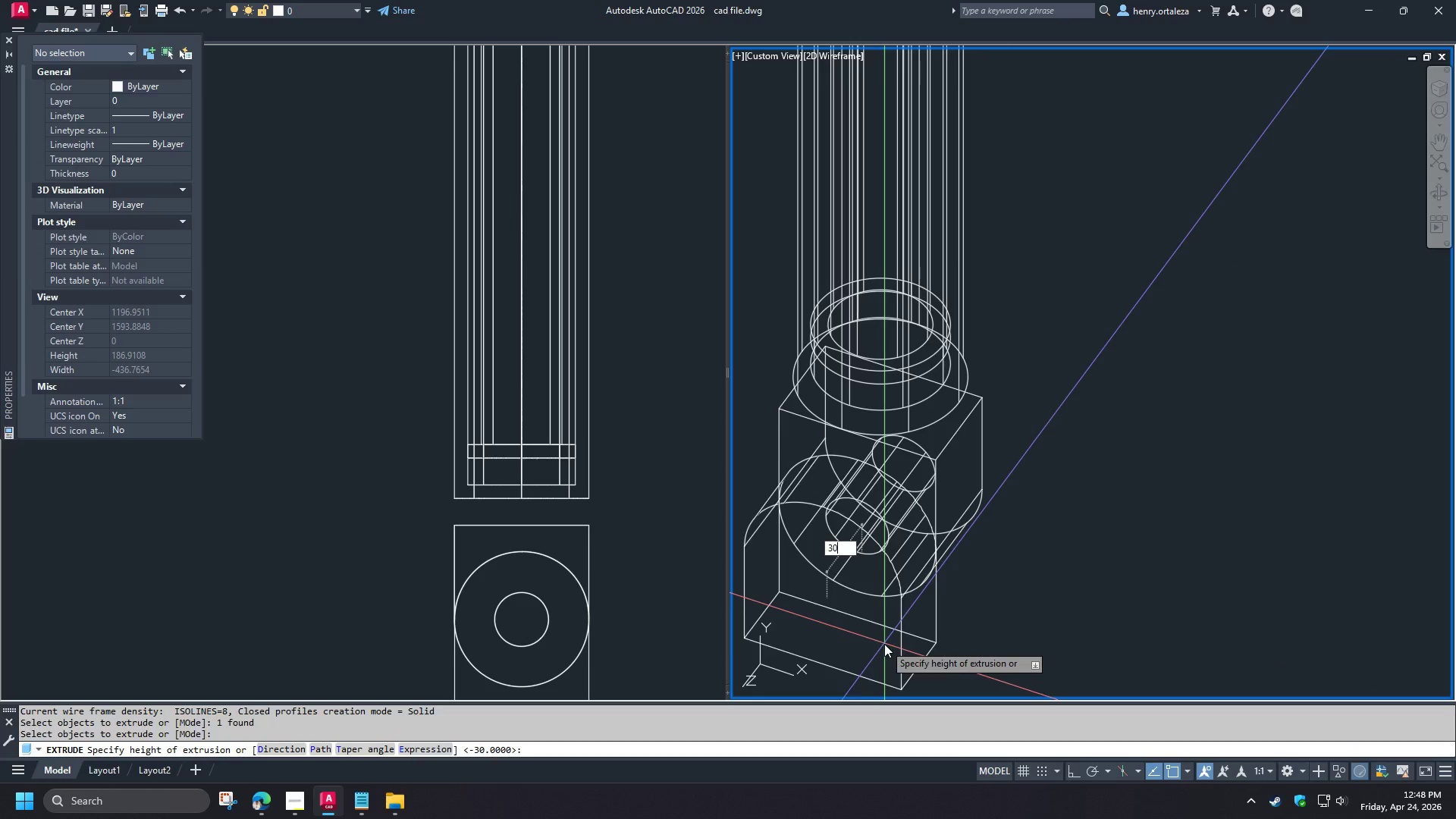 
key(NumpadEnter)
 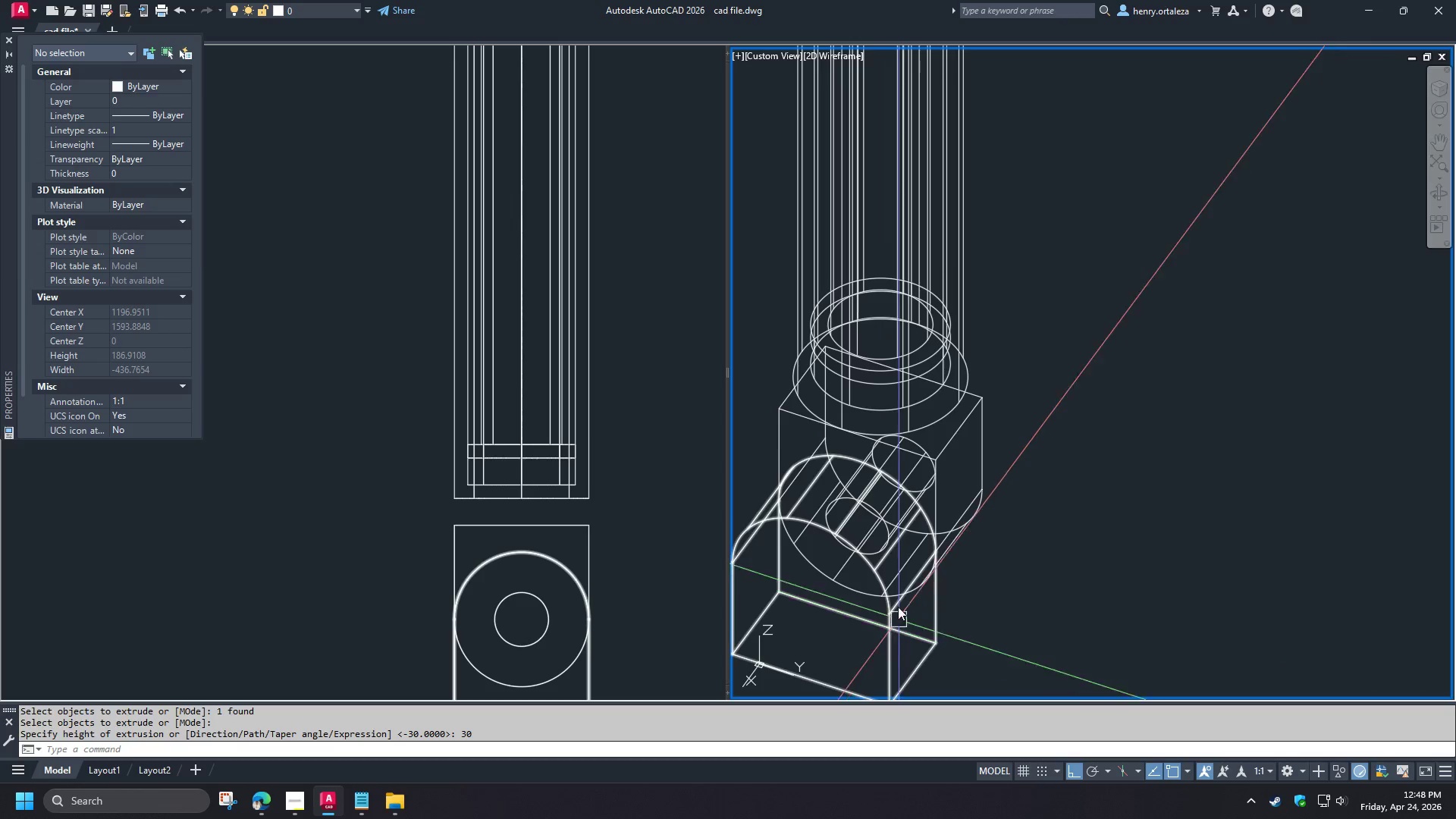 
hold_key(key=ShiftLeft, duration=1.5)
 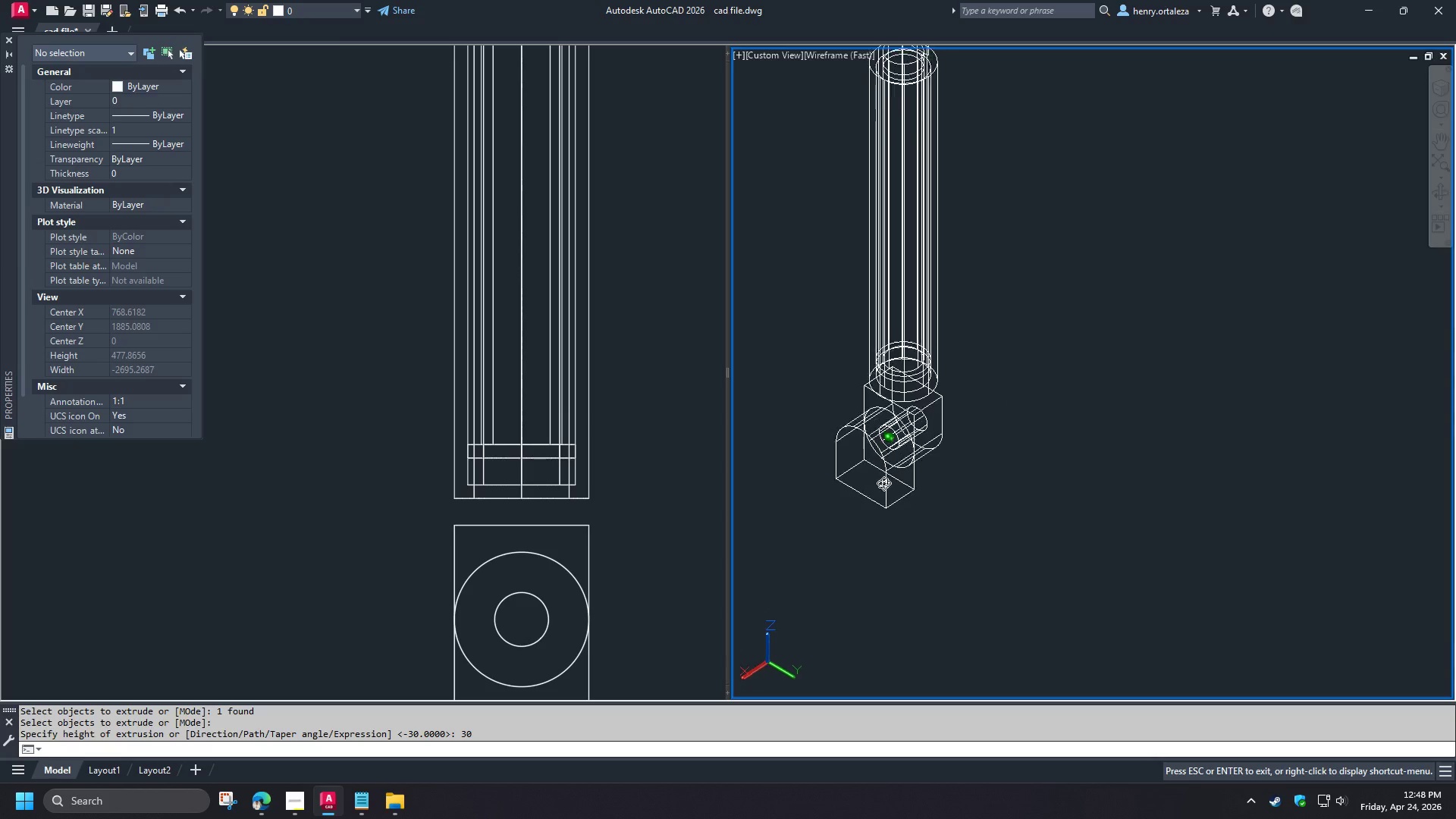 
scroll: coordinate [907, 471], scroll_direction: down, amount: 2.0
 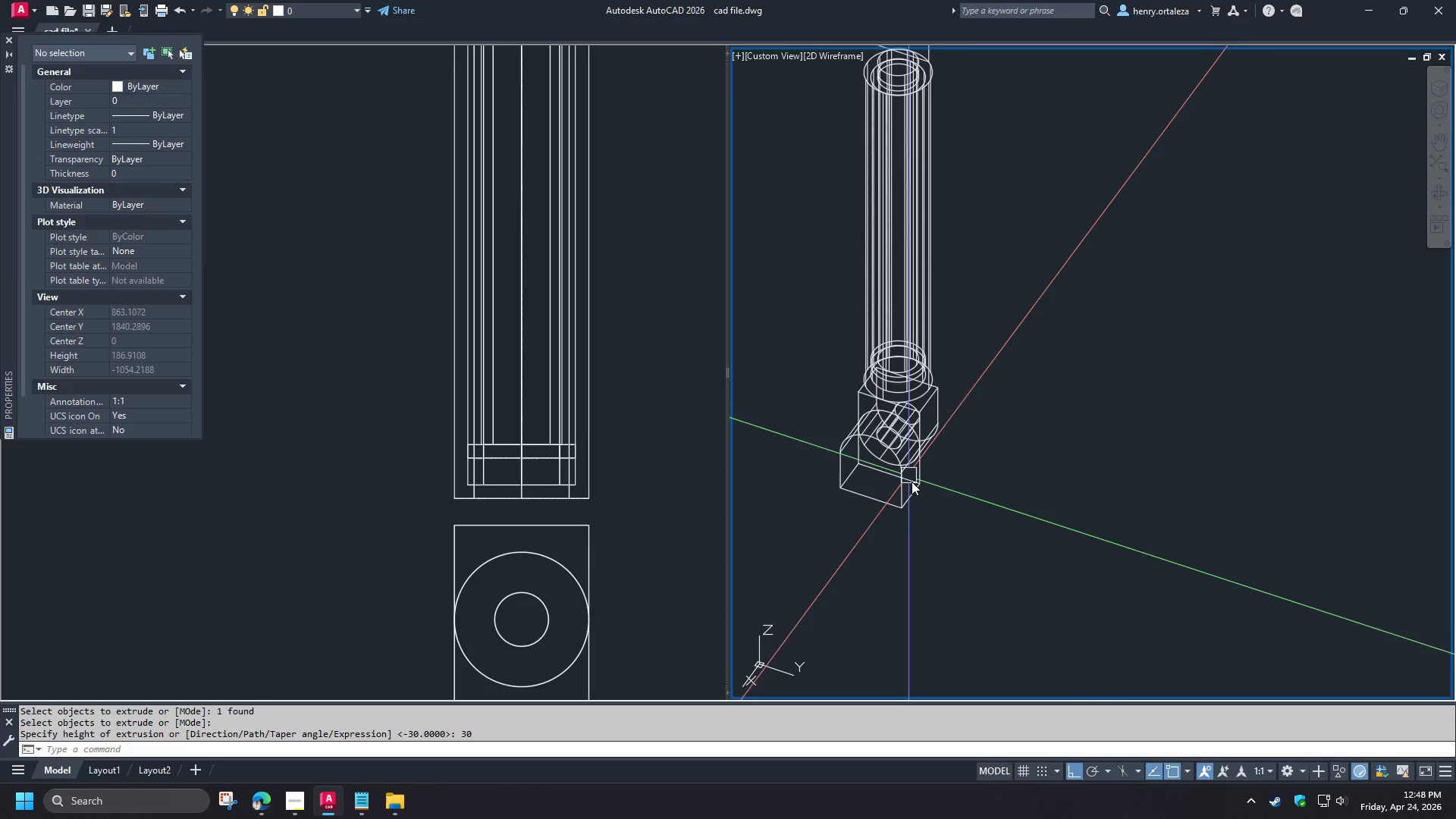 
hold_key(key=ShiftLeft, duration=0.86)
 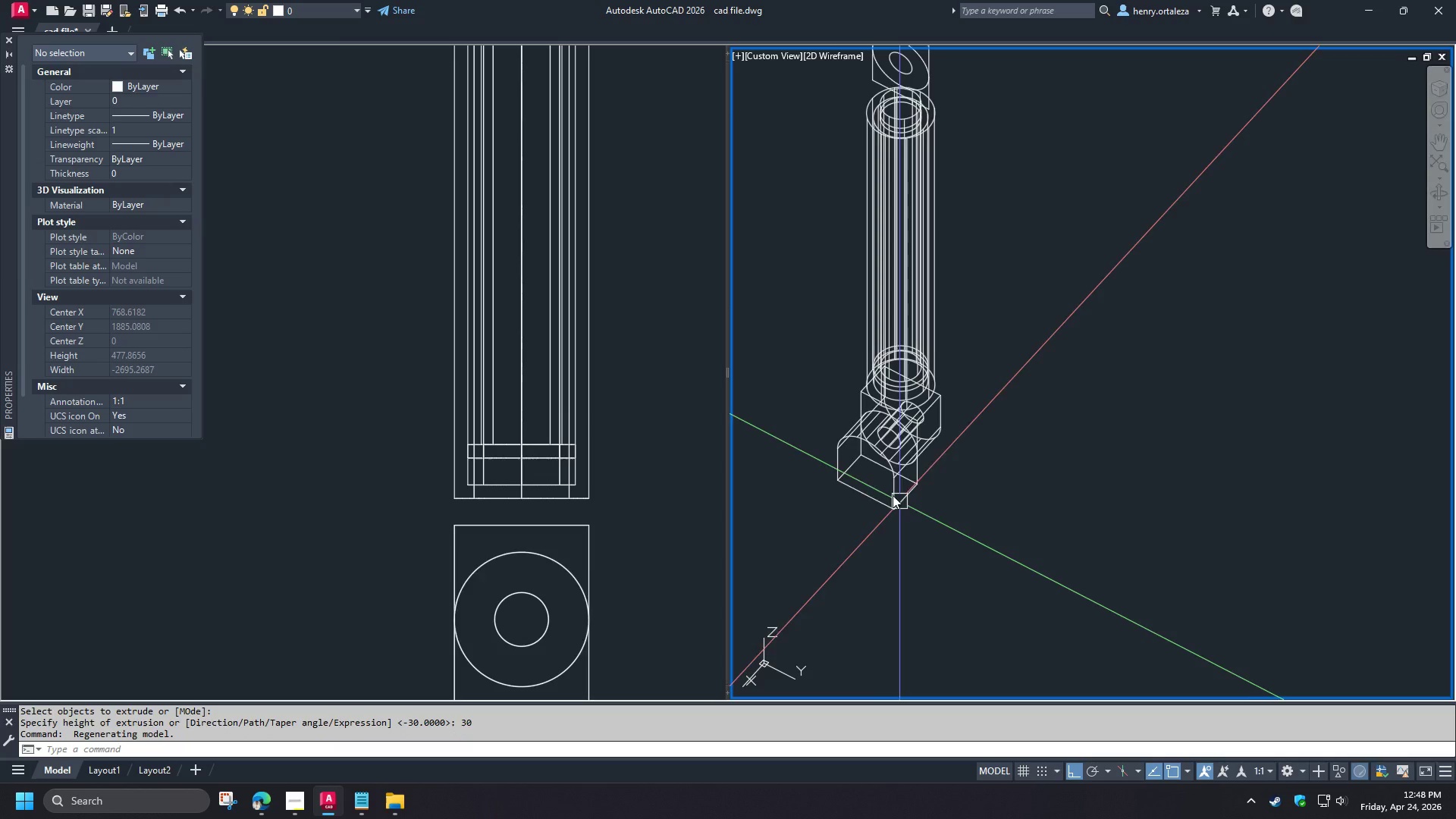 
key(Control+Z)
 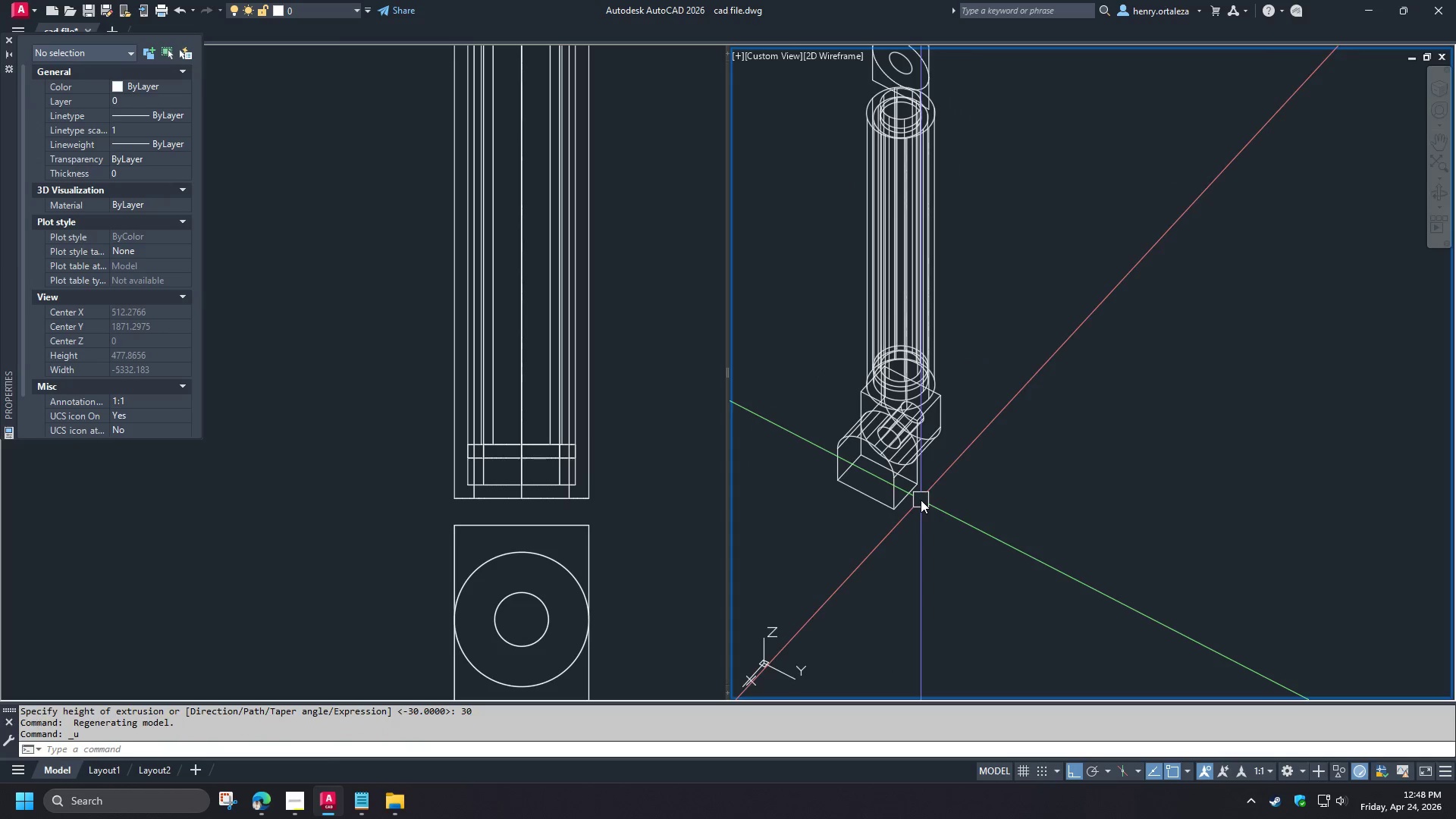 
scroll: coordinate [890, 488], scroll_direction: up, amount: 2.0
 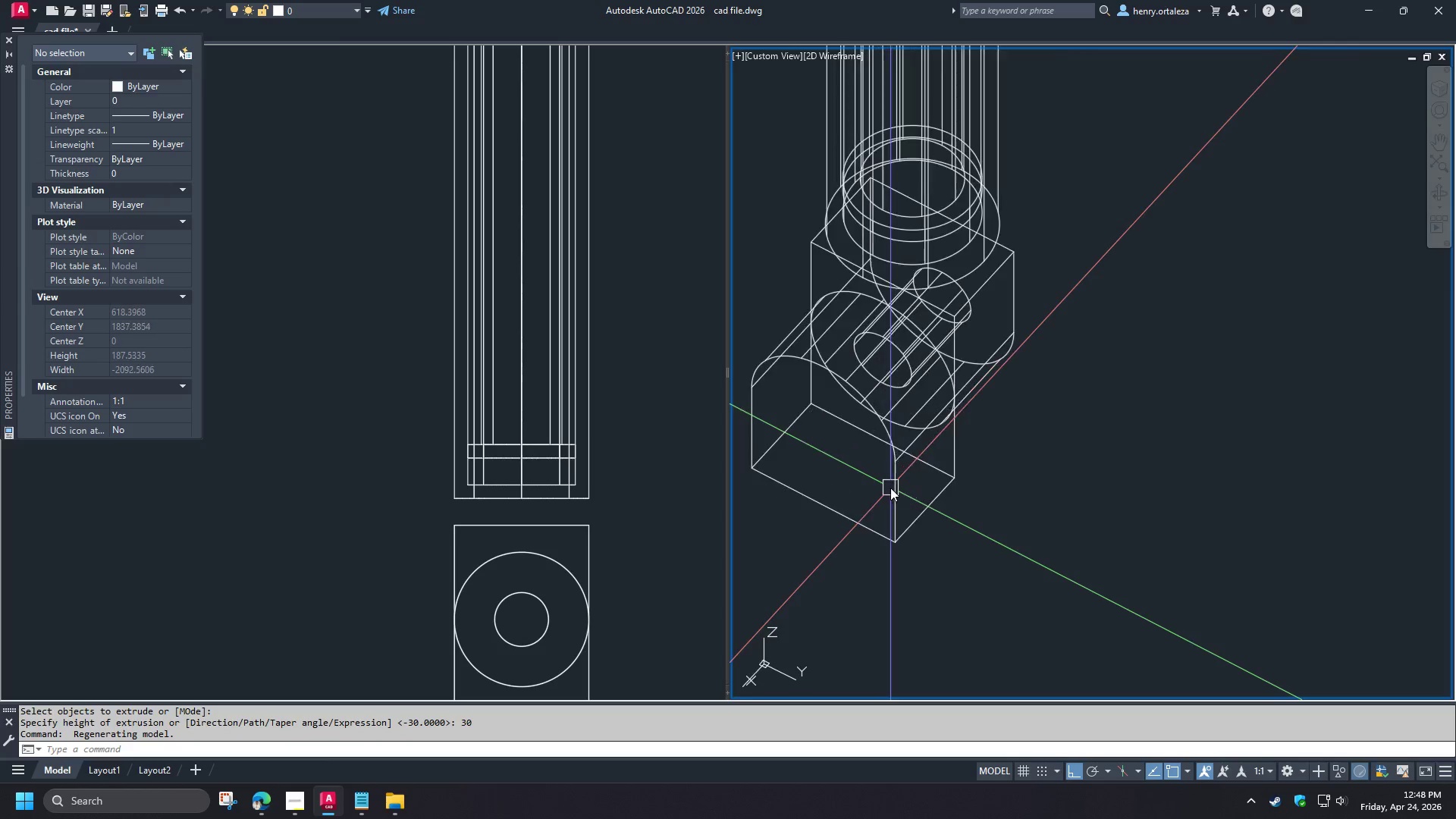 
key(Control+Z)
 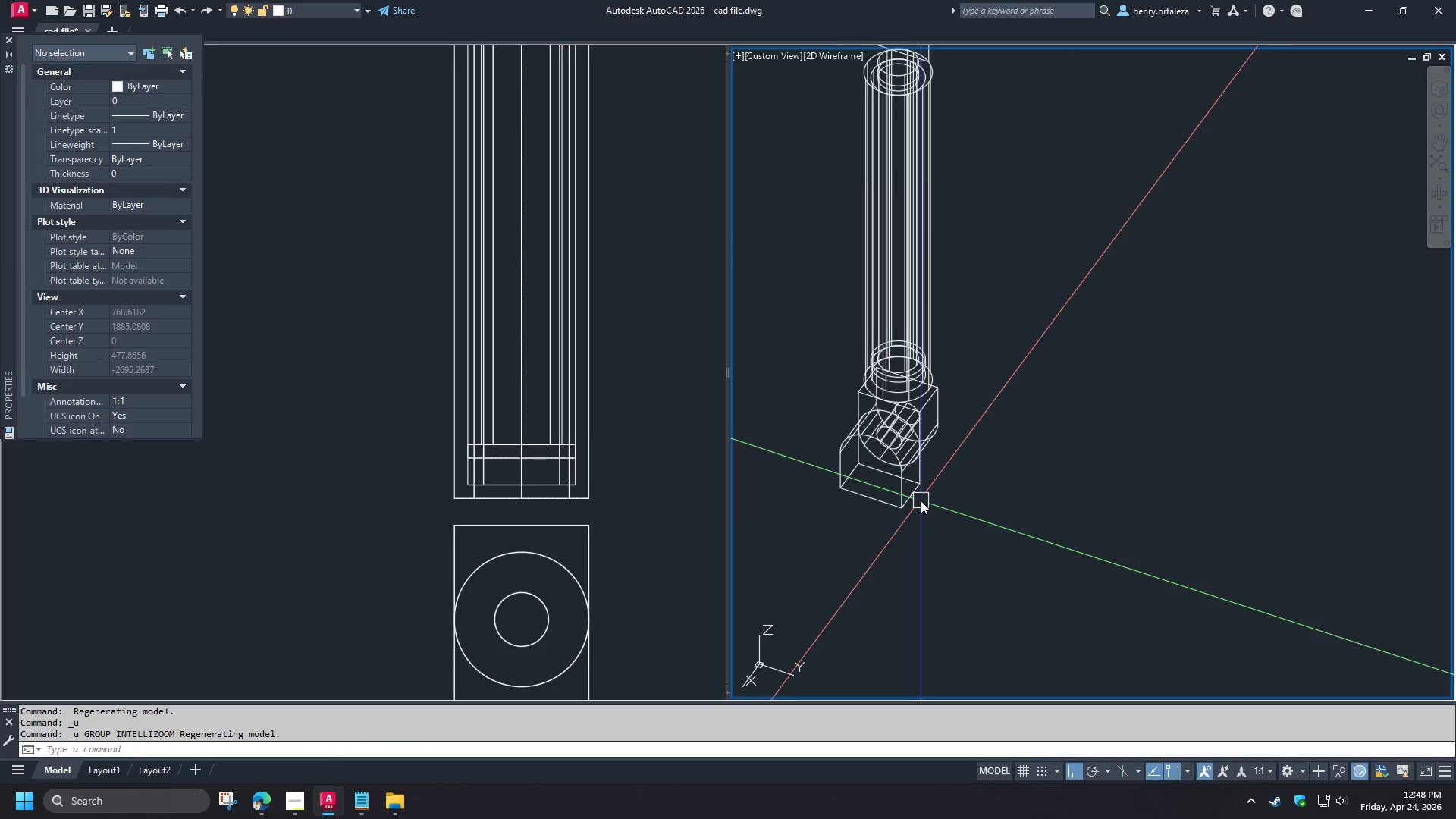 
key(Control+Z)
 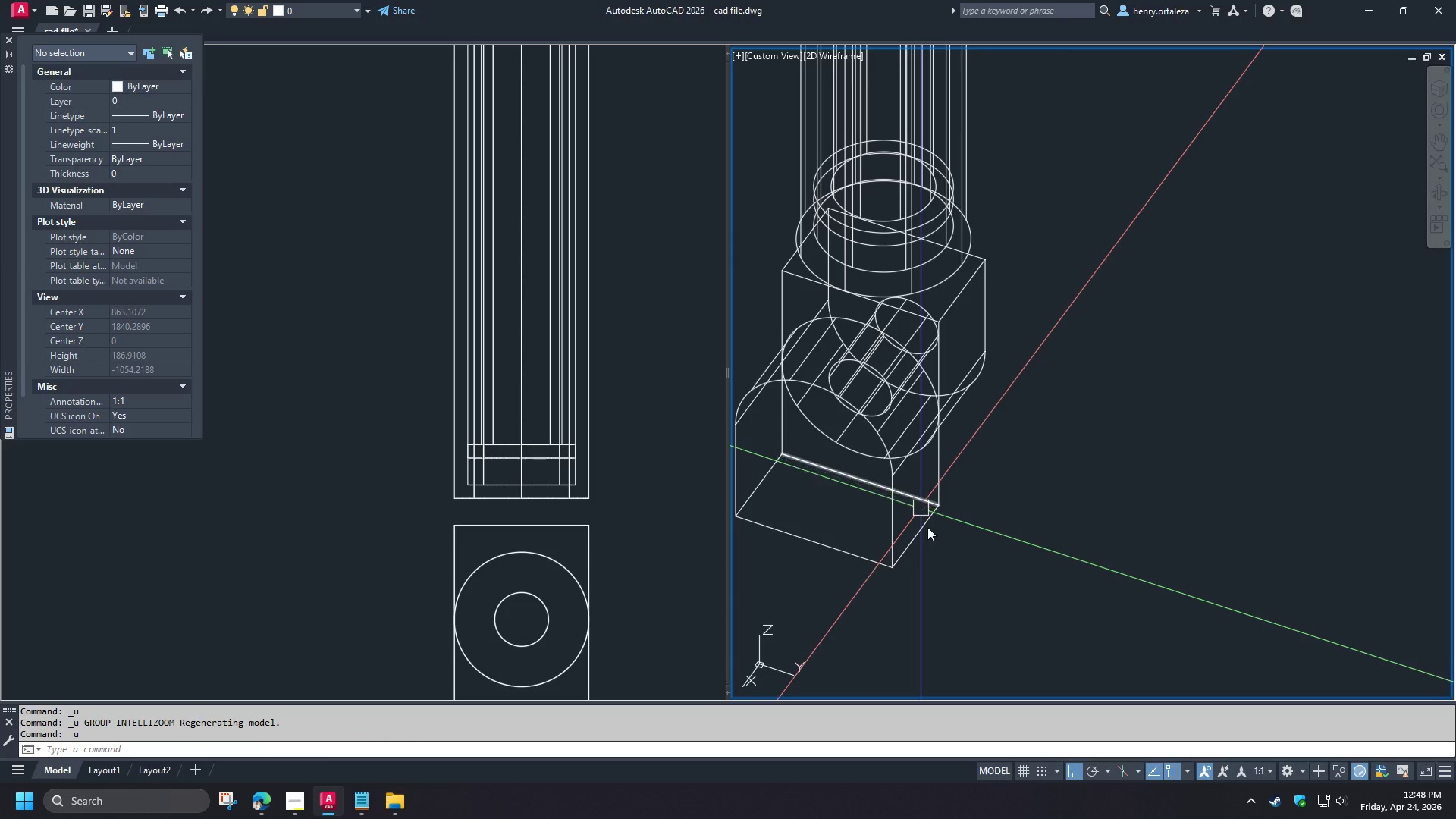 
key(Control+Z)
 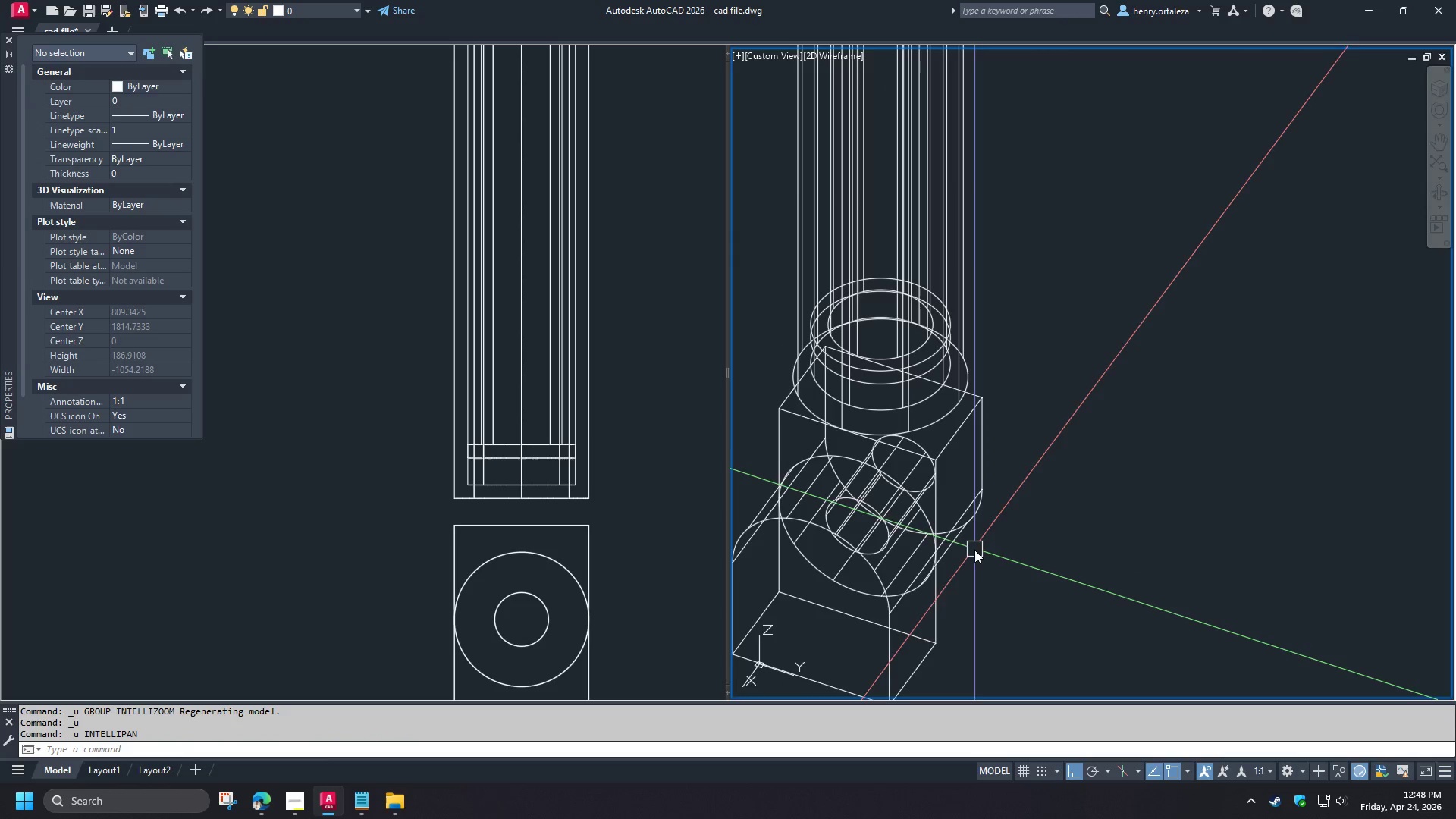 
key(Control+Z)
 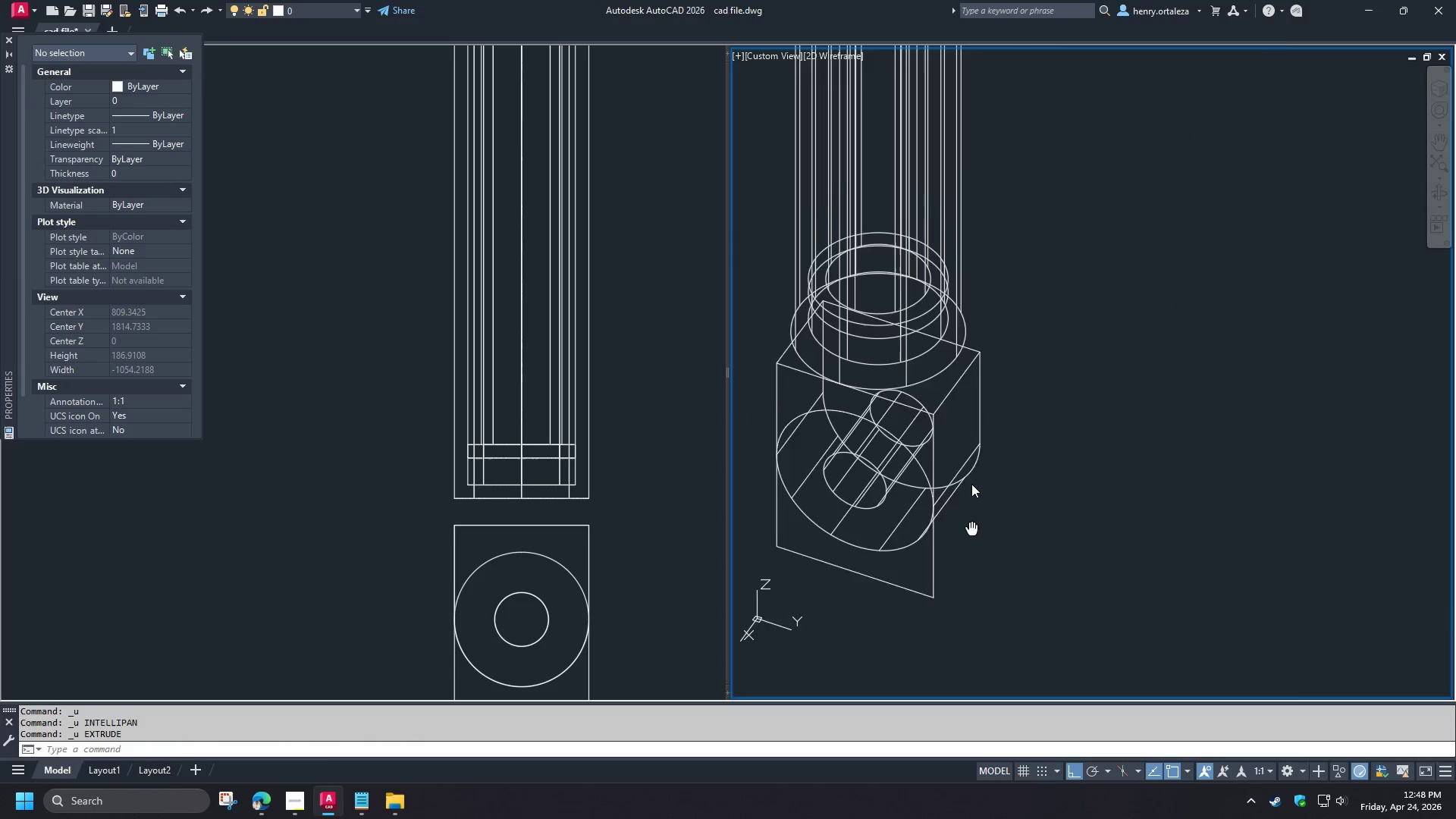 
type(ext )
 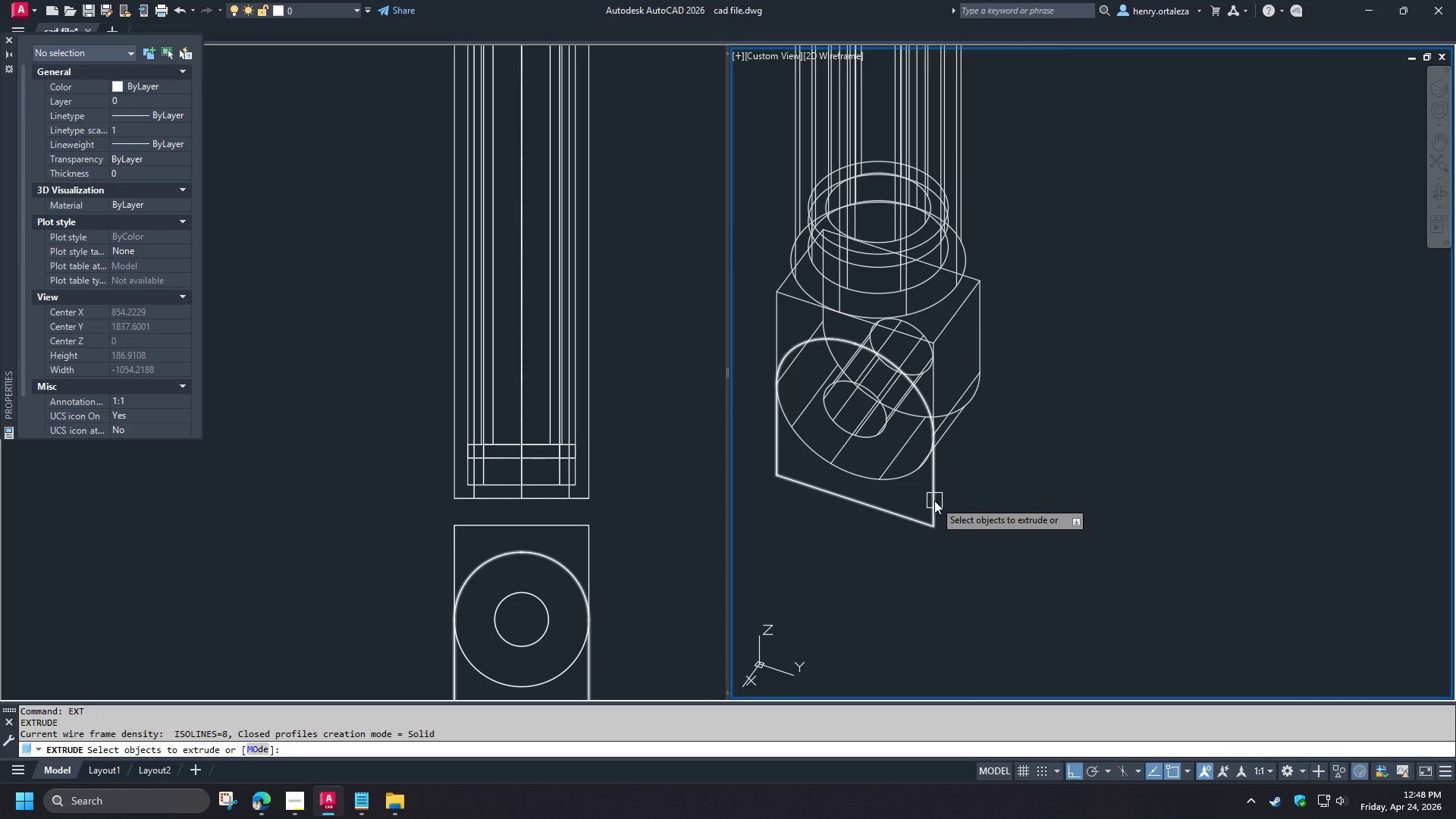 
left_click([934, 500])
 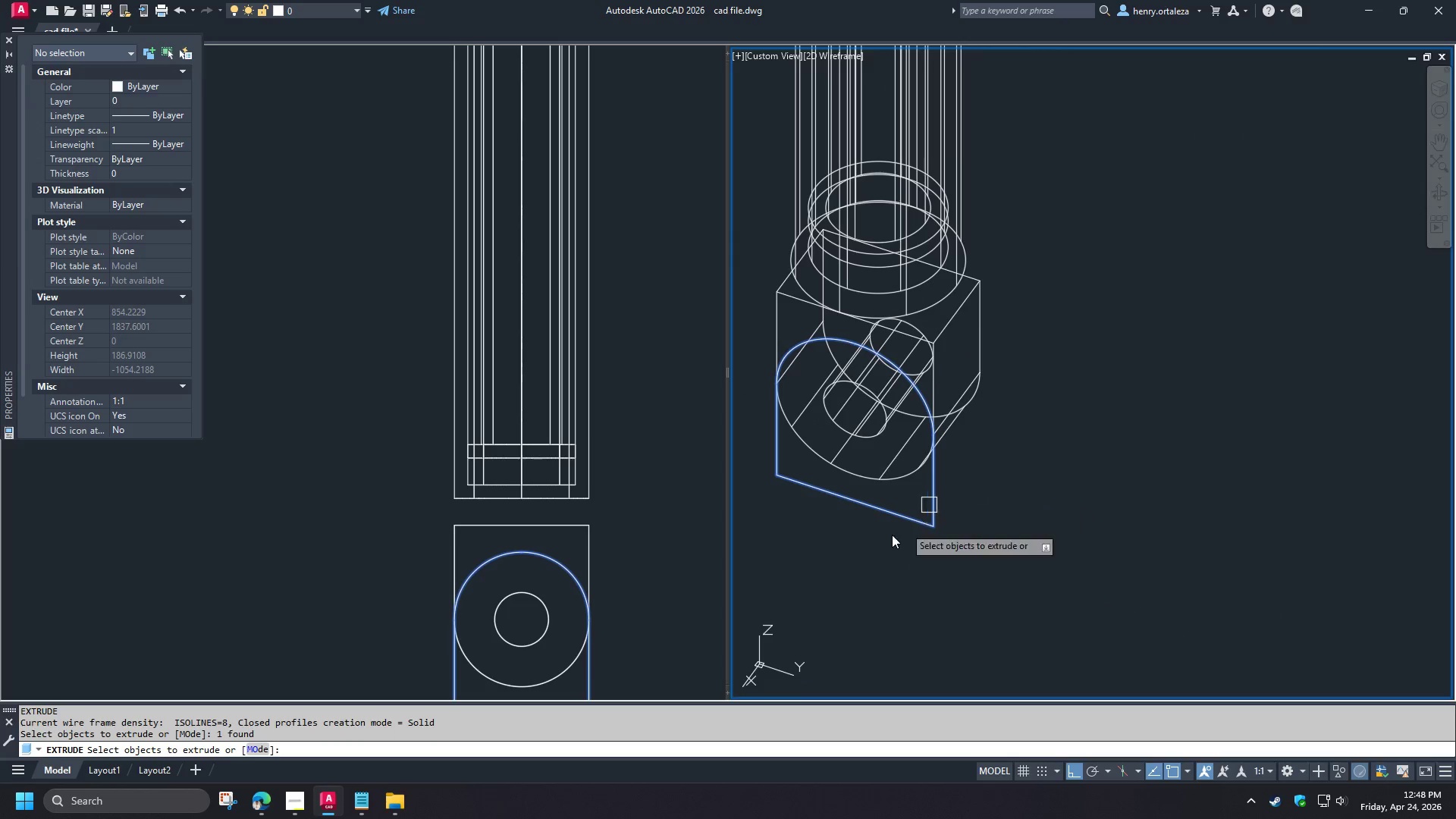 
key(Space)
 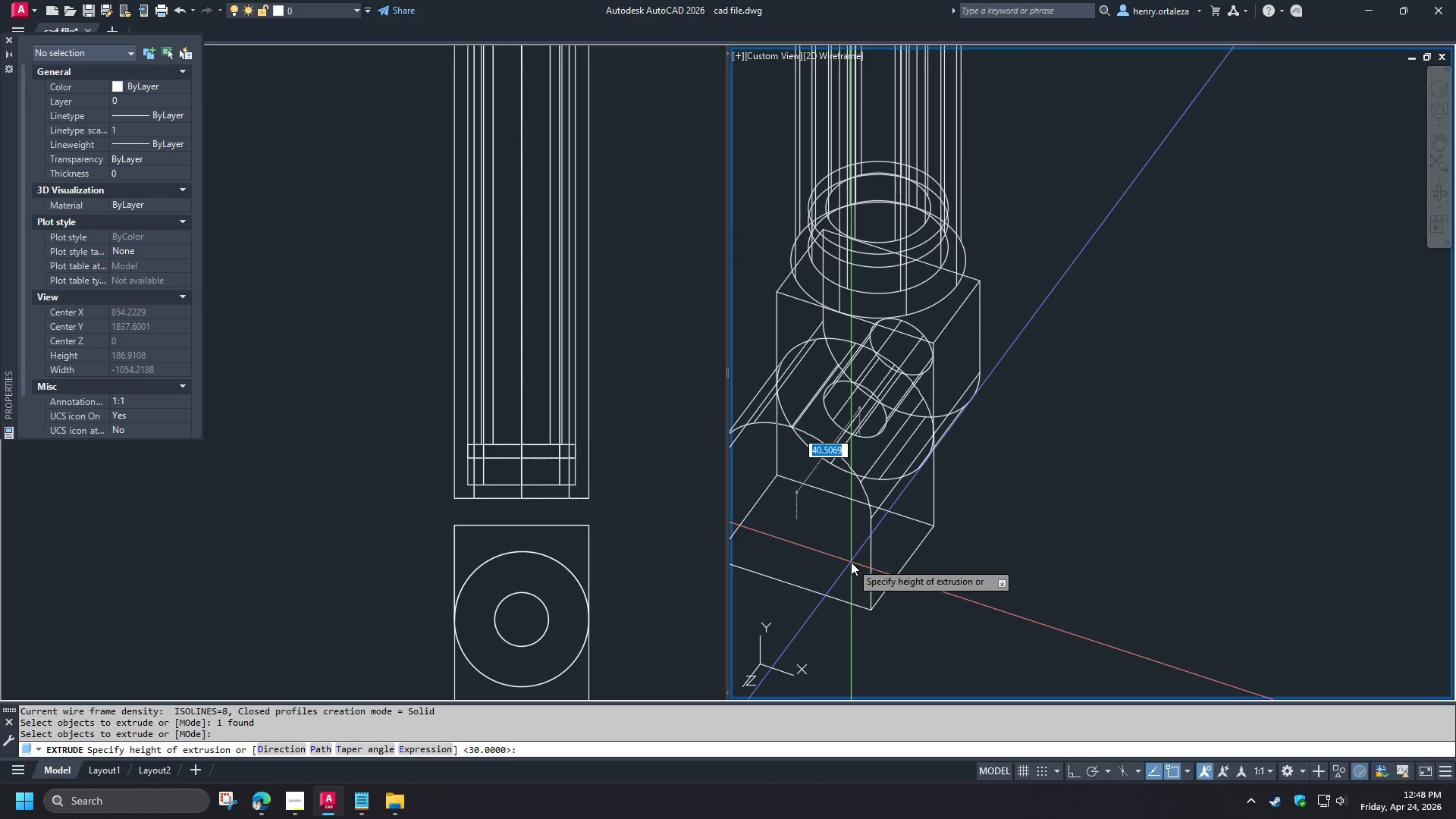 
key(Numpad2)
 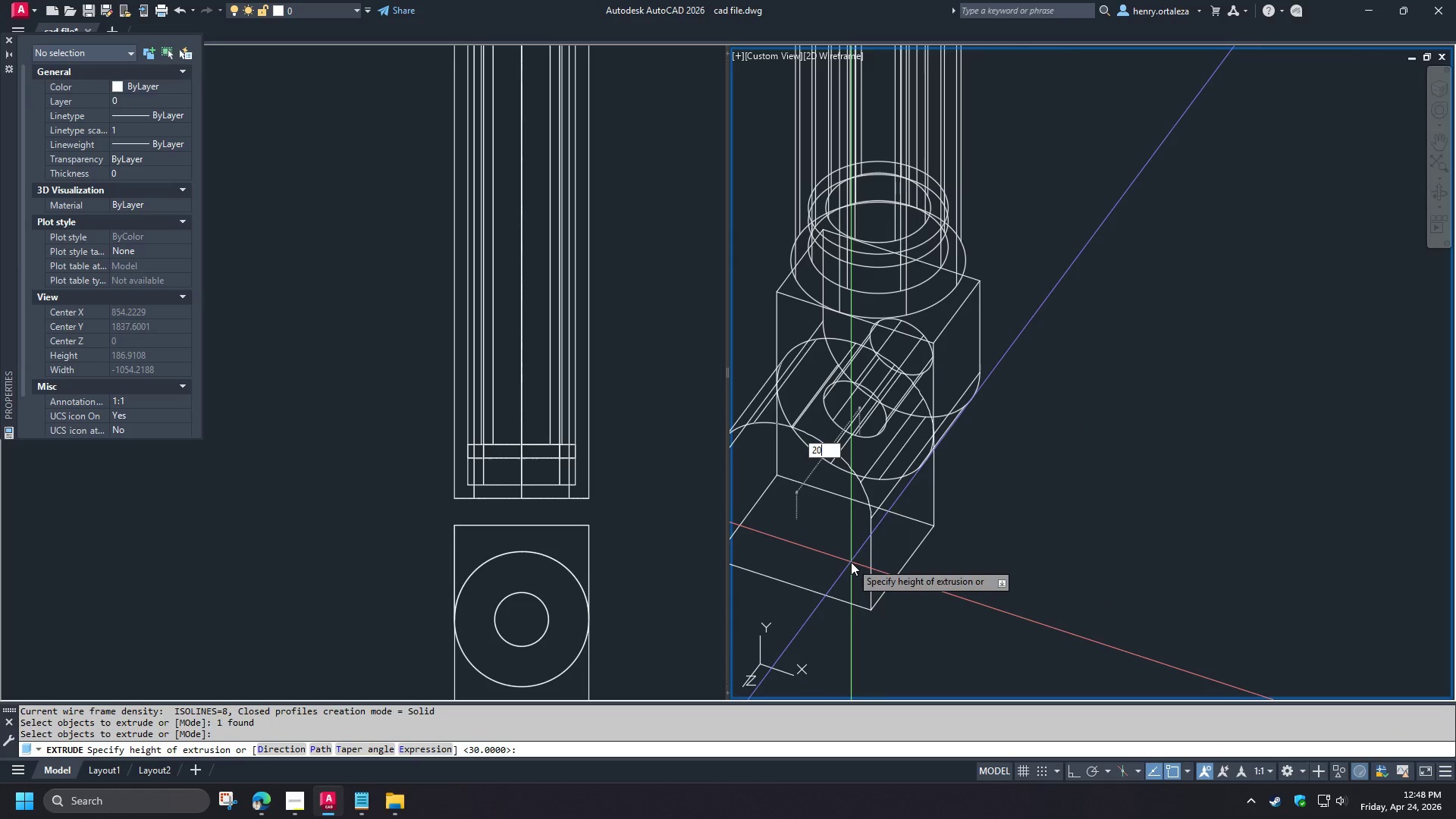 
key(Numpad0)
 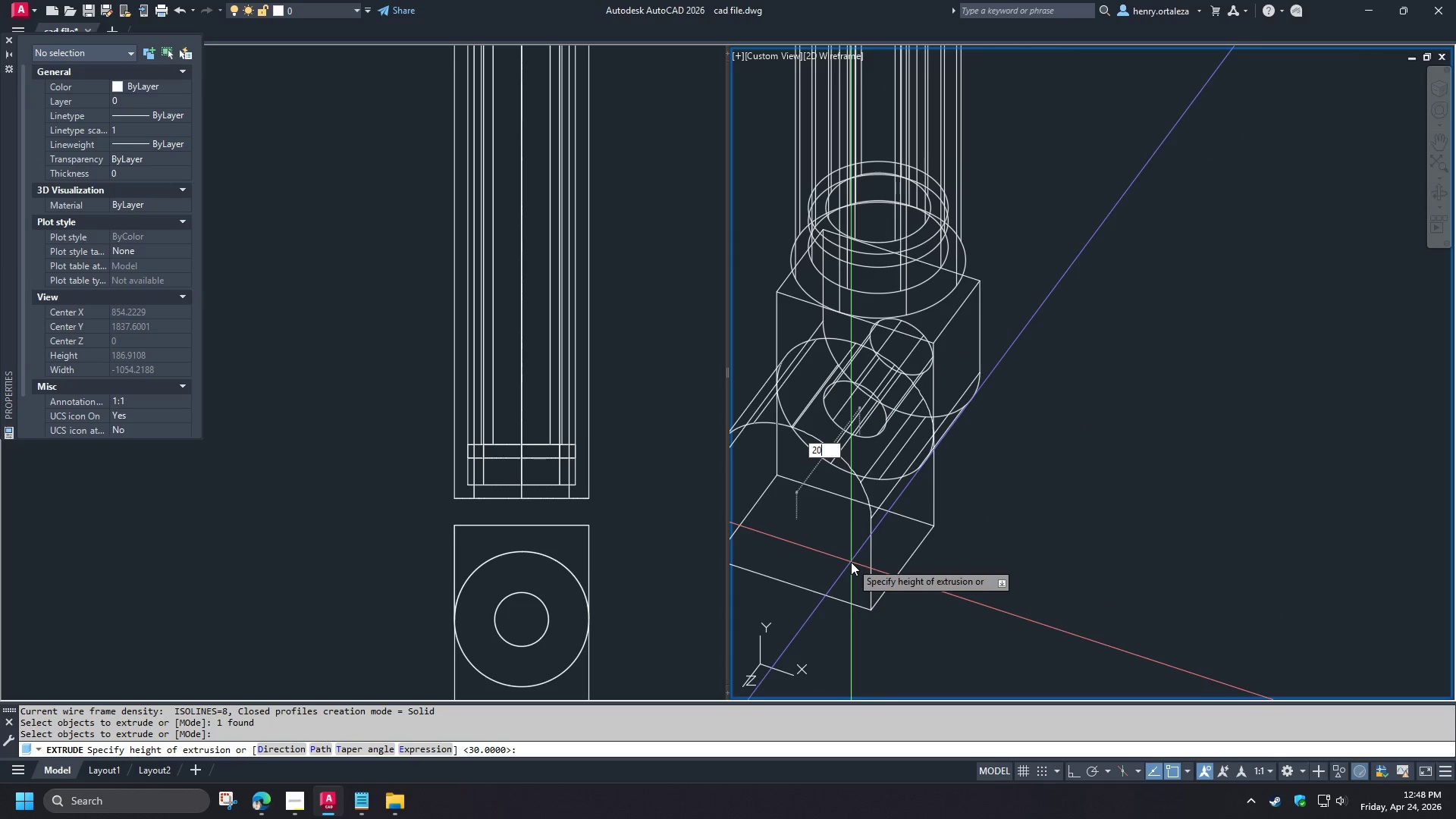 
key(NumpadEnter)
 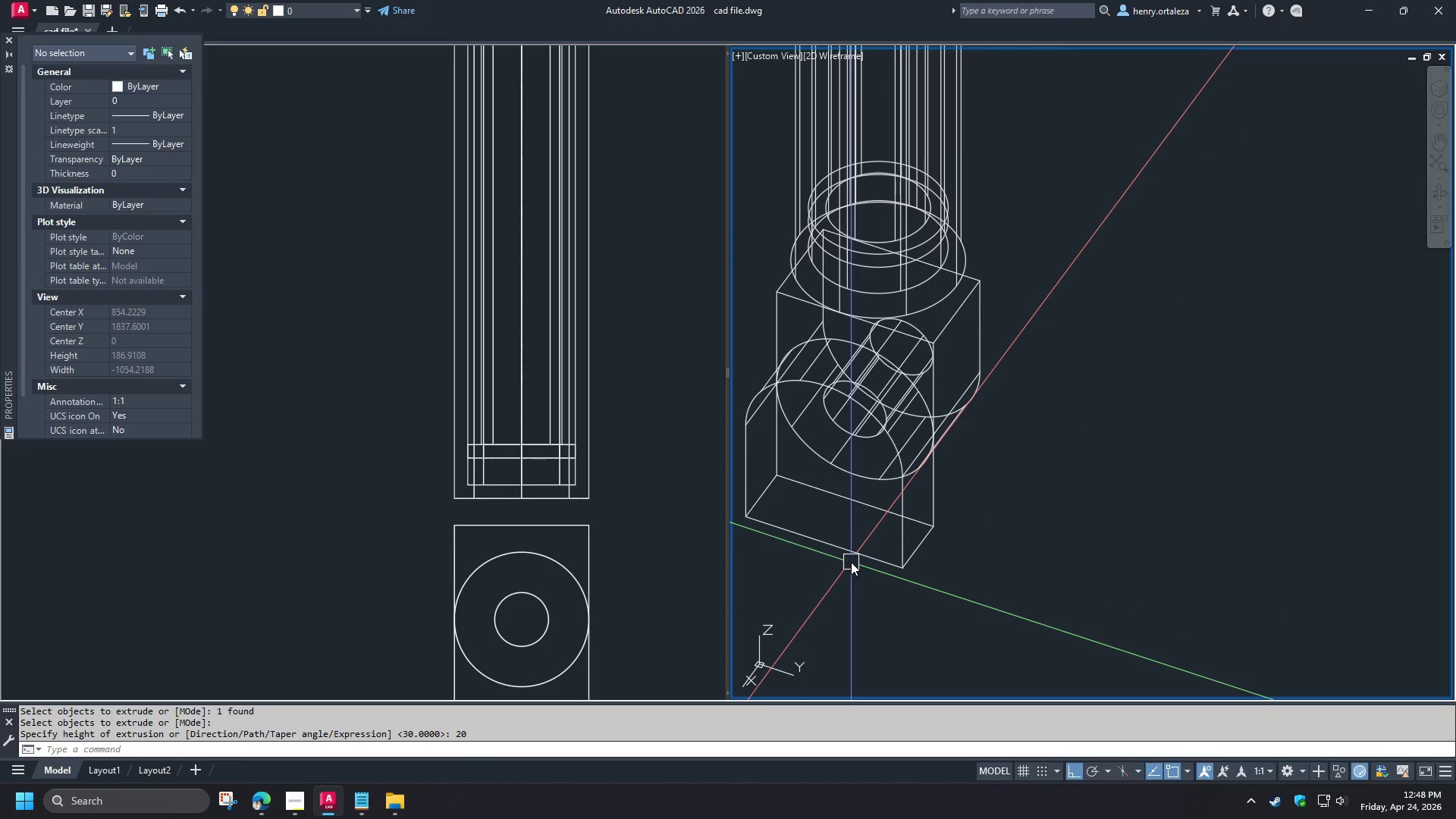 
hold_key(key=ShiftLeft, duration=1.5)
 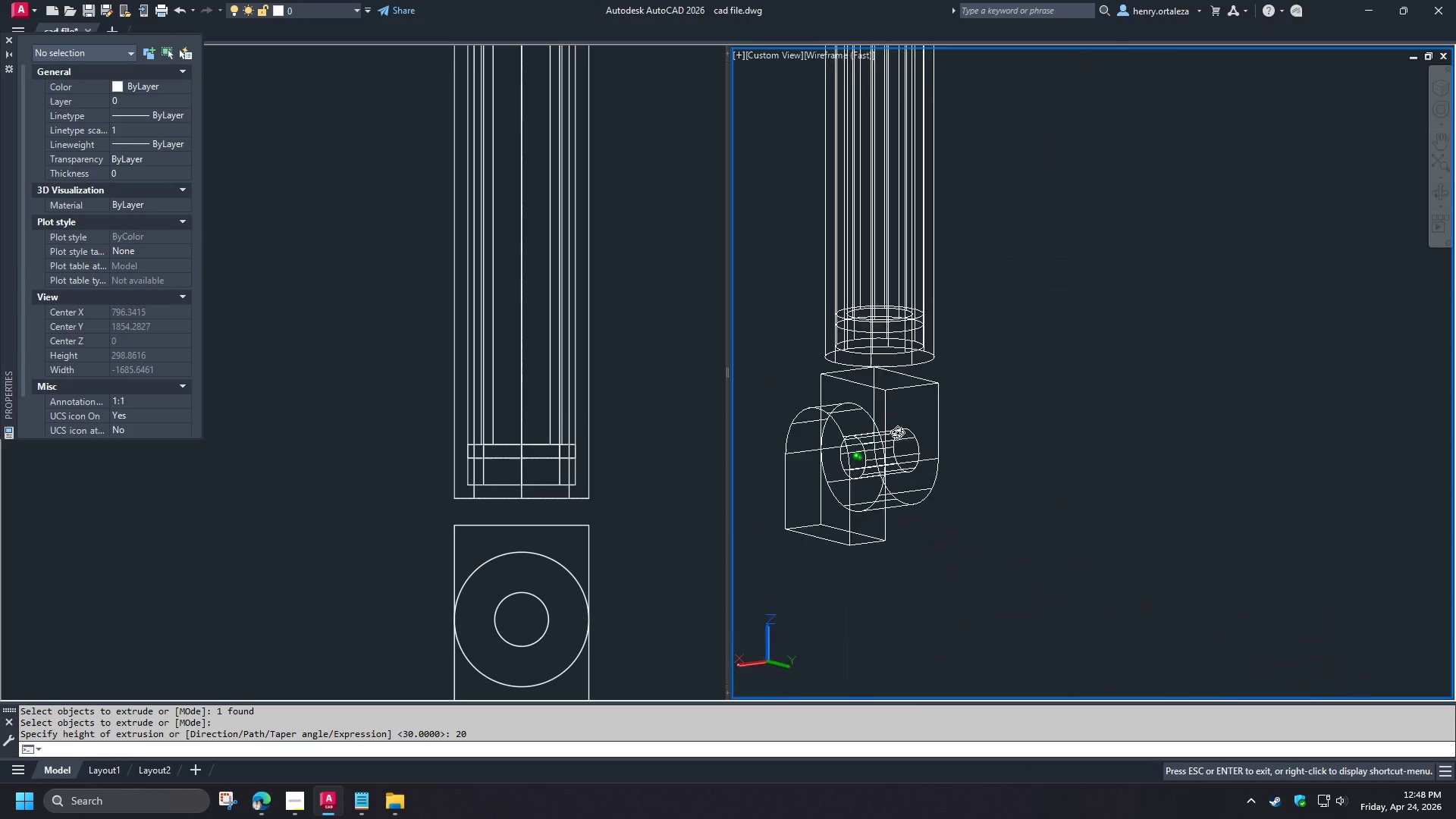 
scroll: coordinate [855, 546], scroll_direction: down, amount: 1.0
 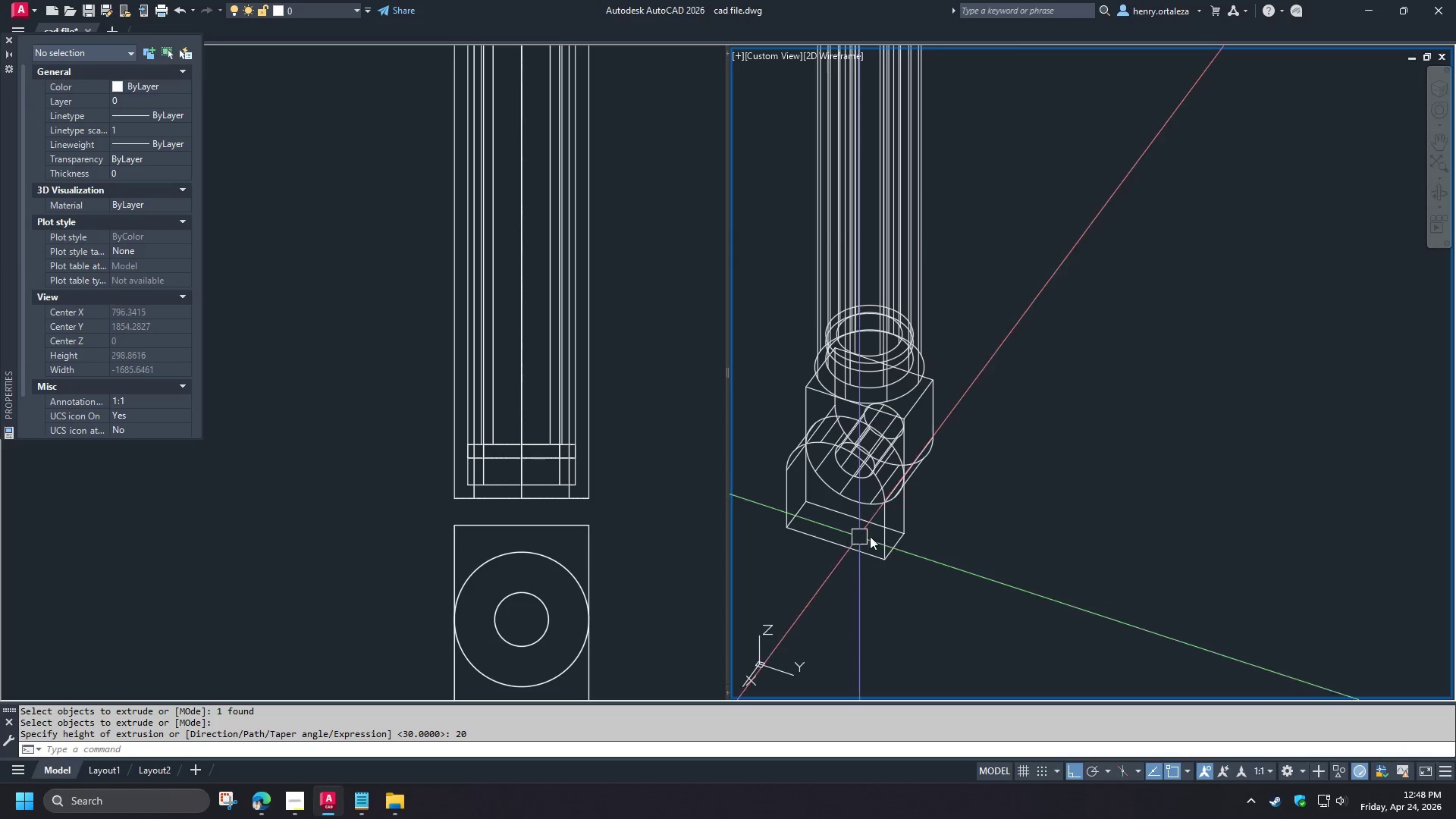 
hold_key(key=ShiftLeft, duration=1.11)
 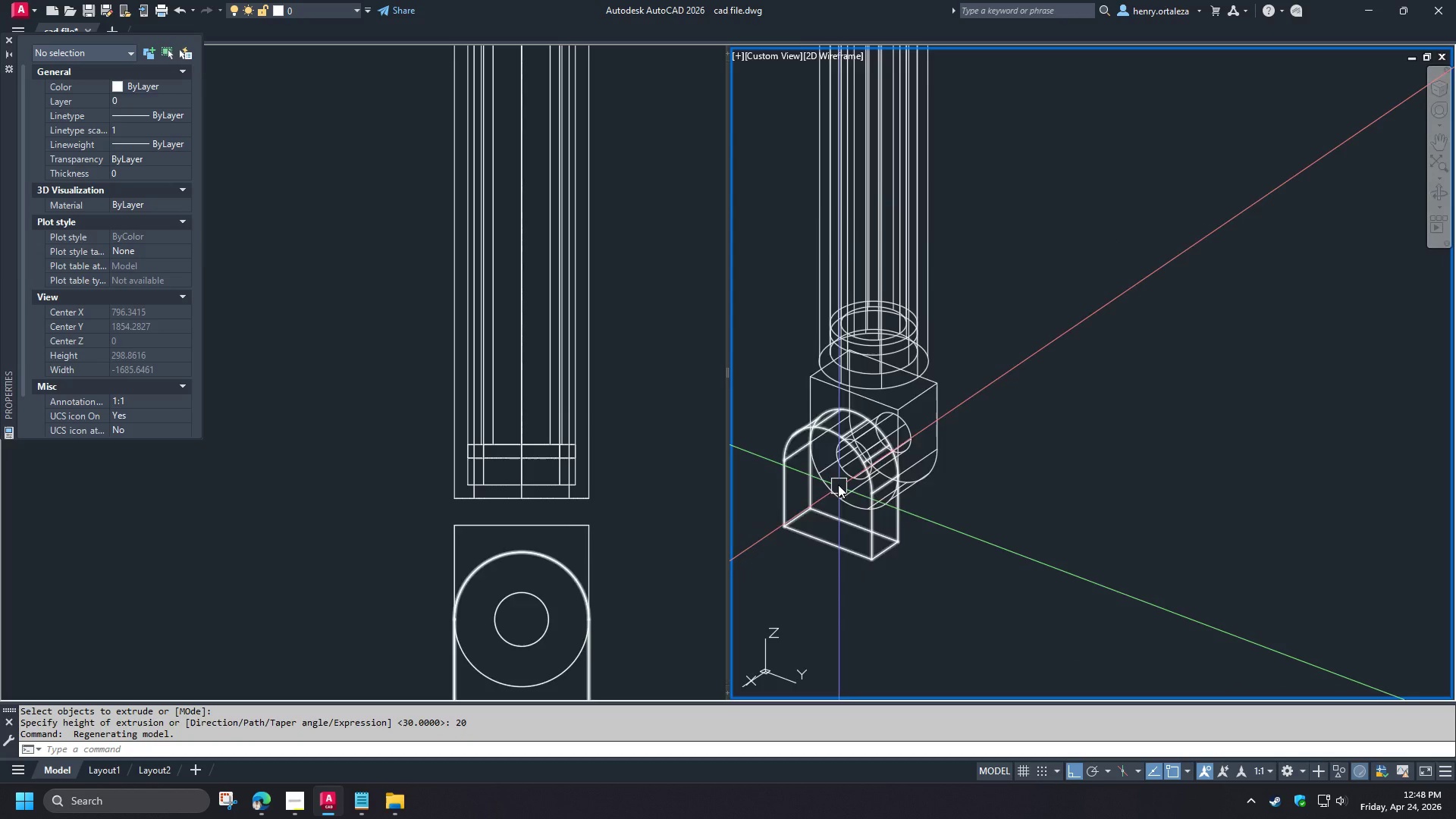 
key(C)
 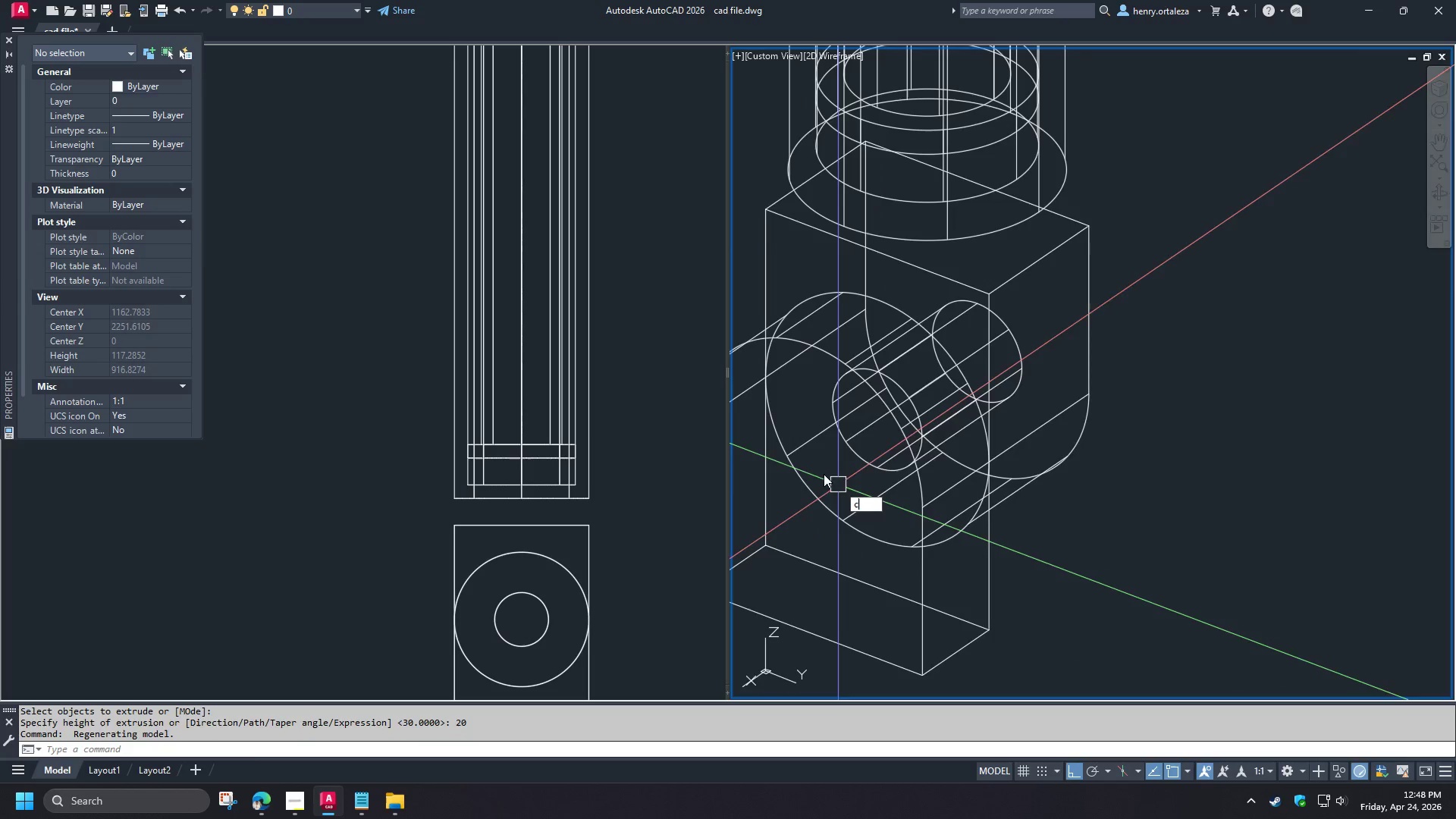 
key(Space)
 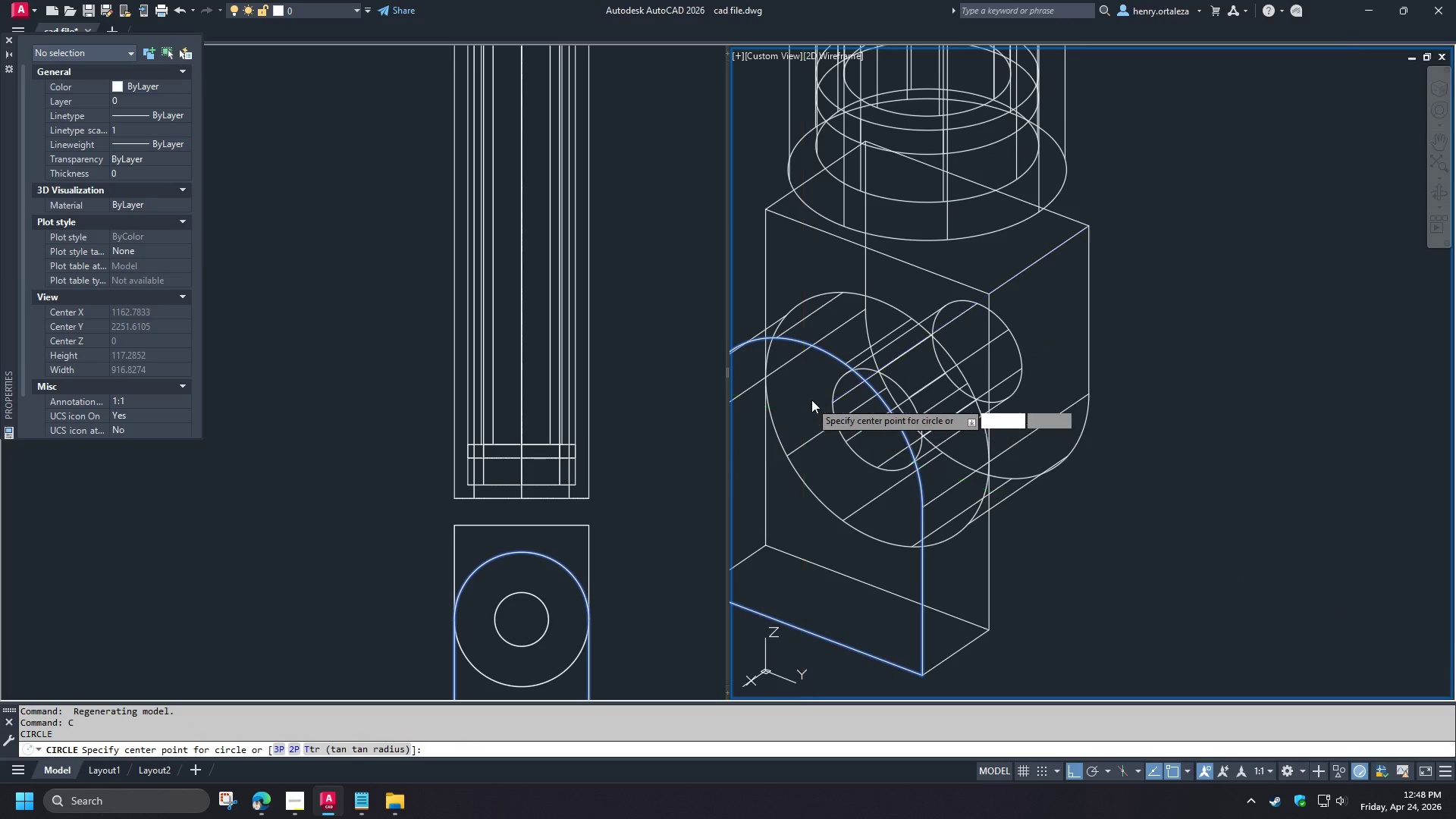 
scroll: coordinate [838, 485], scroll_direction: up, amount: 2.0
 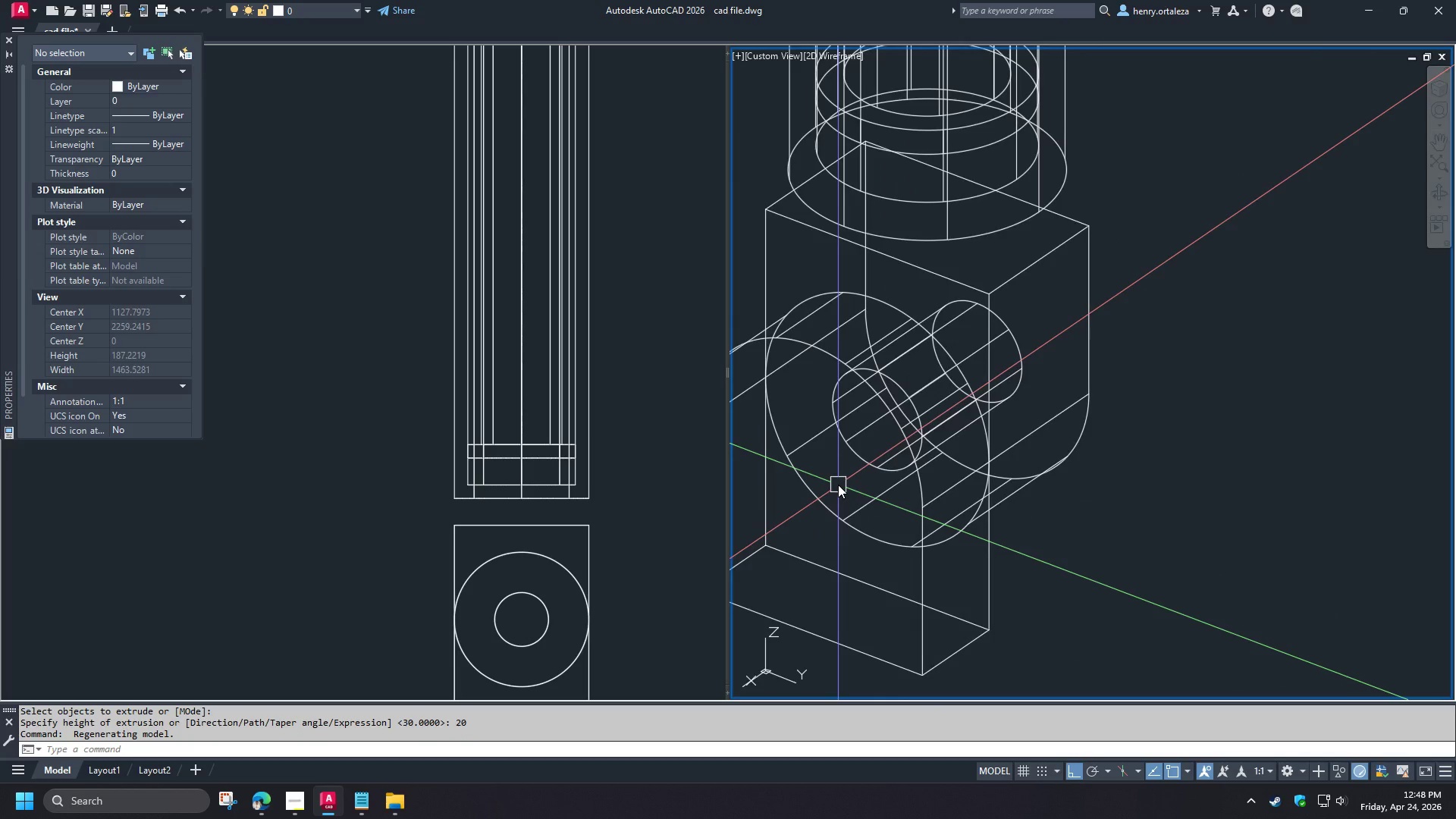 
type(cen )
 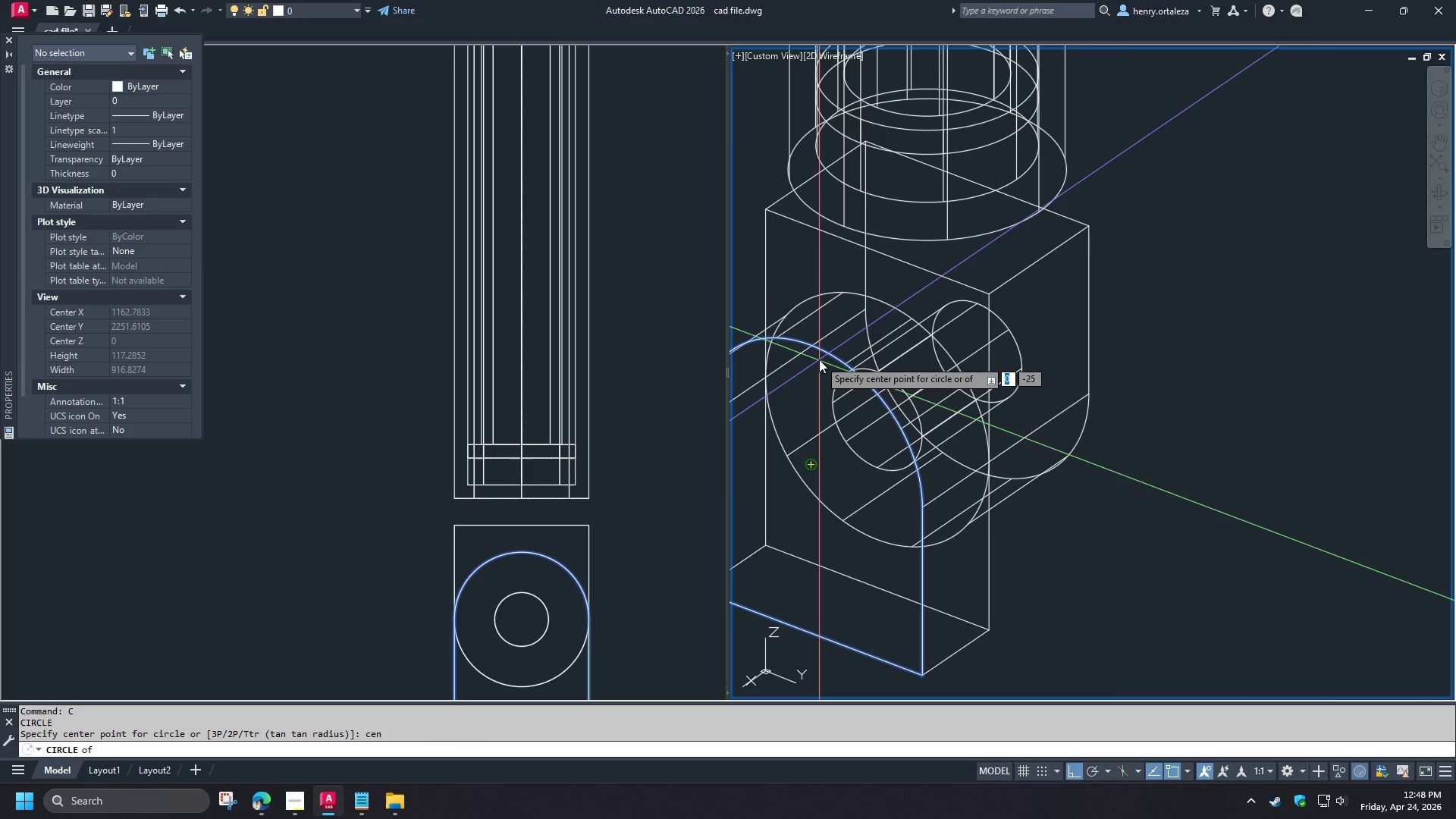 
left_click([819, 359])
 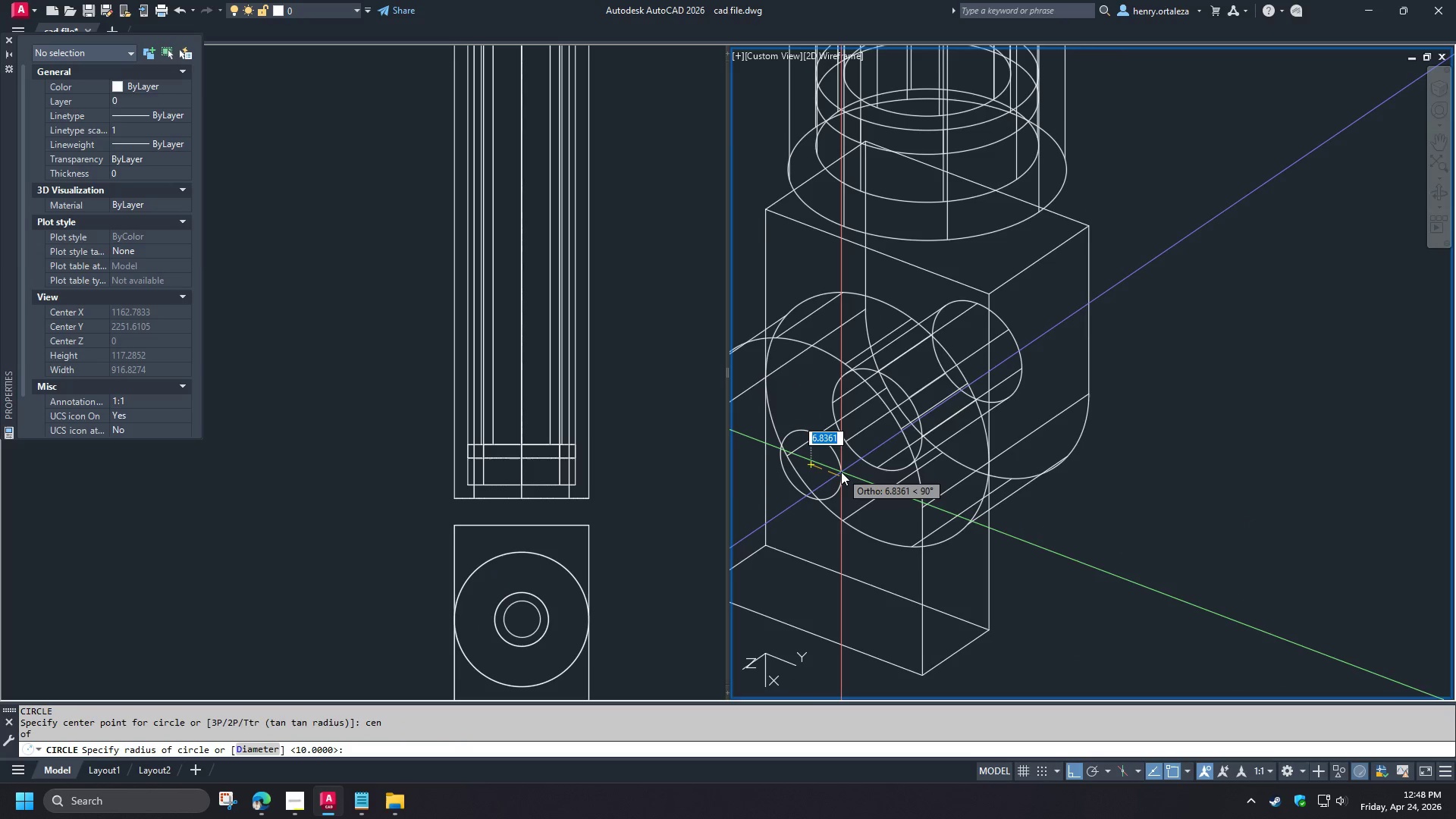 
wait(7.01)
 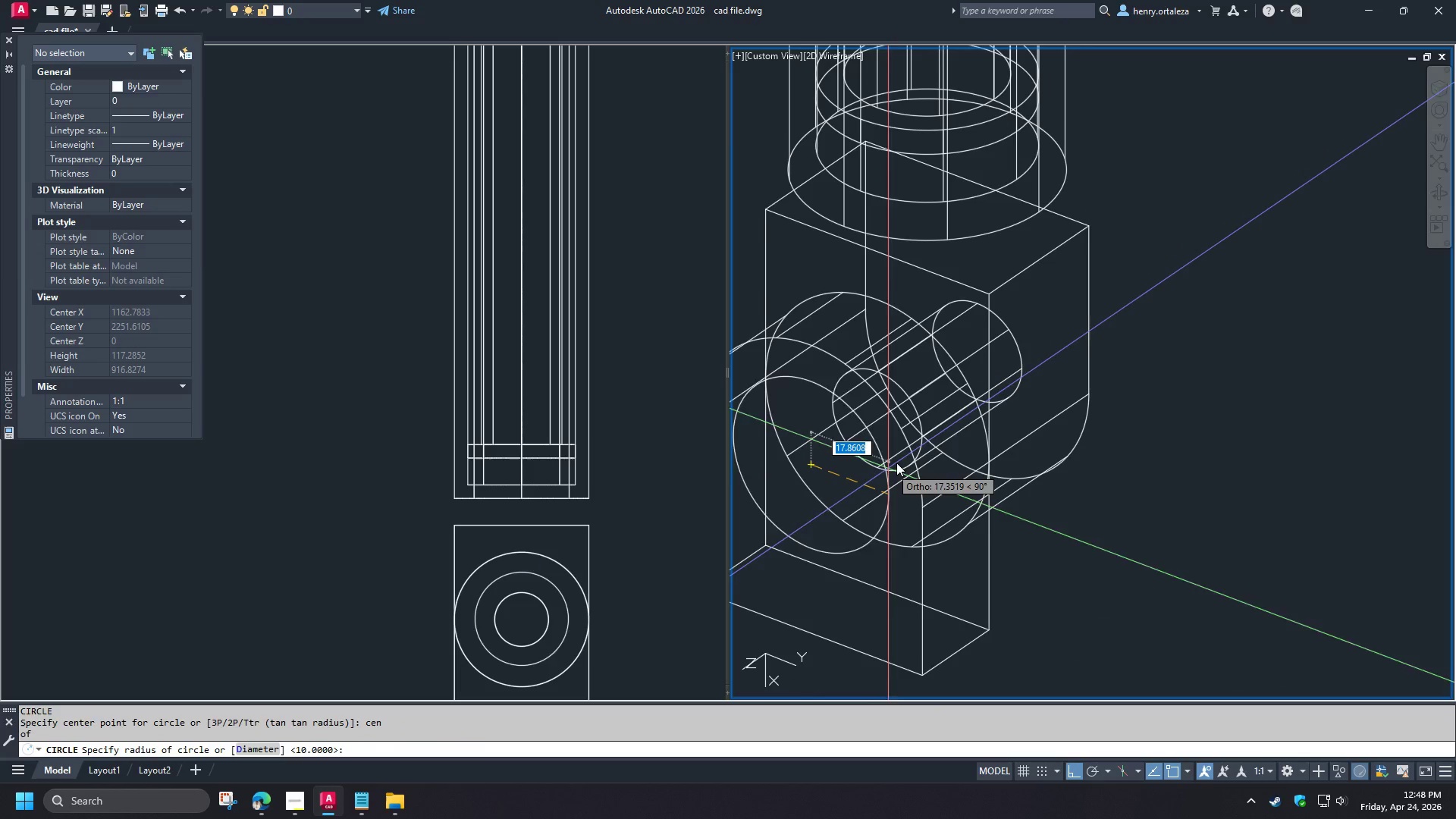 
key(Numpad1)
 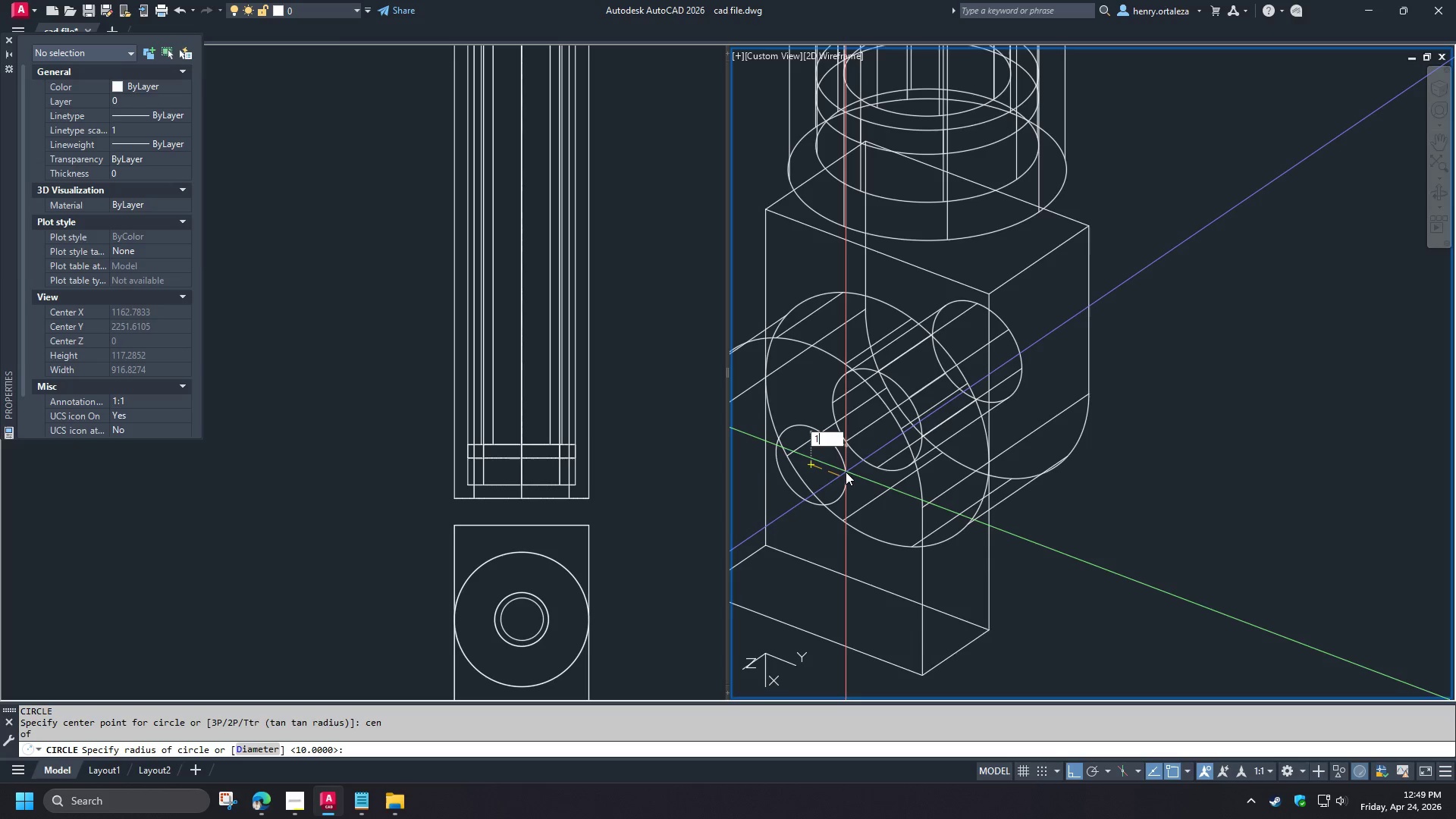 
key(Numpad0)
 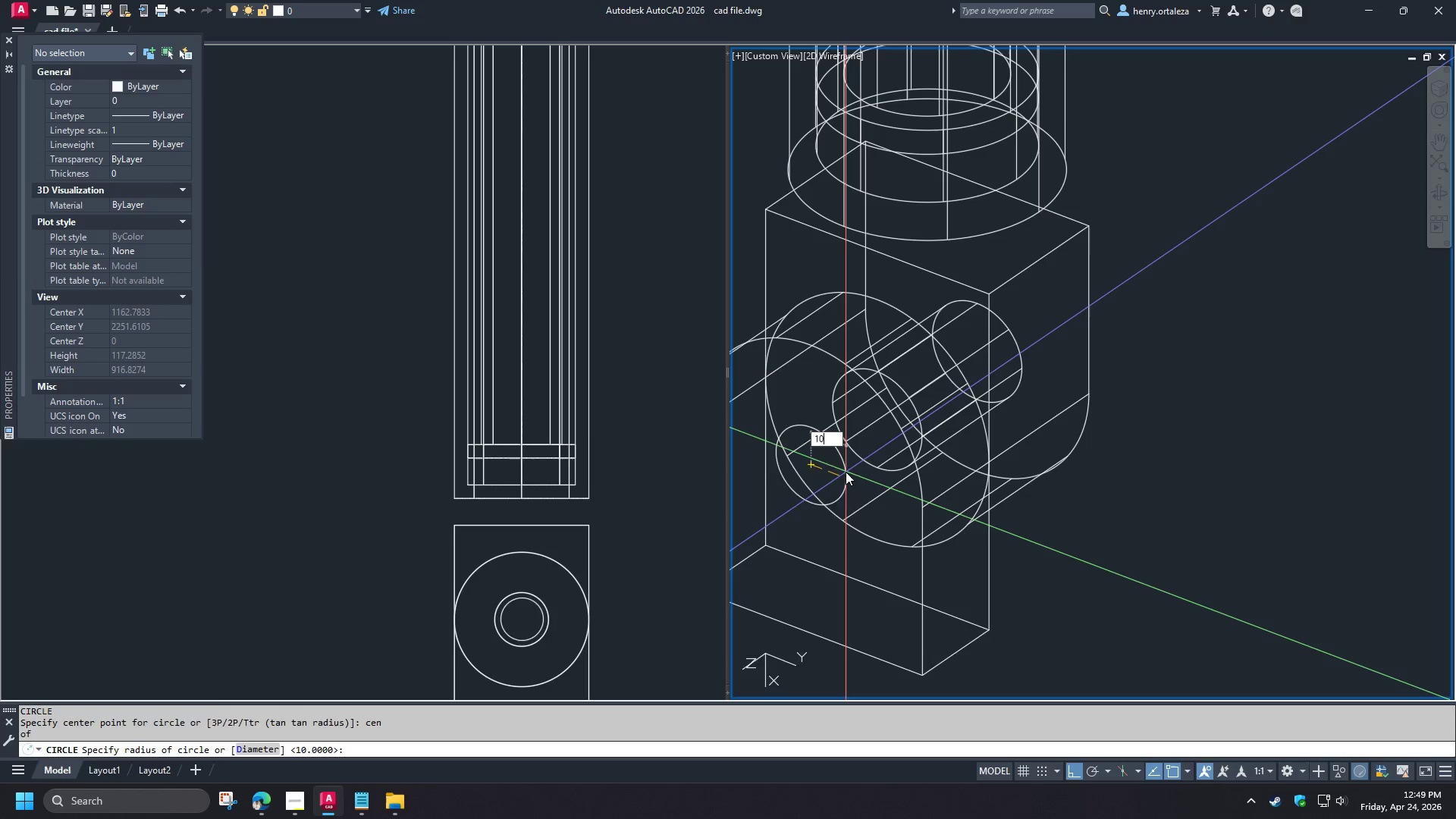 
key(NumpadEnter)
 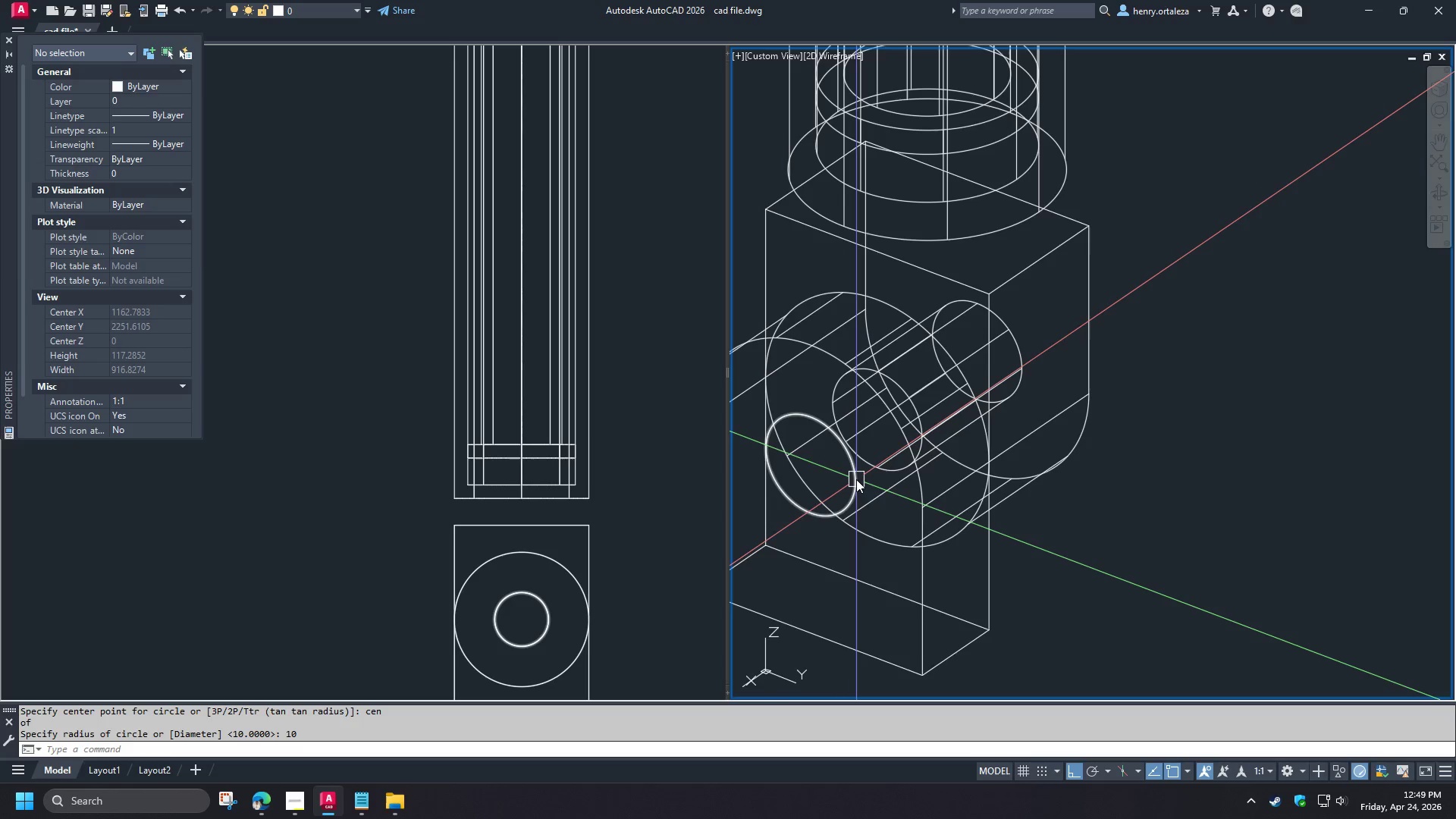 
scroll: coordinate [866, 479], scroll_direction: down, amount: 2.0
 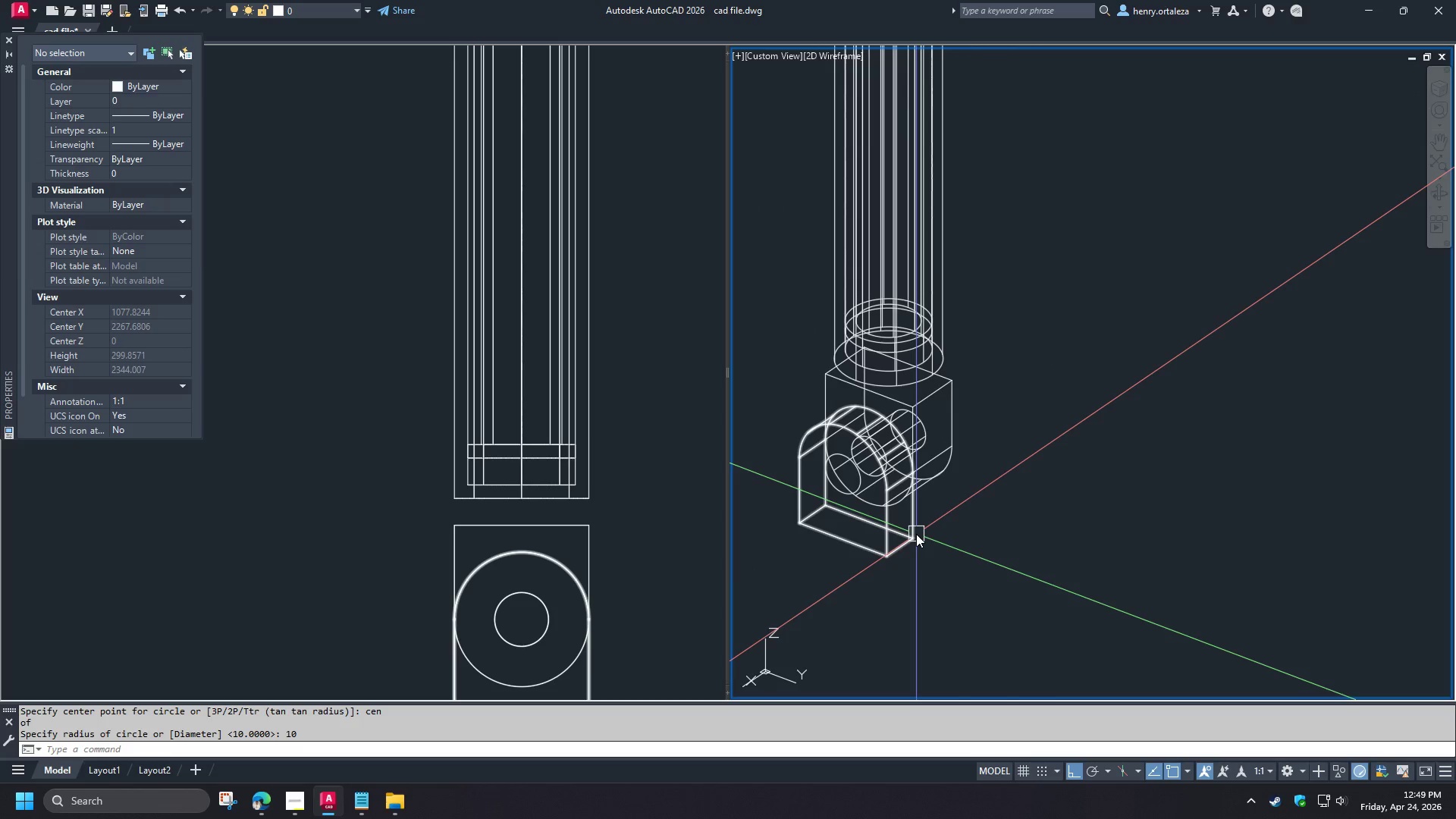 
left_click([916, 534])
 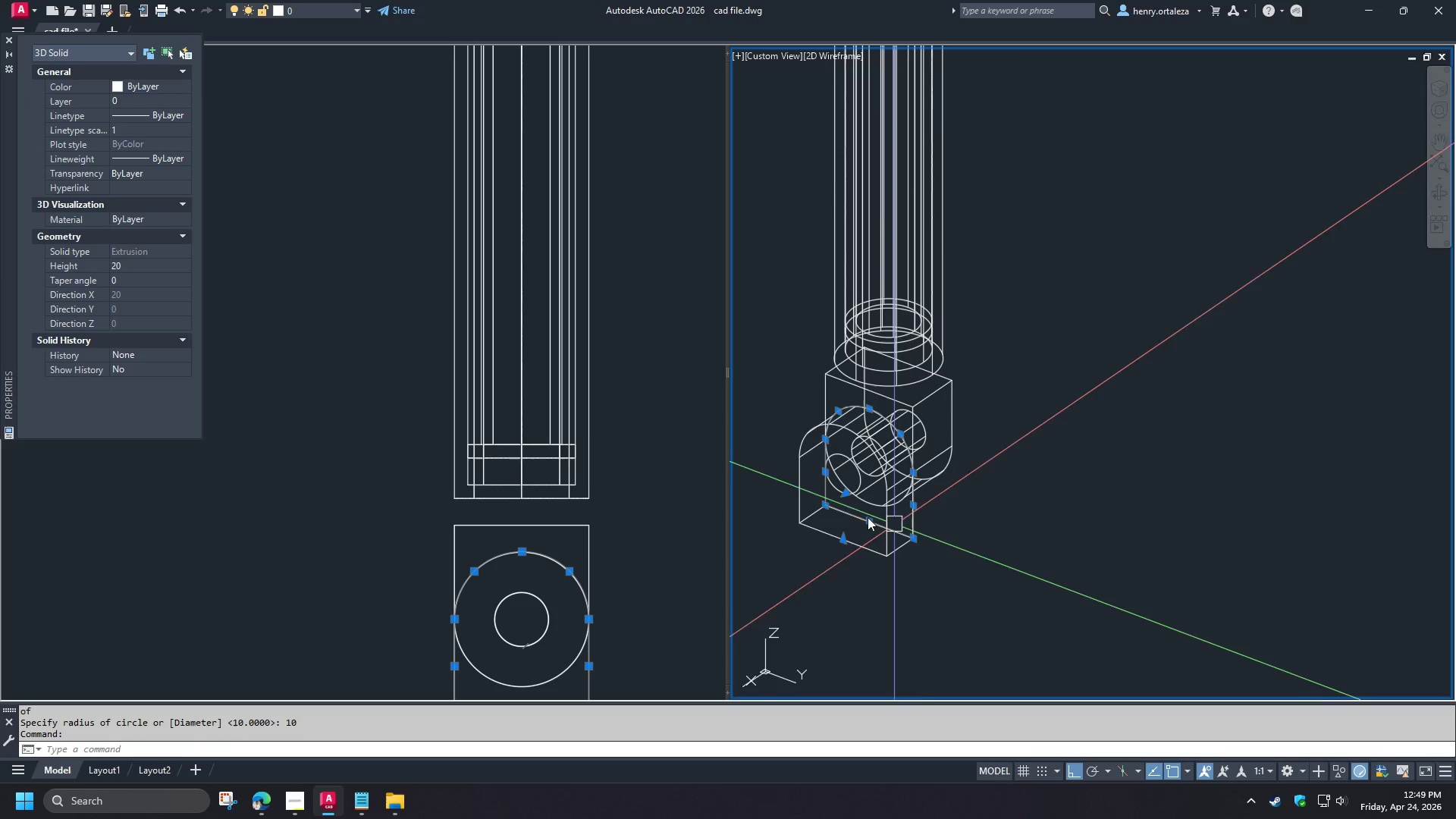 
scroll: coordinate [861, 511], scroll_direction: up, amount: 1.0
 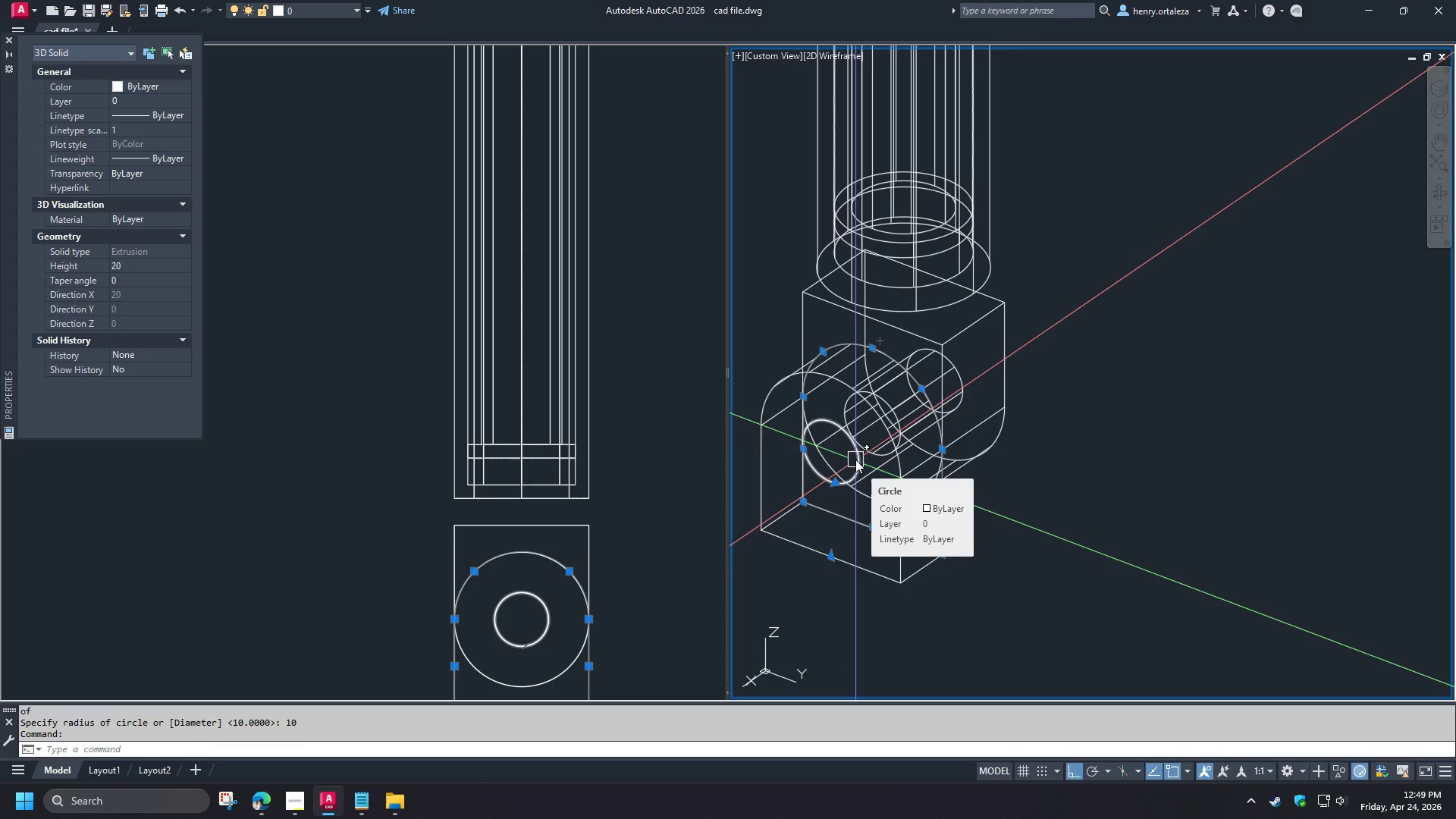 
left_click([855, 460])
 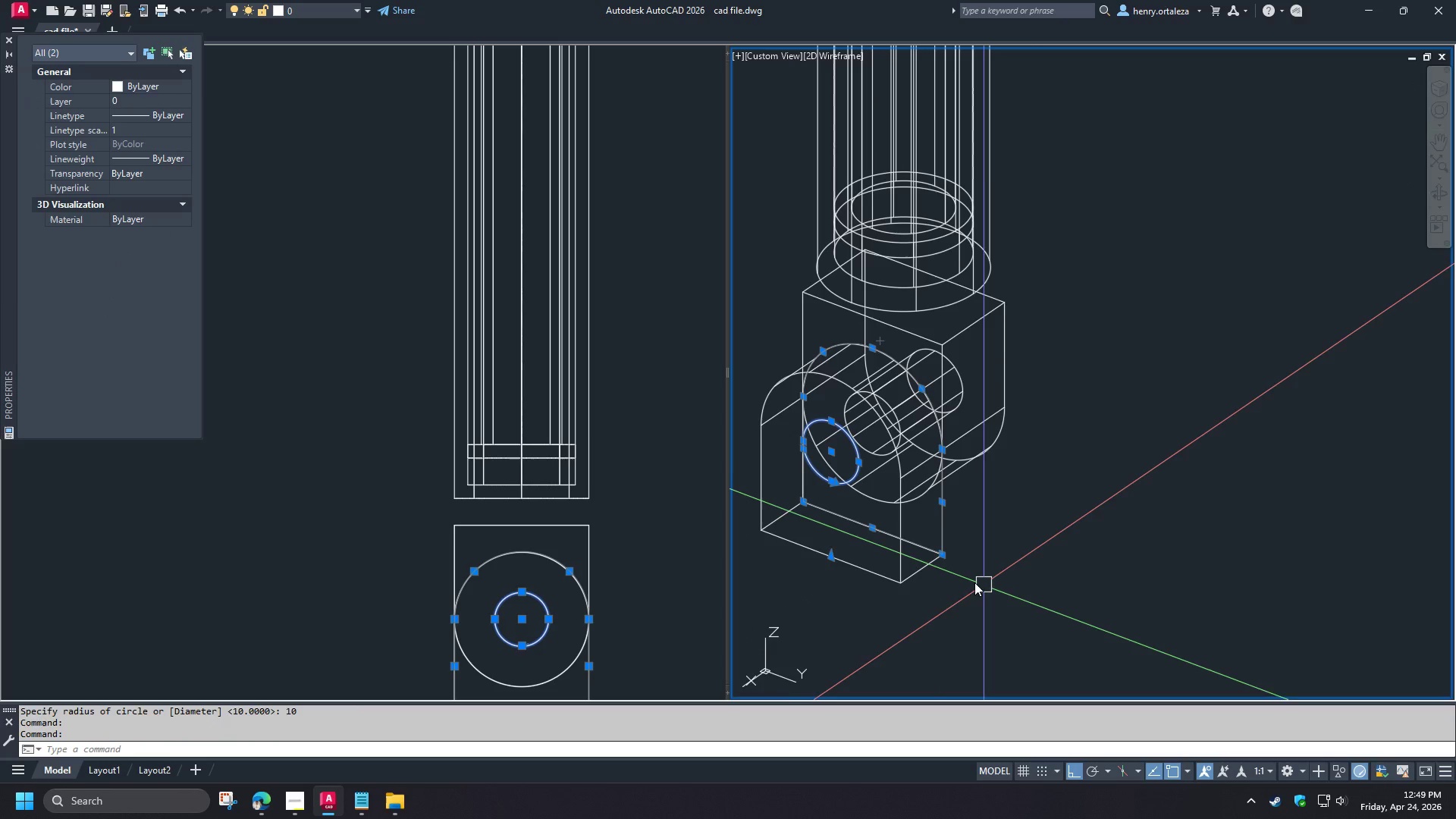 
key(Escape)
 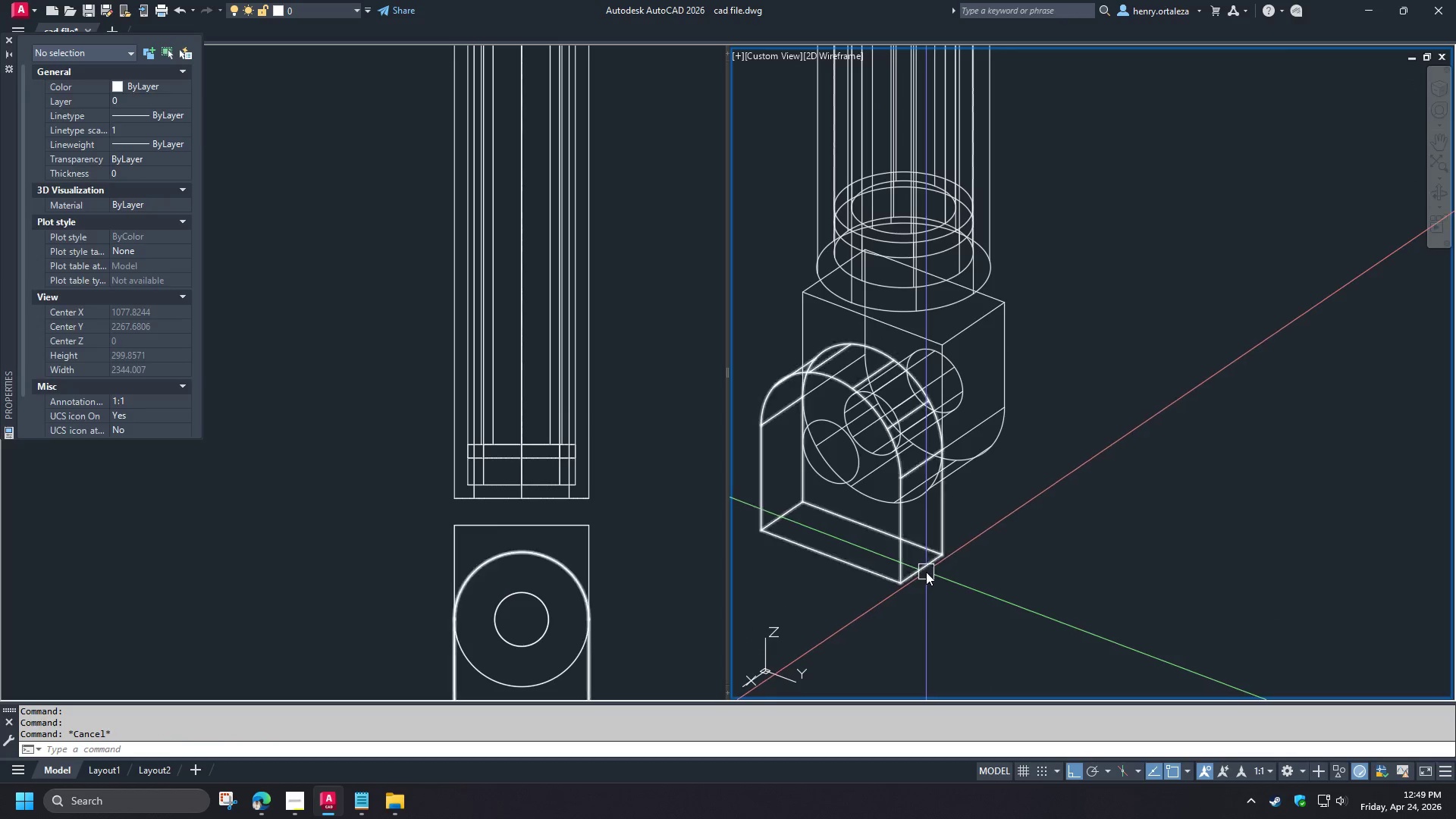 
left_click([926, 572])
 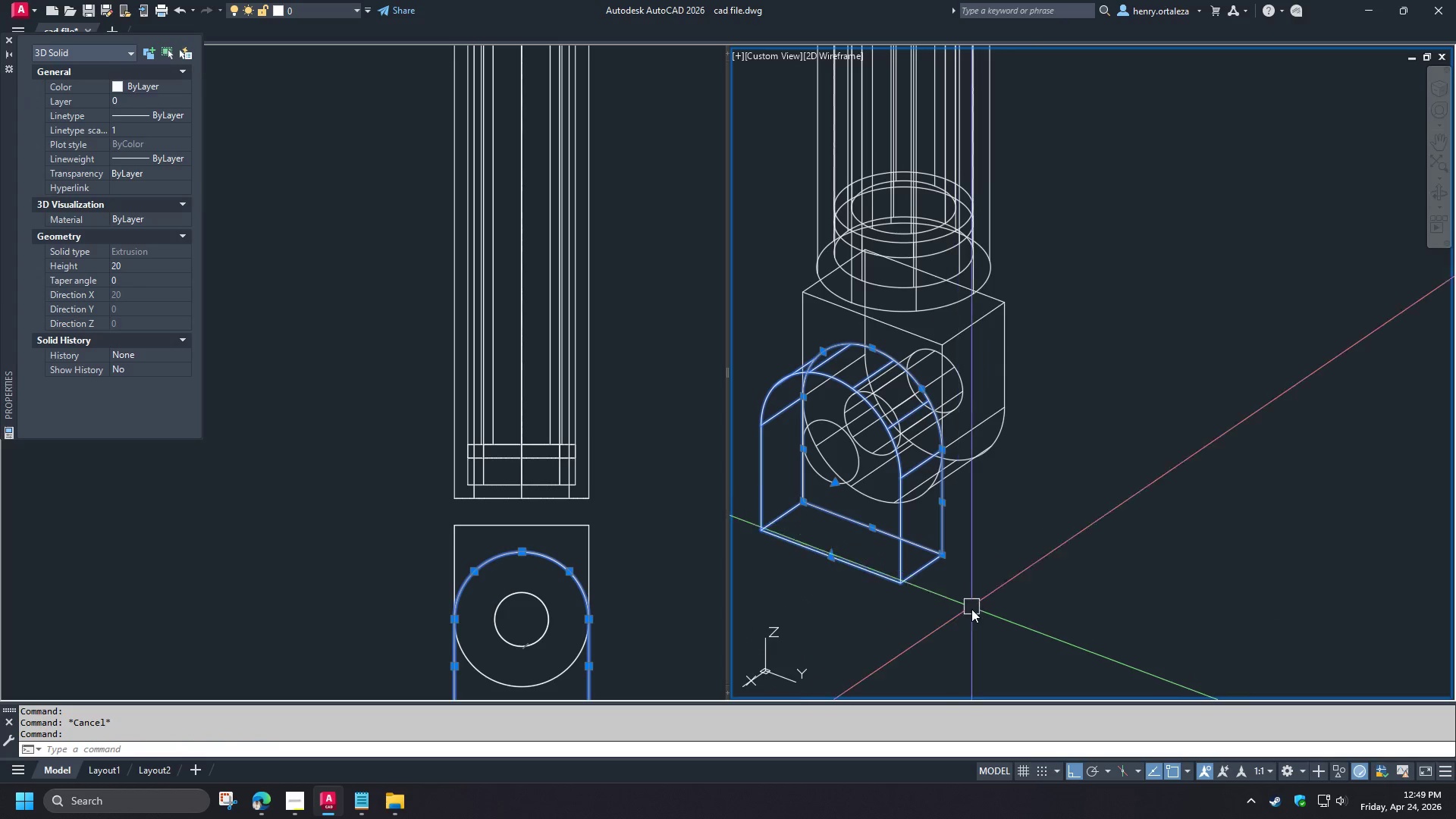 
type(co )
 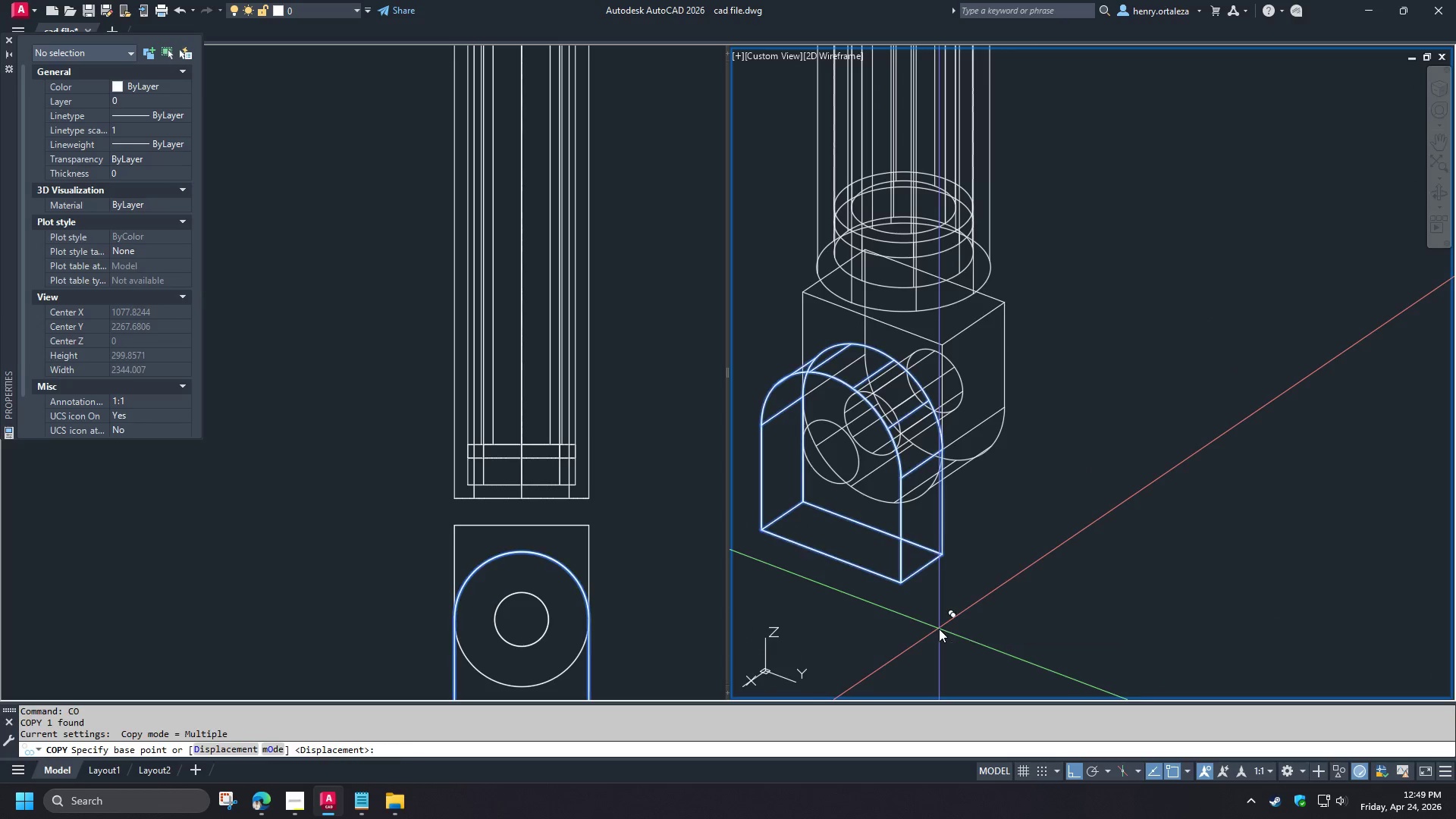 
left_click_drag(start_coordinate=[939, 629], to_coordinate=[943, 626])
 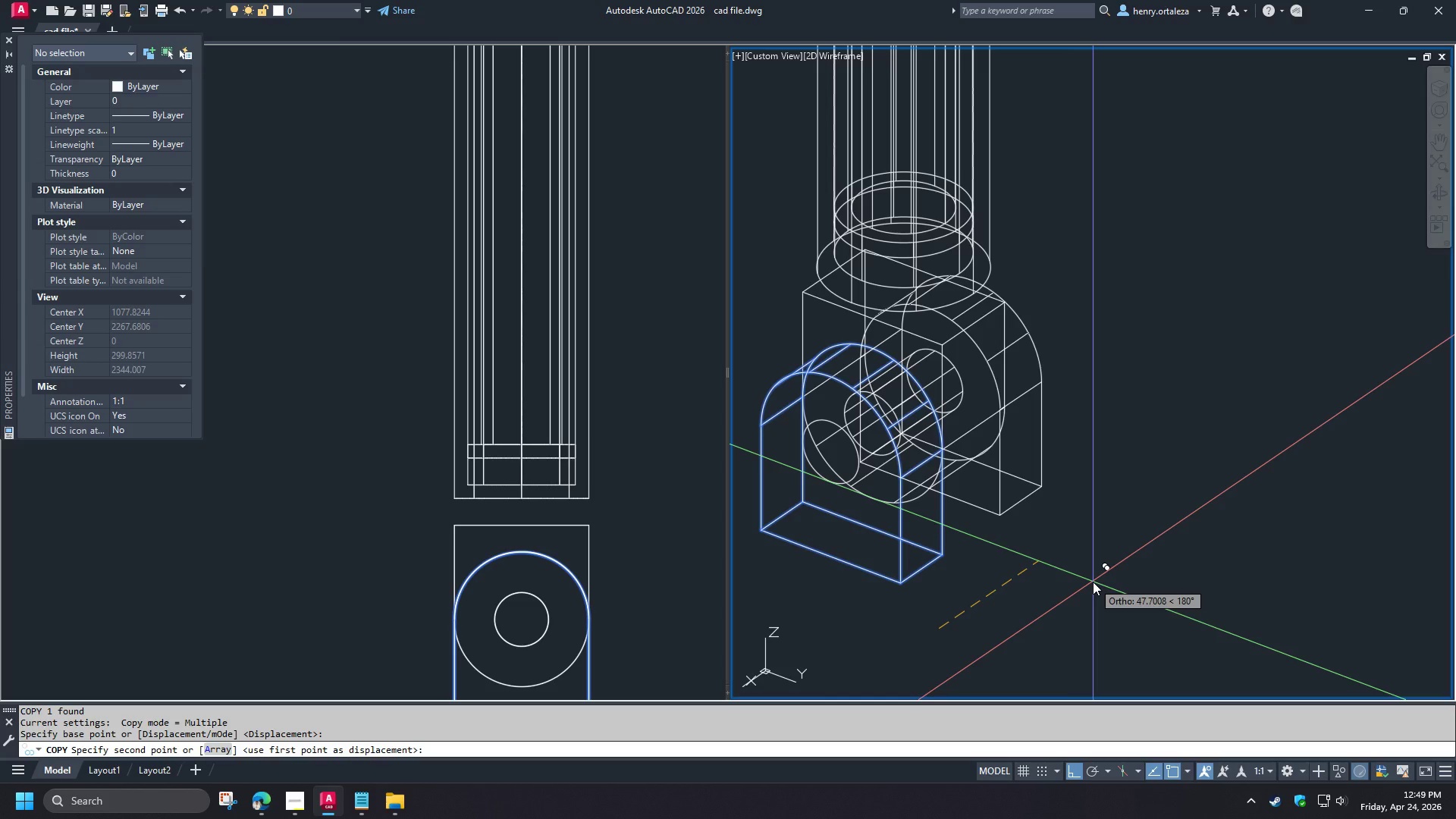 
key(Numpad5)
 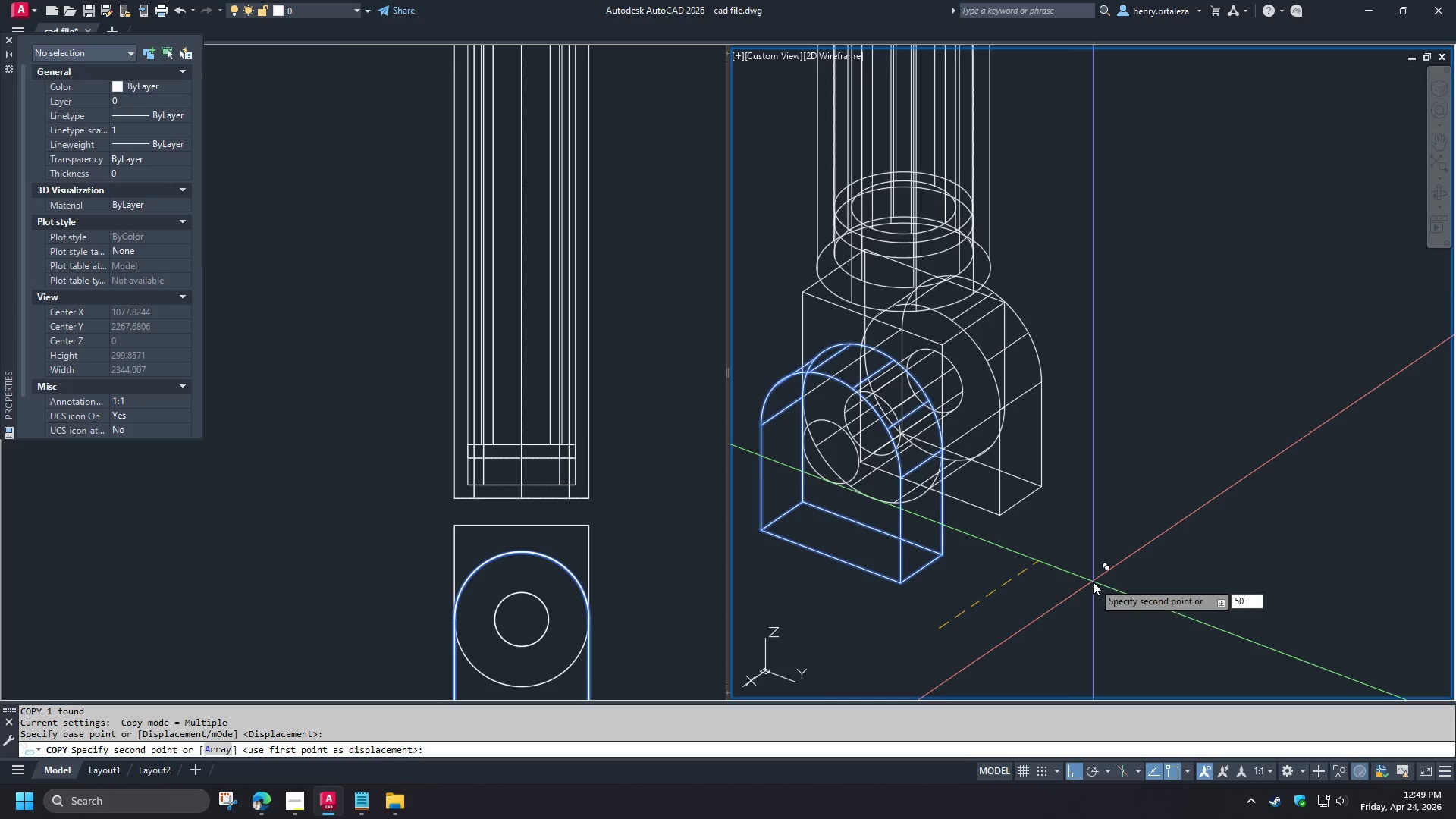 
key(Numpad0)
 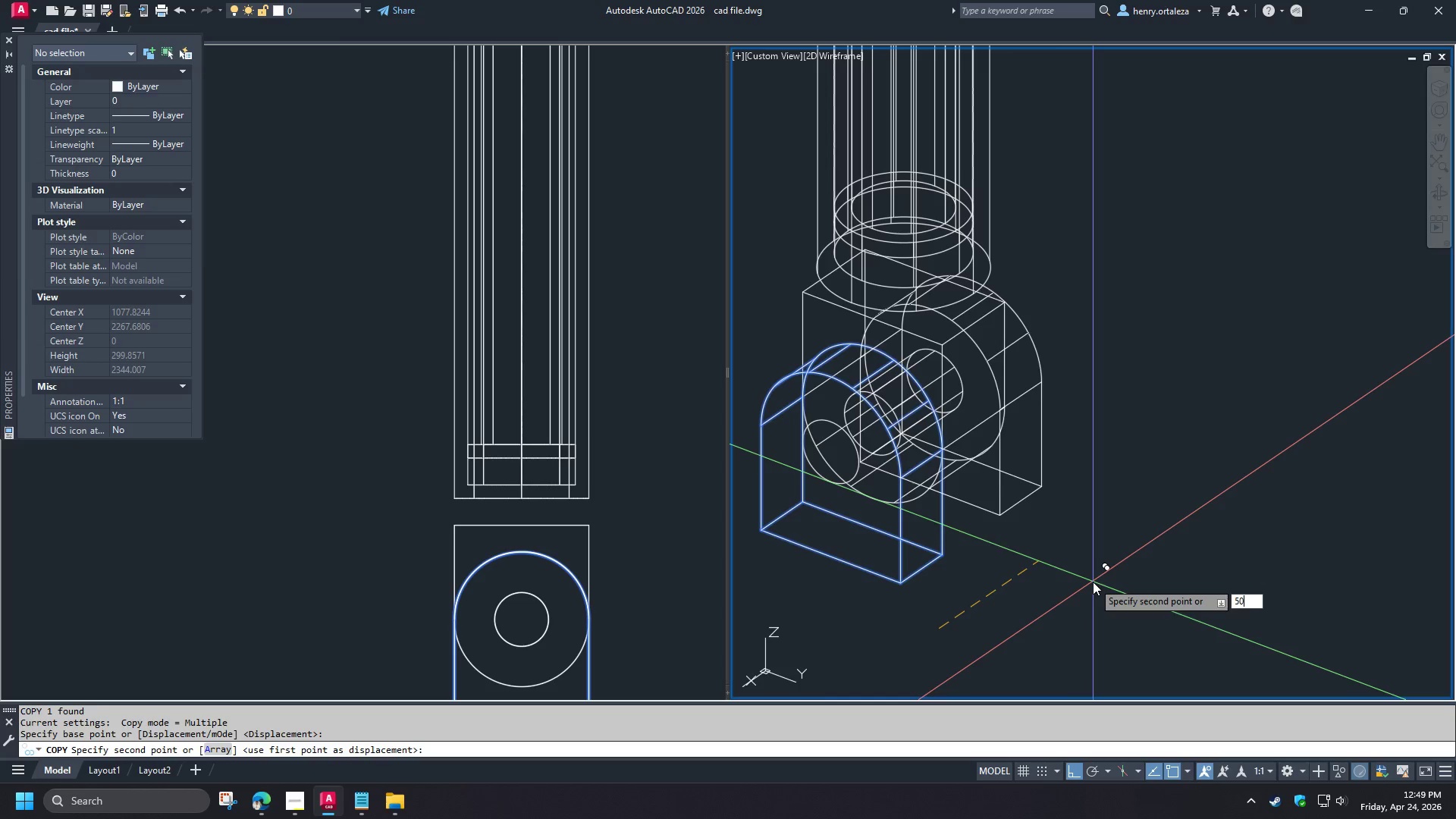 
key(NumpadEnter)
 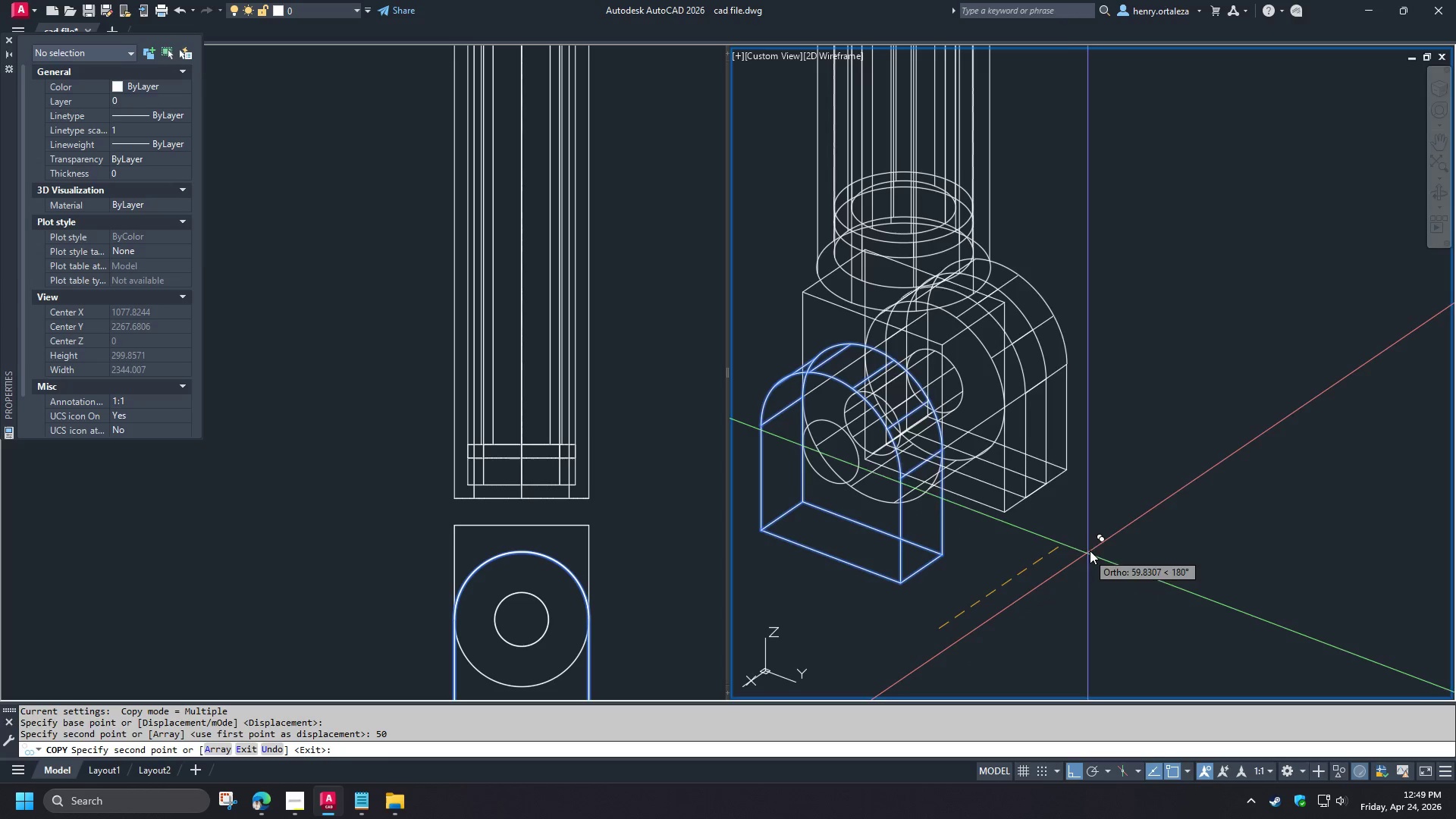 
key(Space)
 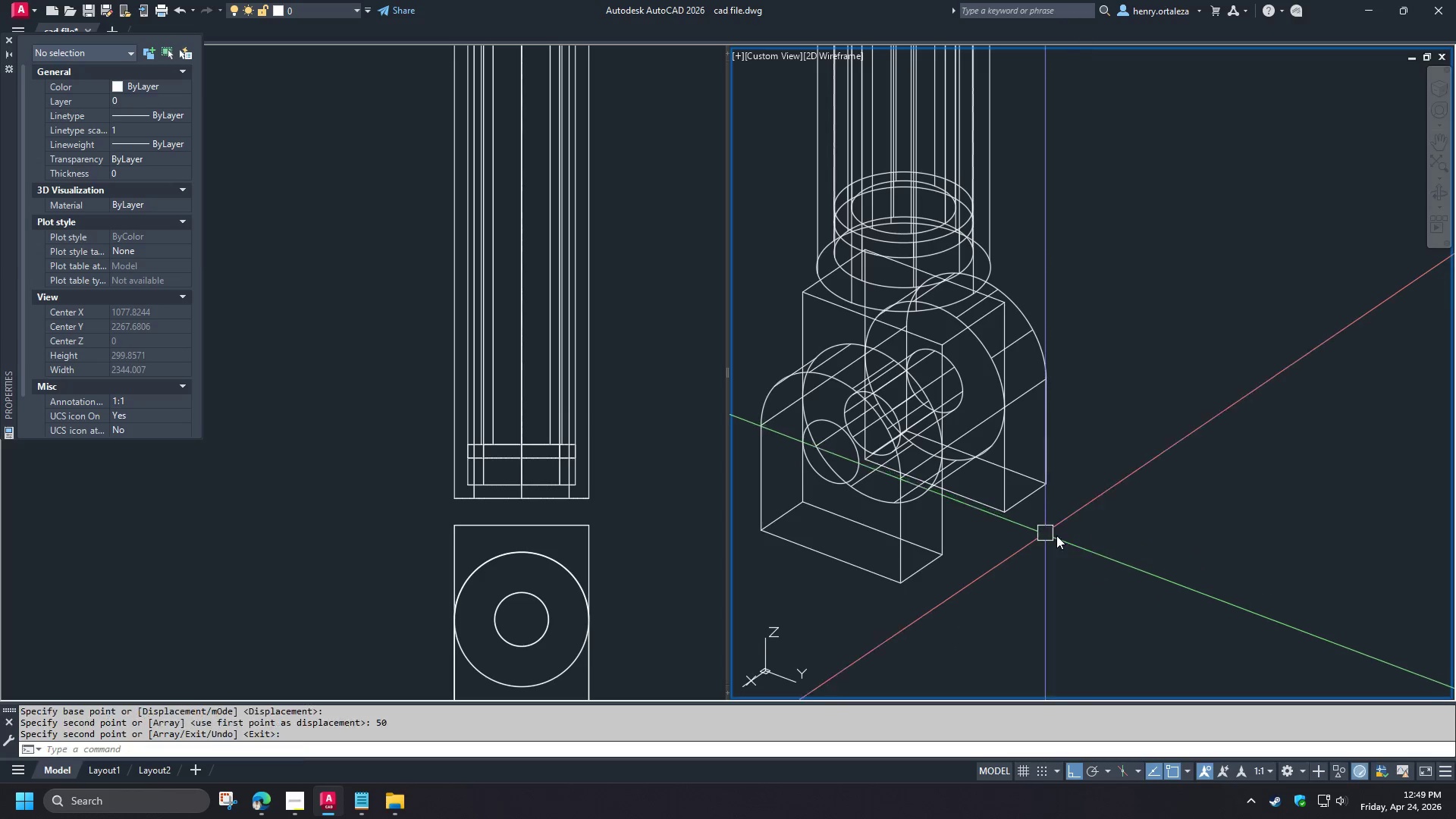 
hold_key(key=ShiftLeft, duration=1.5)
 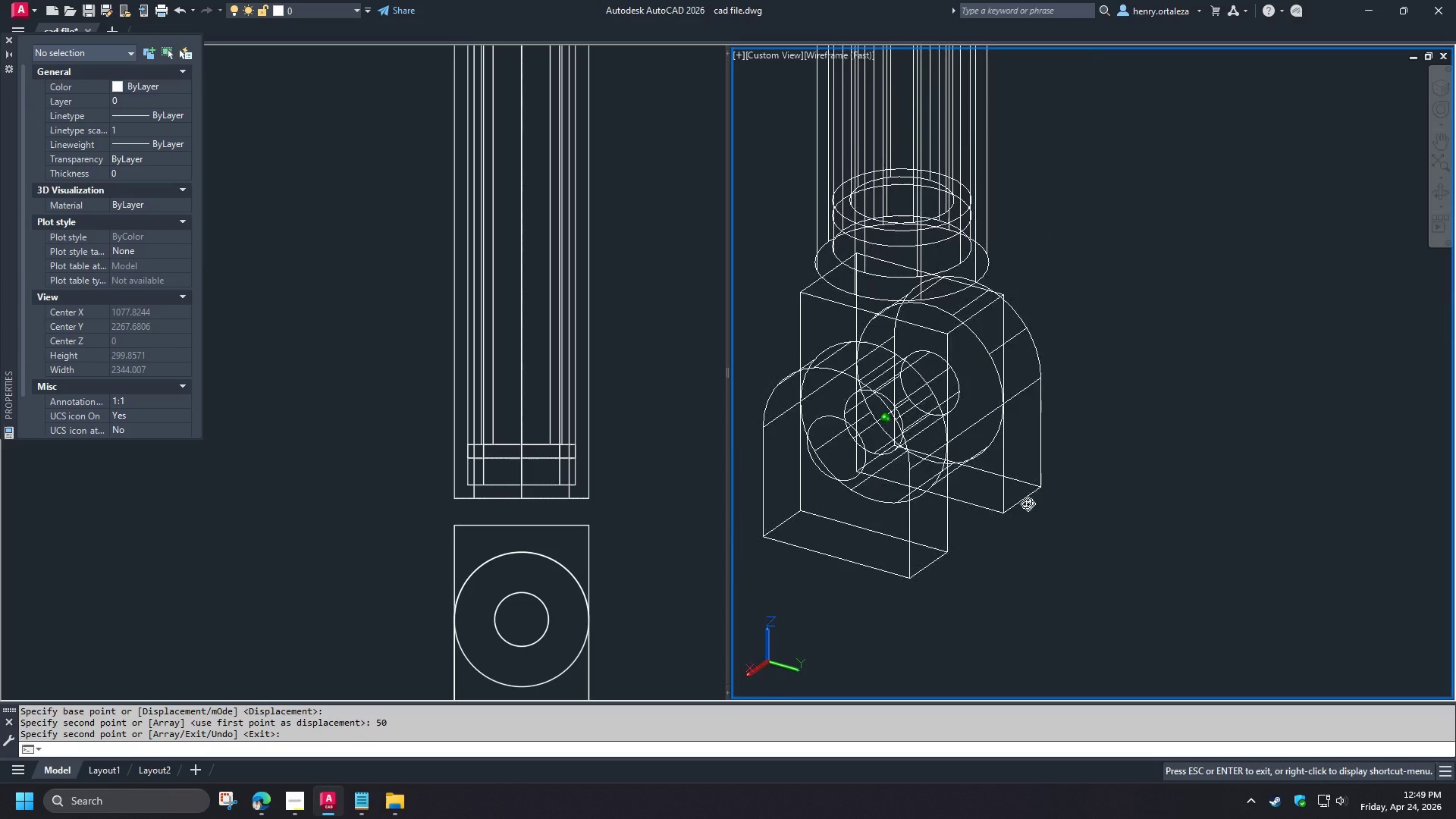 
hold_key(key=ShiftLeft, duration=1.11)
 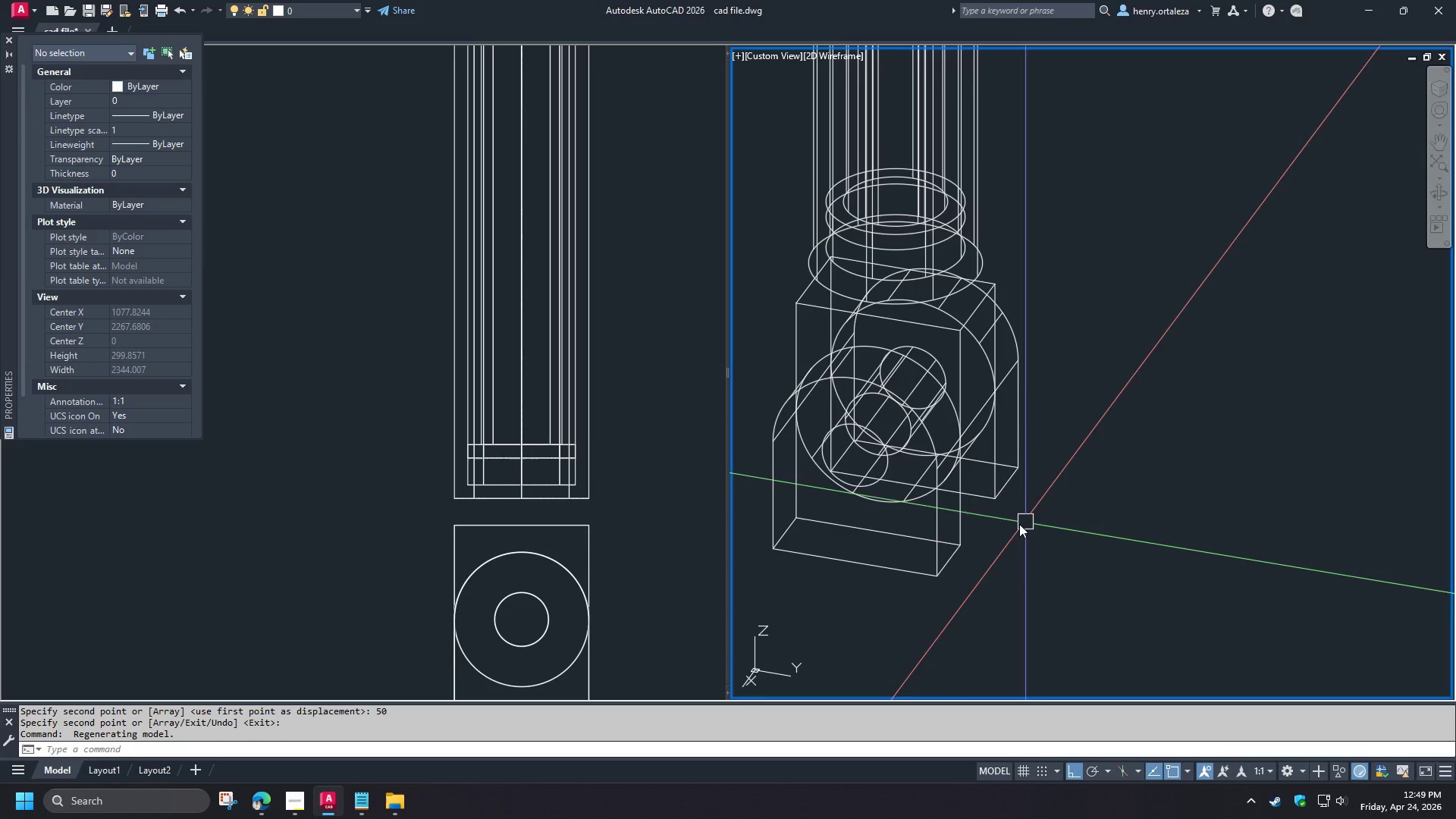 
type(ext )
 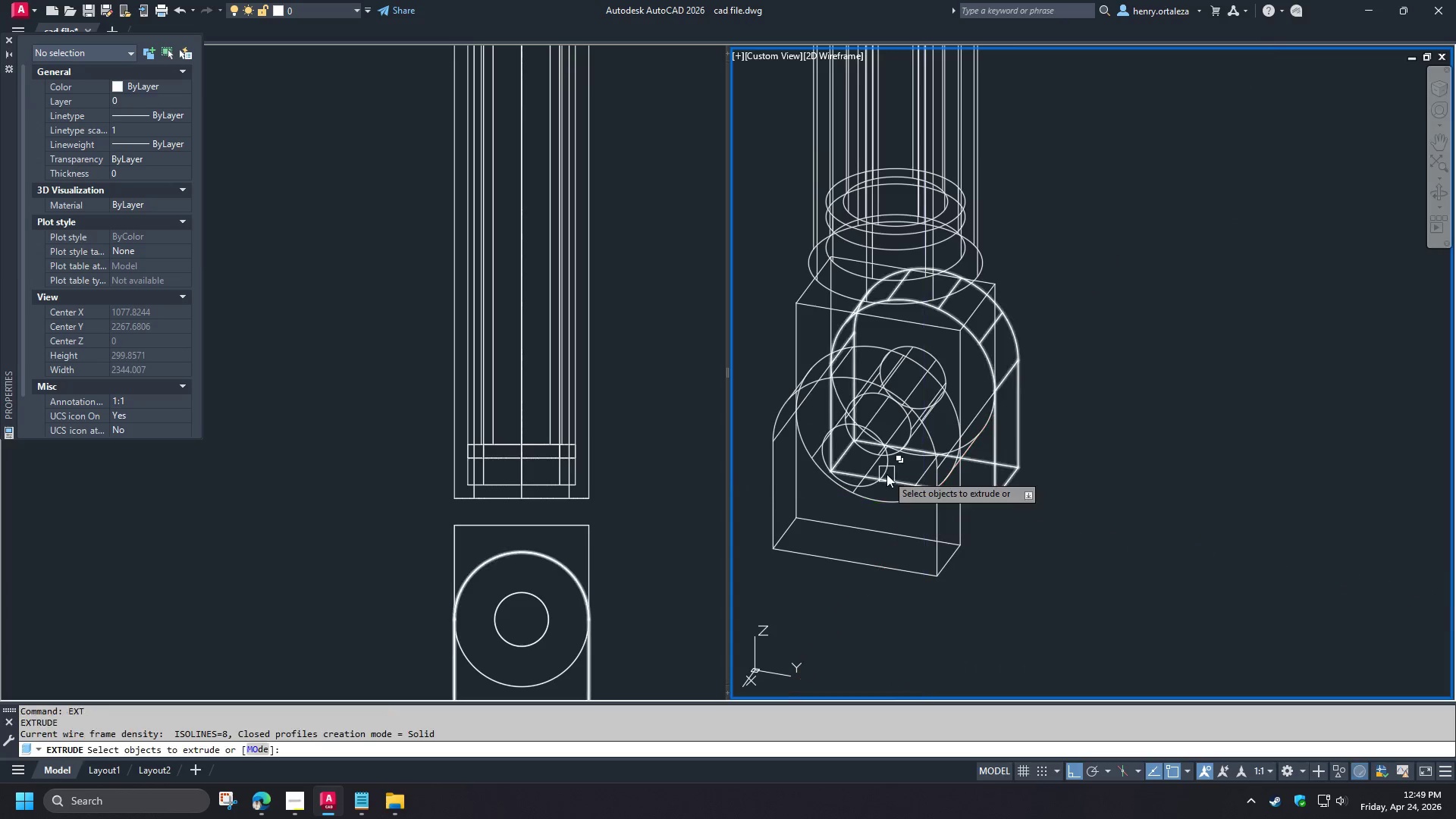 
left_click([886, 474])
 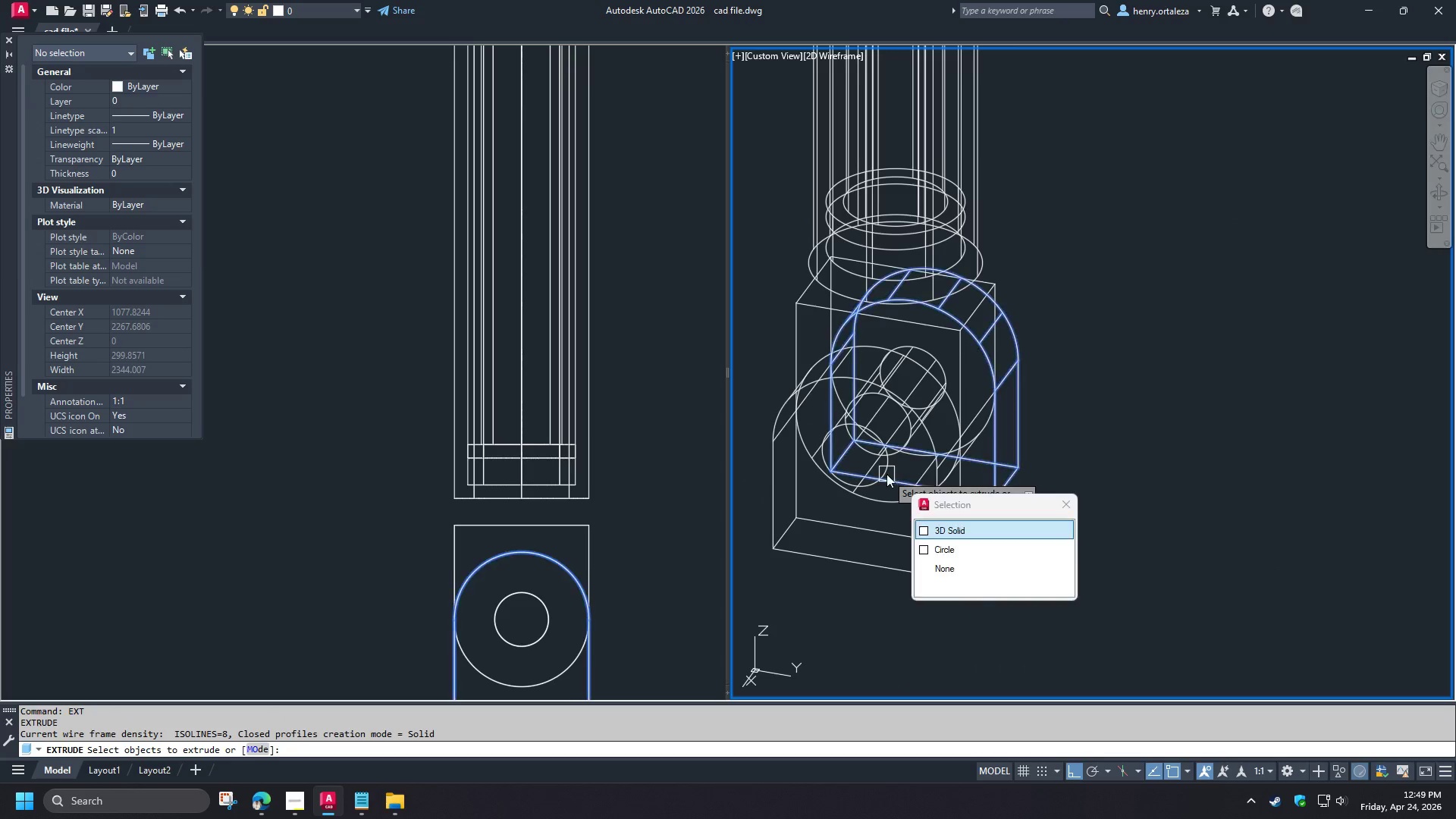 
type( )
key(Escape)
type(ext)
 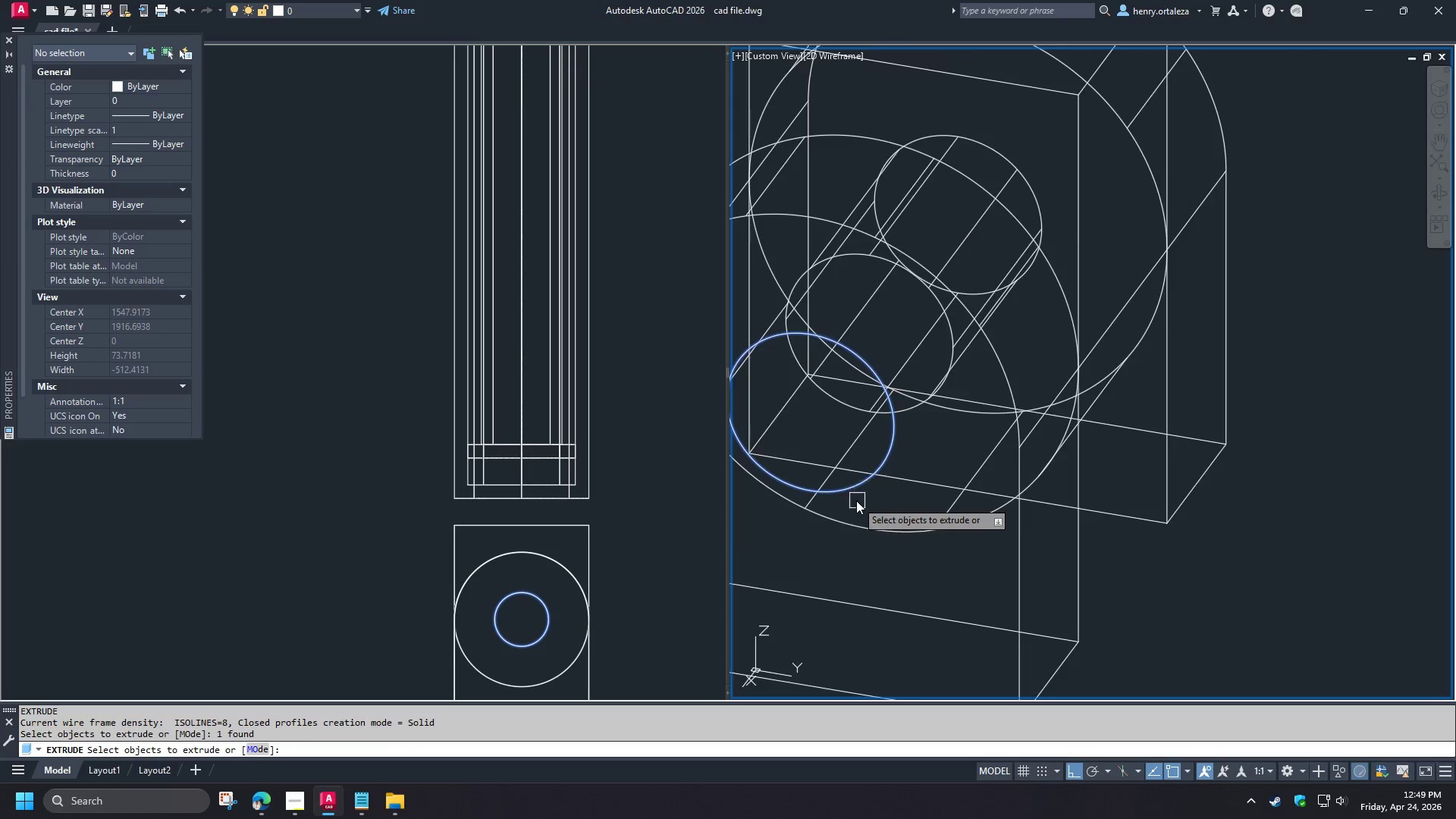 
scroll: coordinate [881, 483], scroll_direction: up, amount: 2.0
 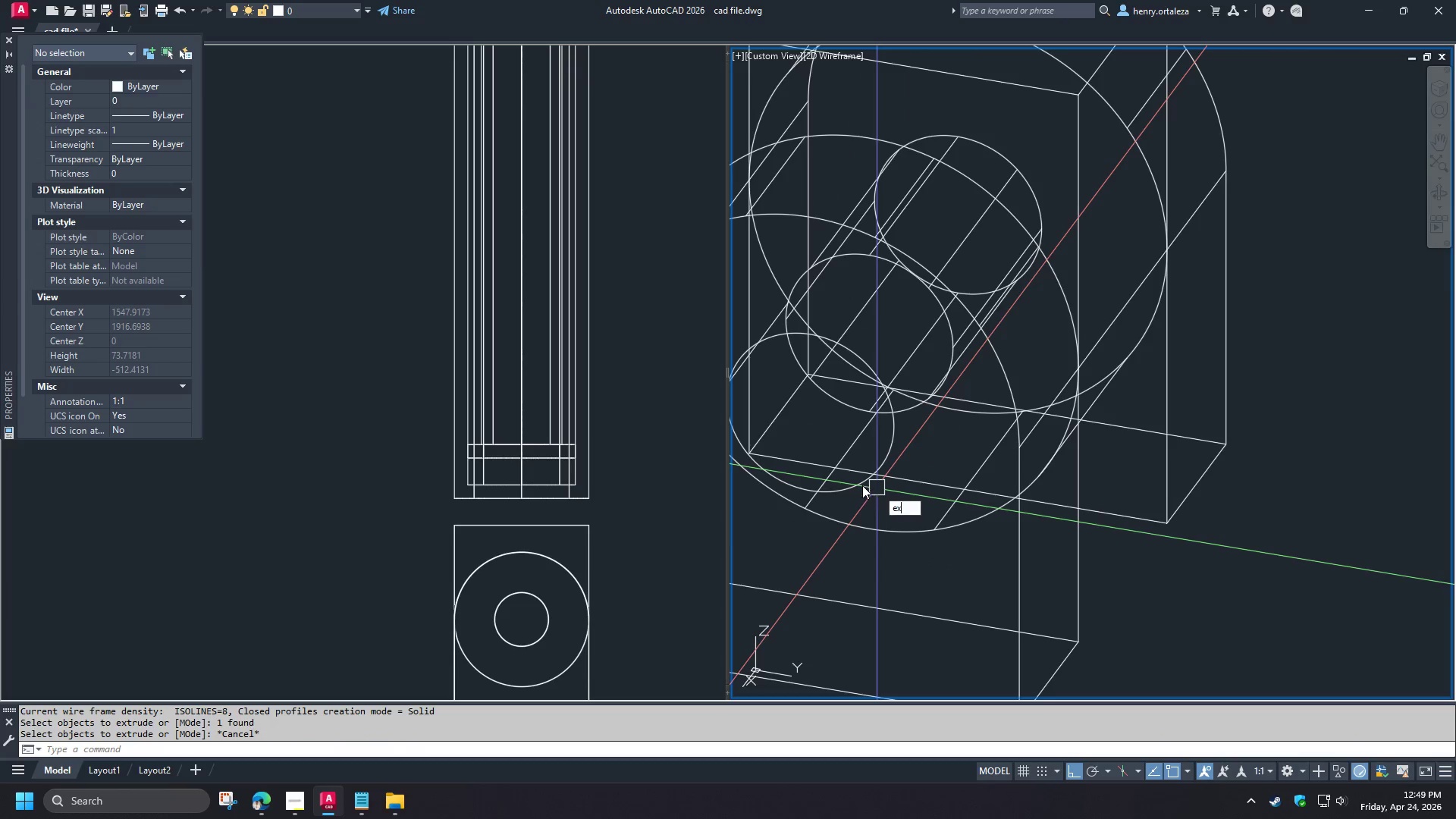 
key(Space)
 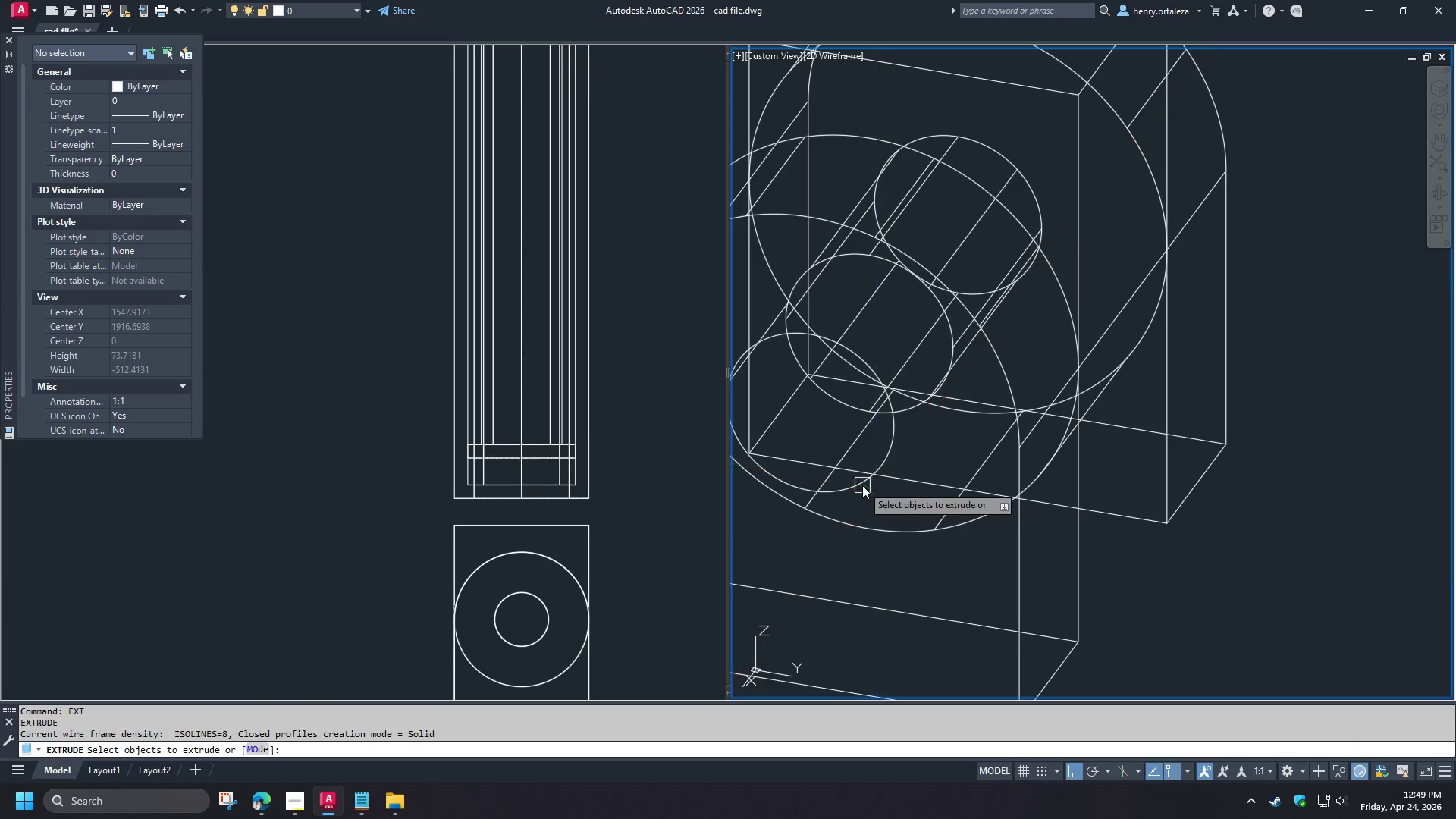 
left_click([862, 485])
 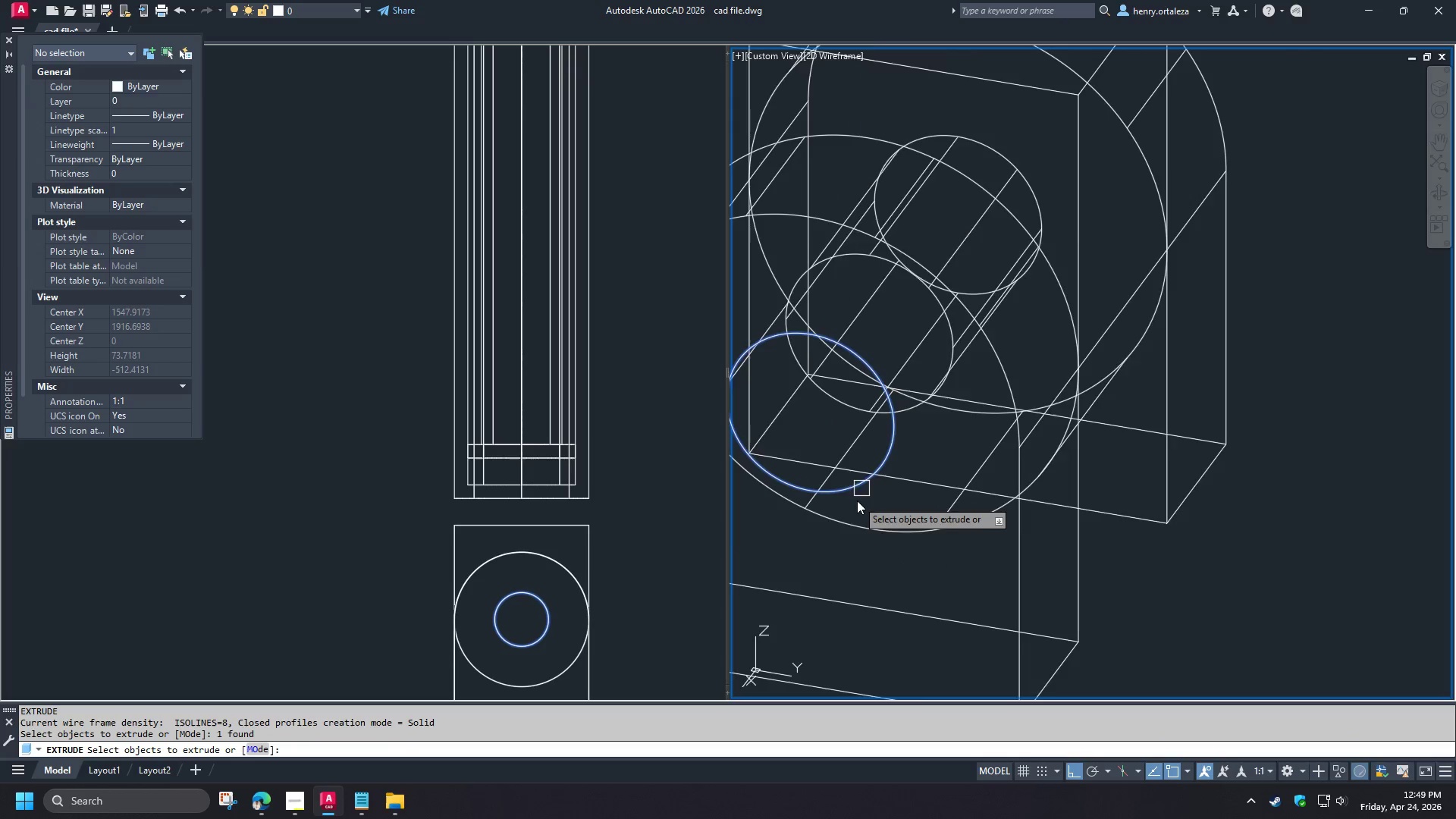 
hold_key(key=Space, duration=1.58)
 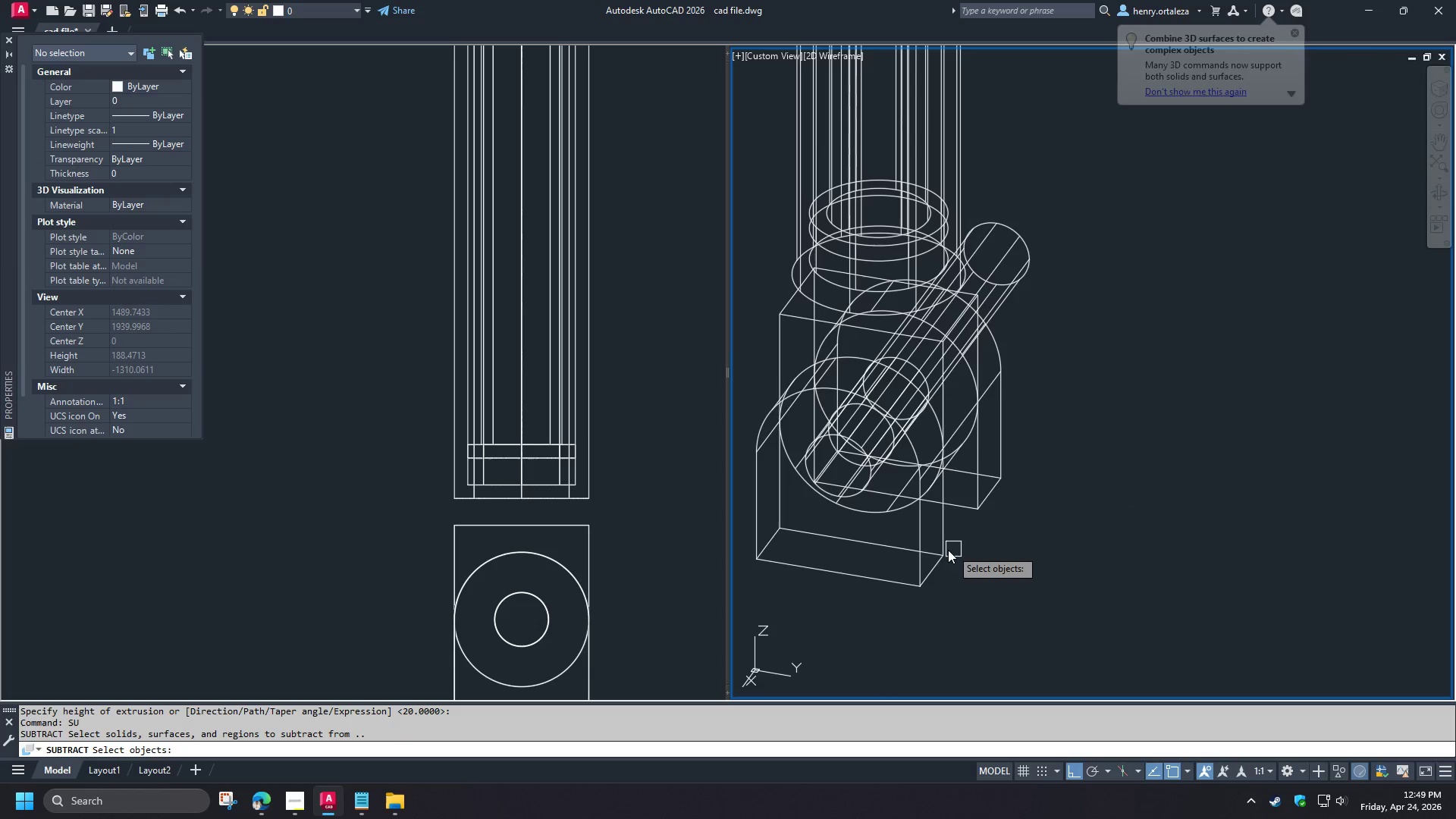 
scroll: coordinate [856, 500], scroll_direction: down, amount: 2.0
 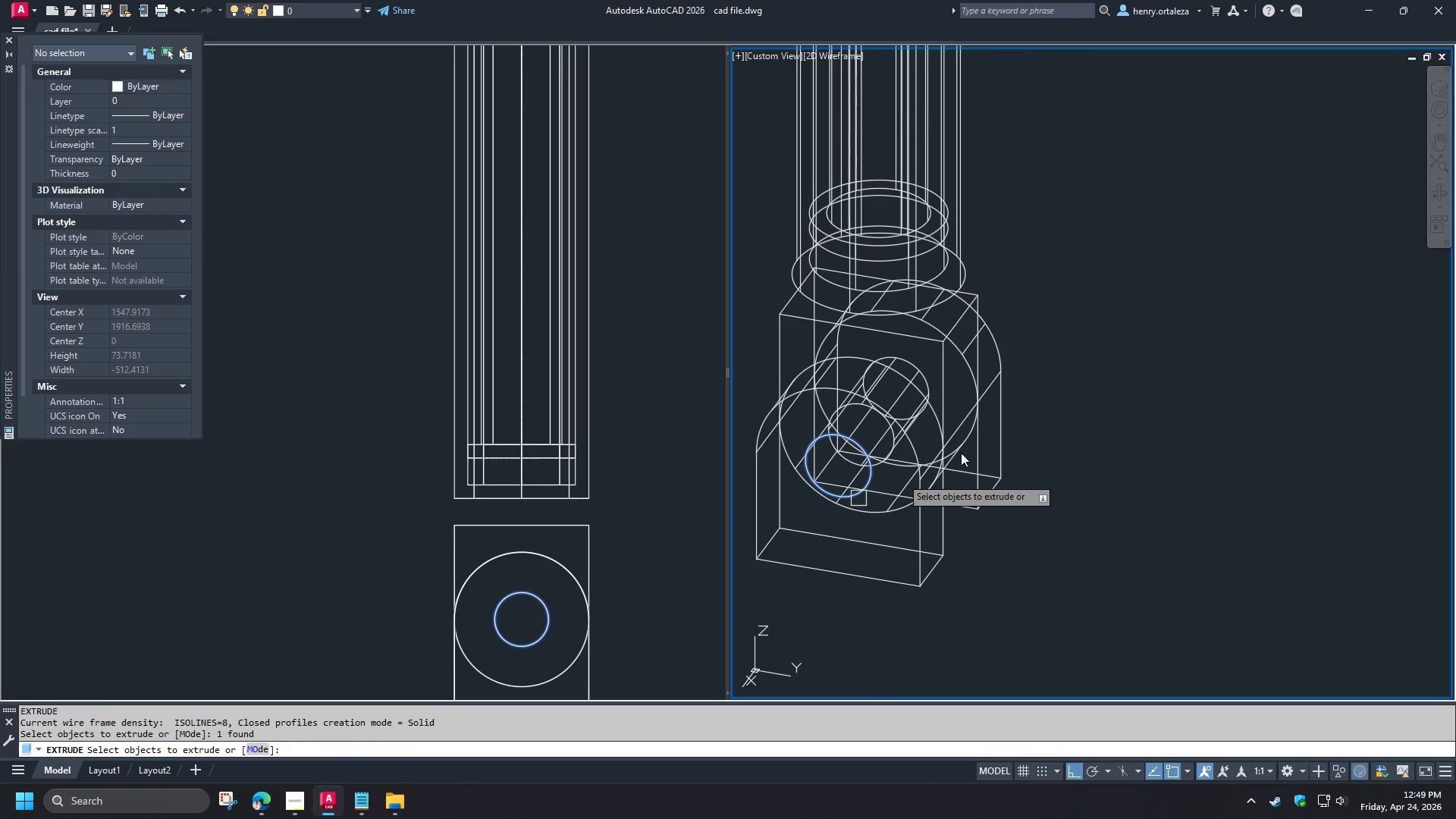 
left_click([1137, 359])
 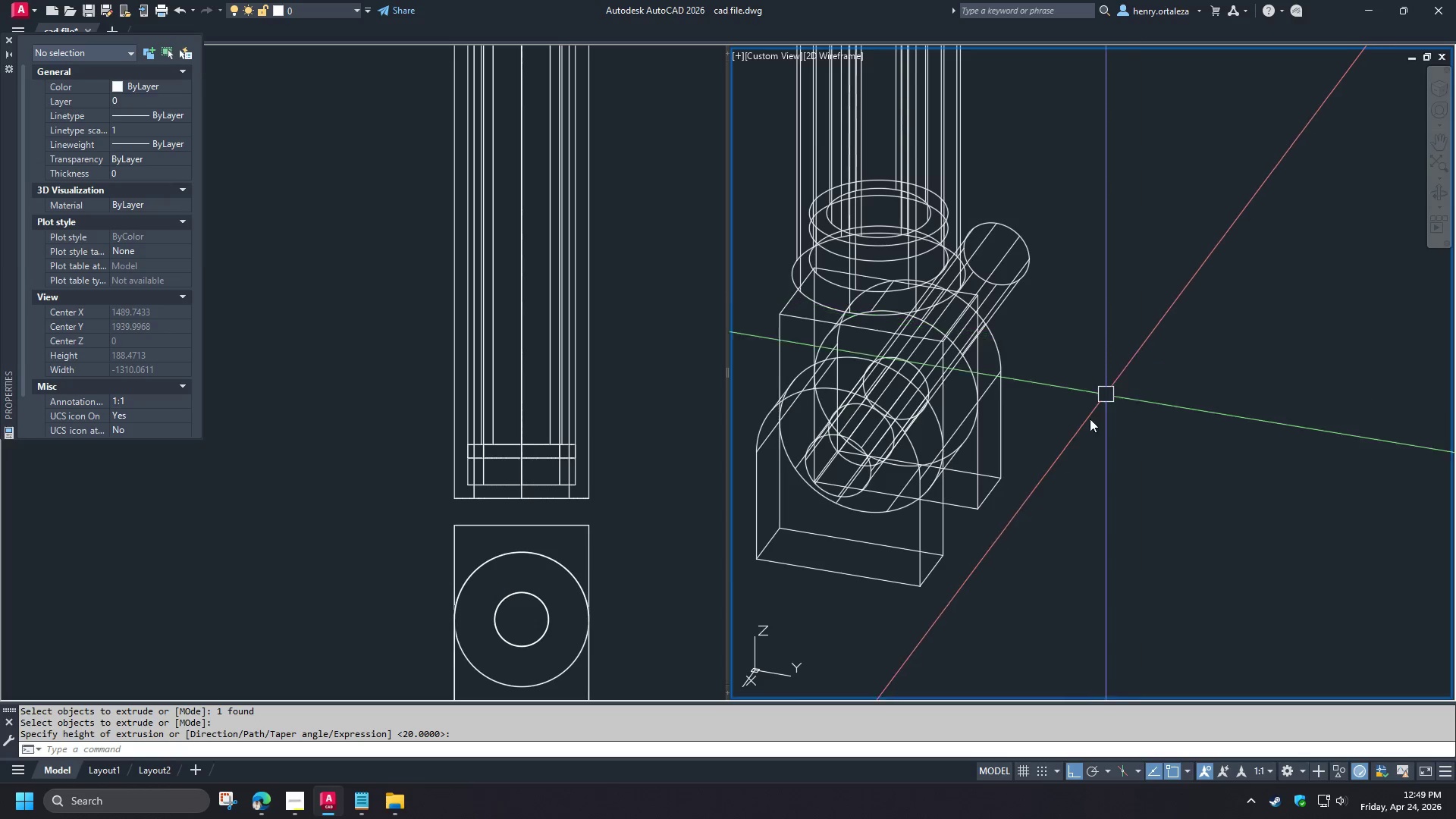 
type(su)
 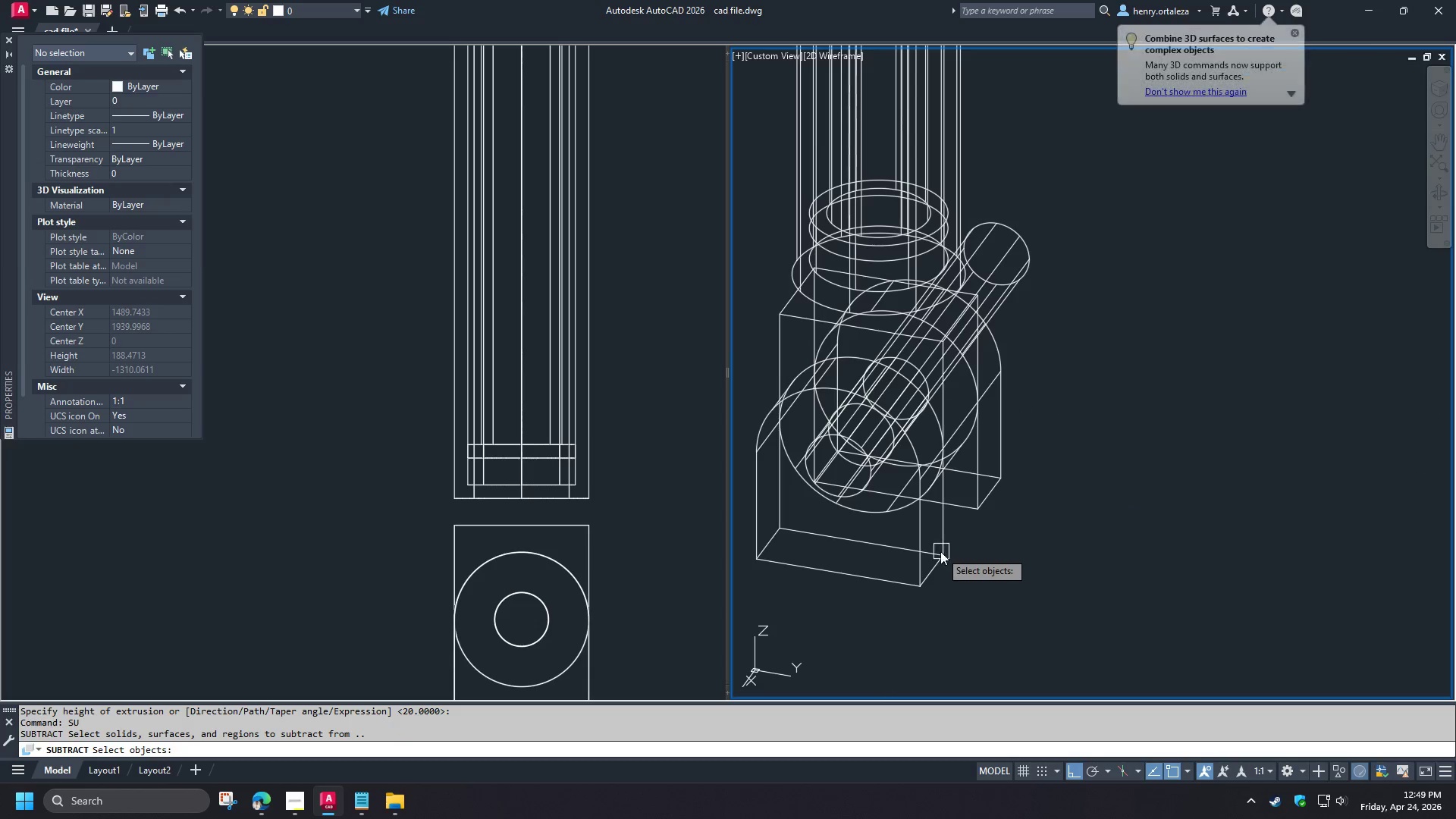 
double_click([974, 497])
 